 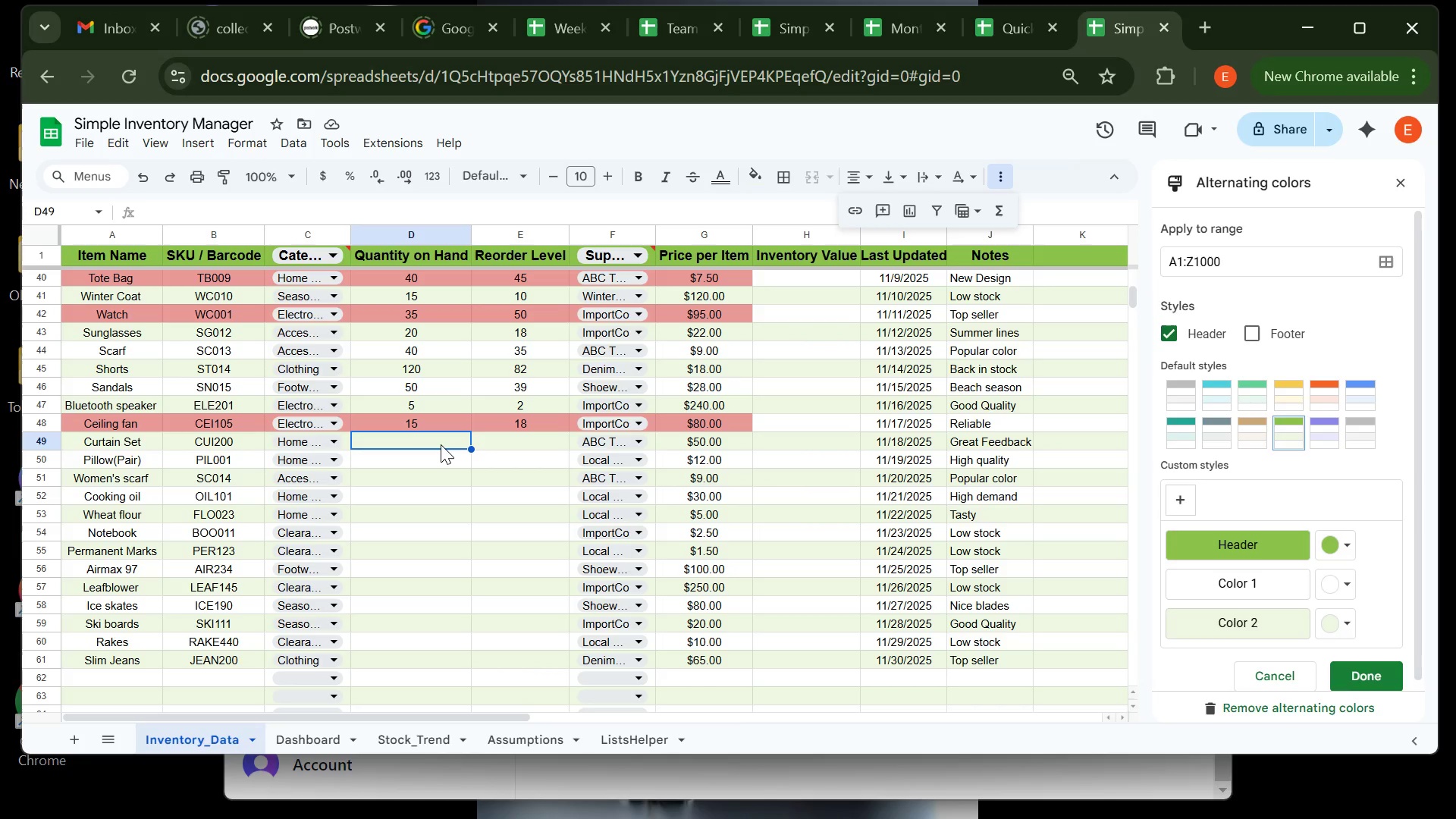 
type(30)
 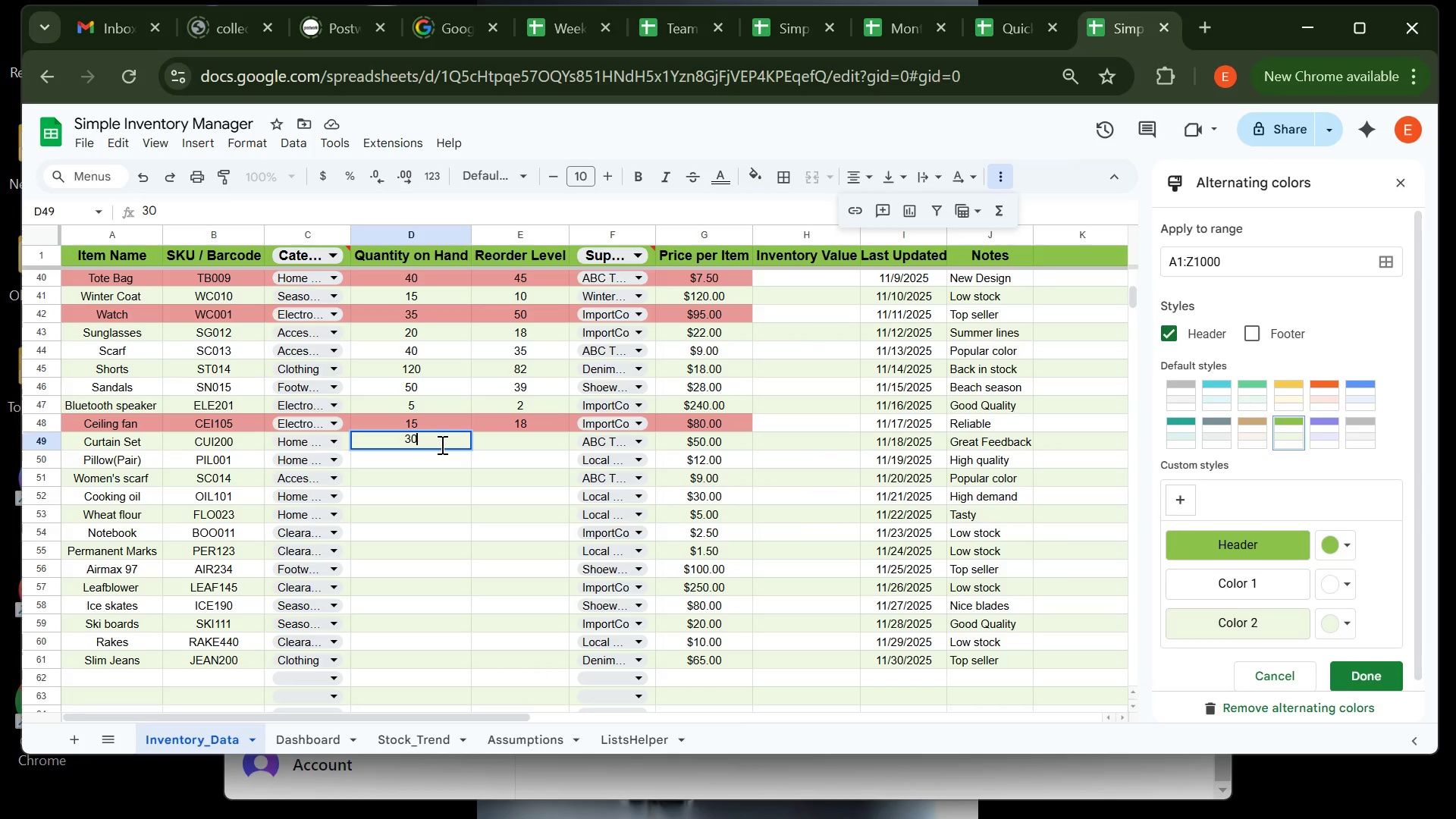 
key(ArrowRight)
 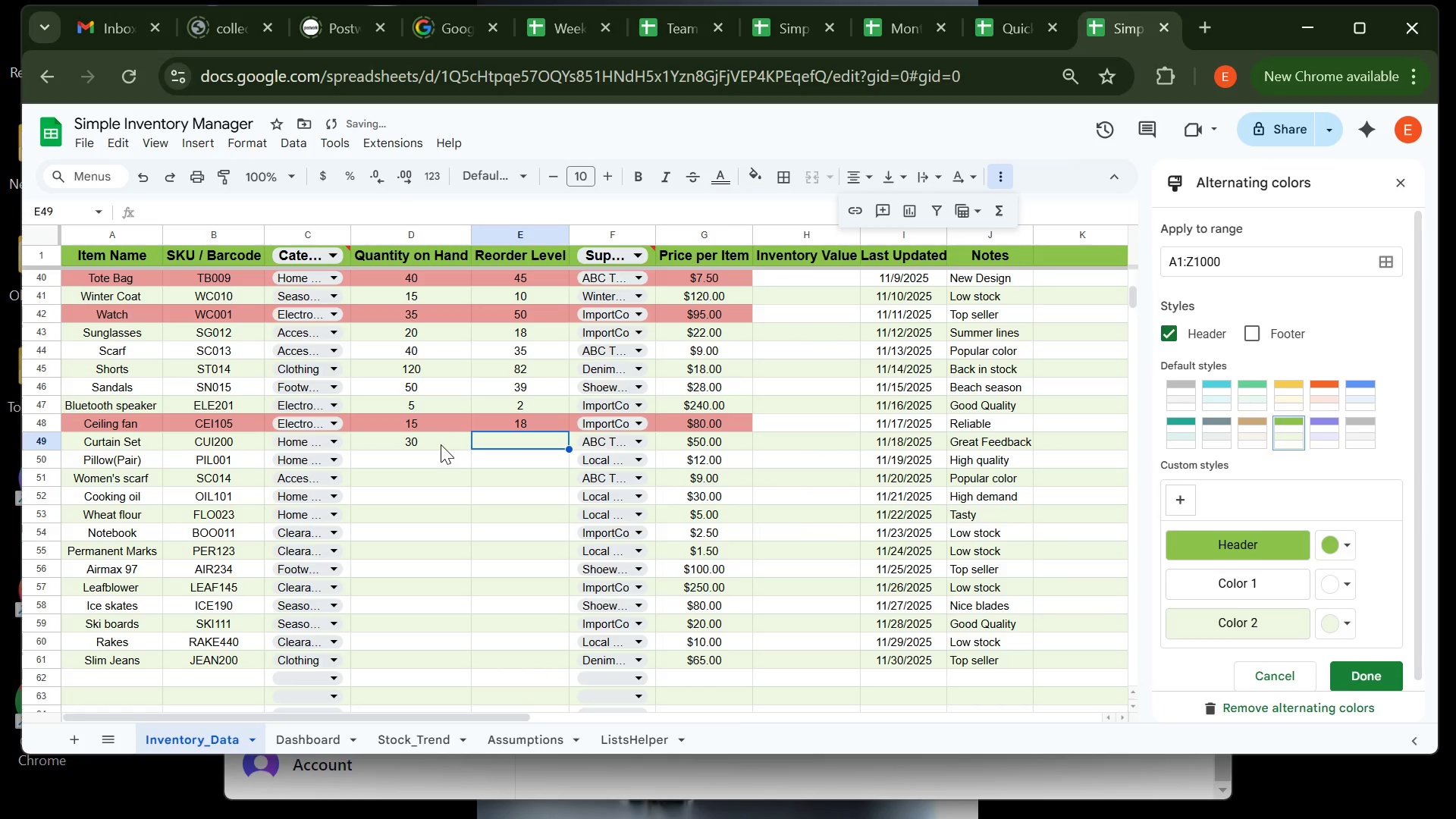 
type(20)
 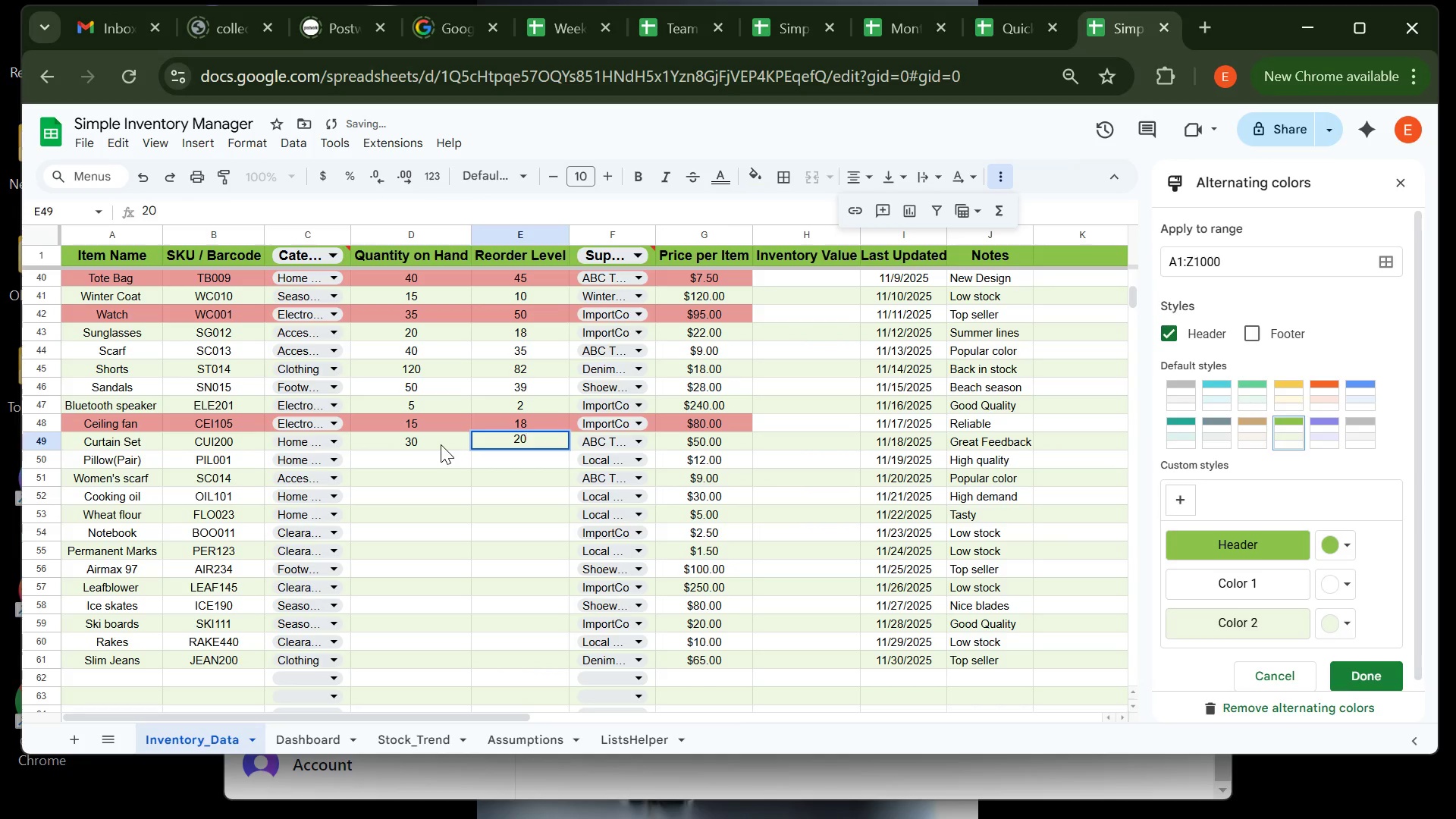 
key(ArrowDown)
 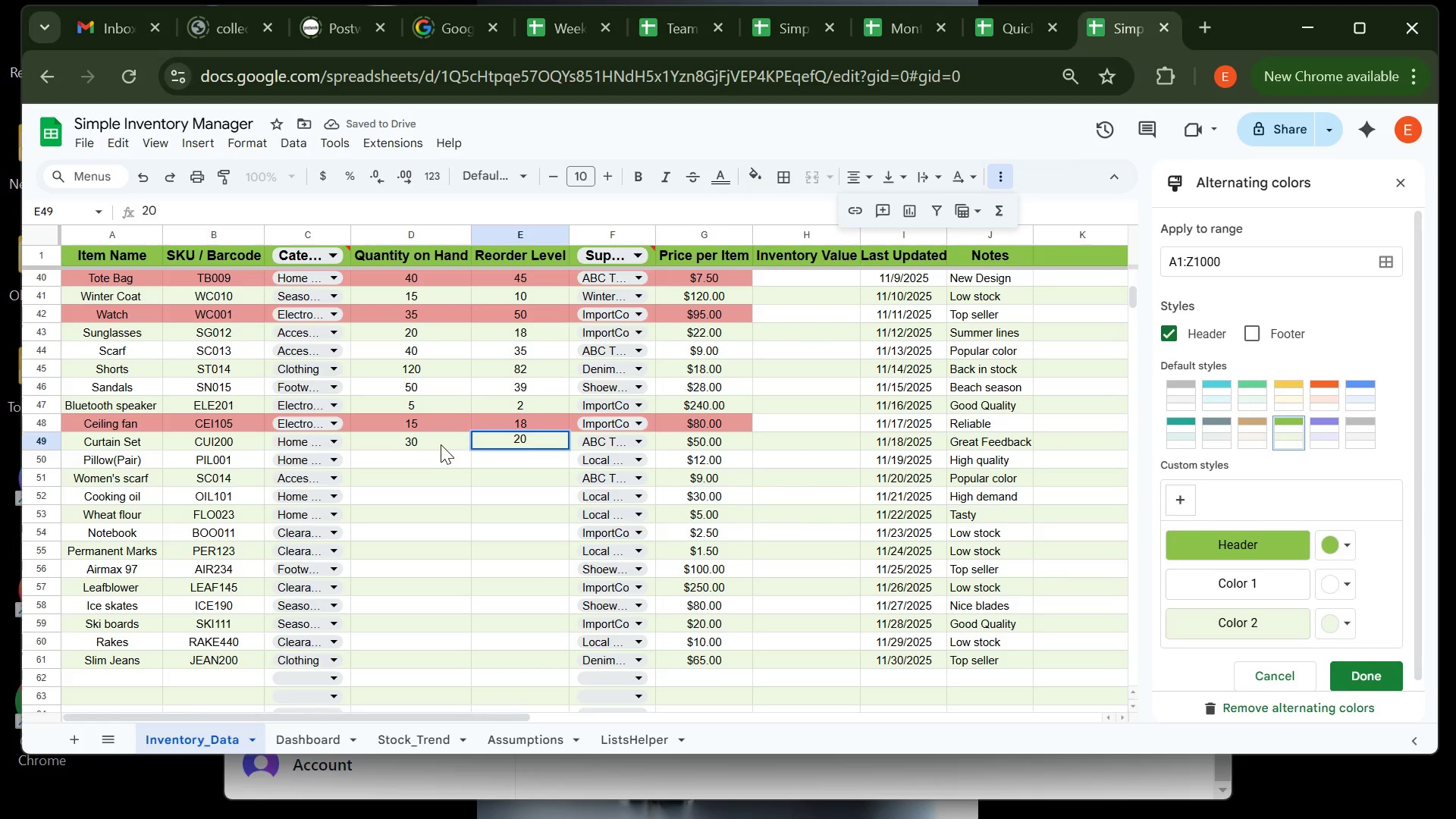 
key(ArrowLeft)
 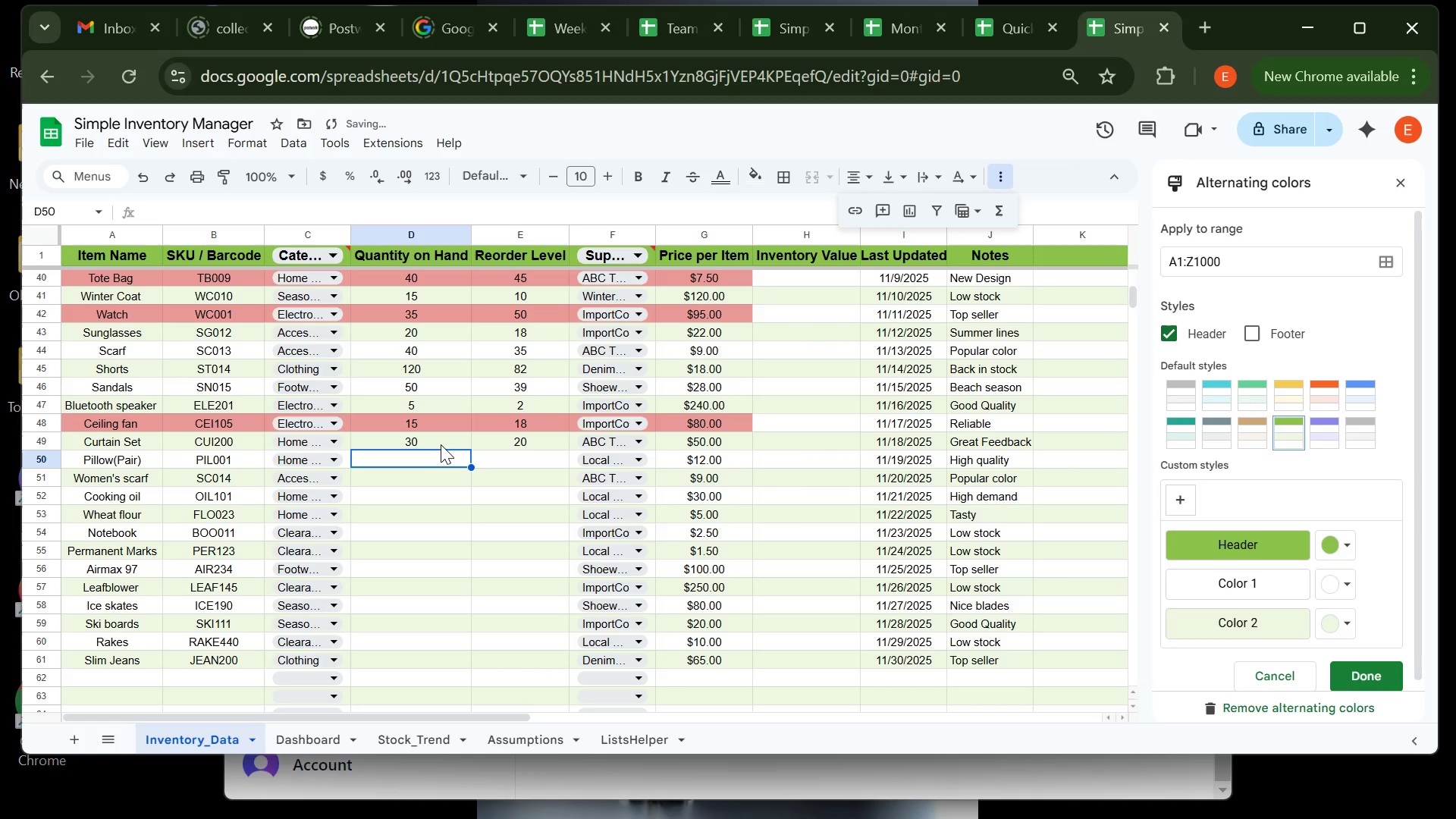 
type(24)
 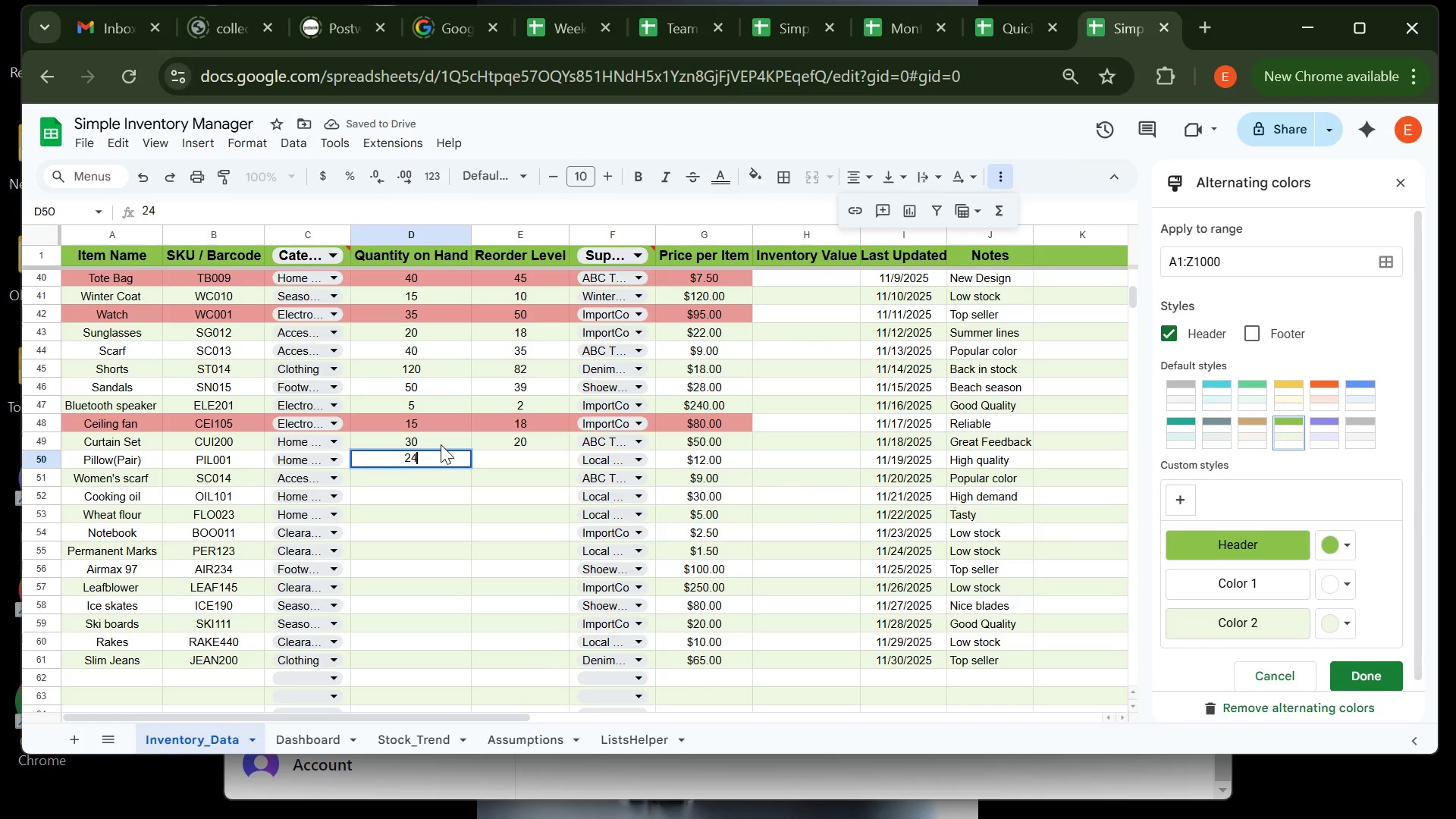 
key(ArrowRight)
 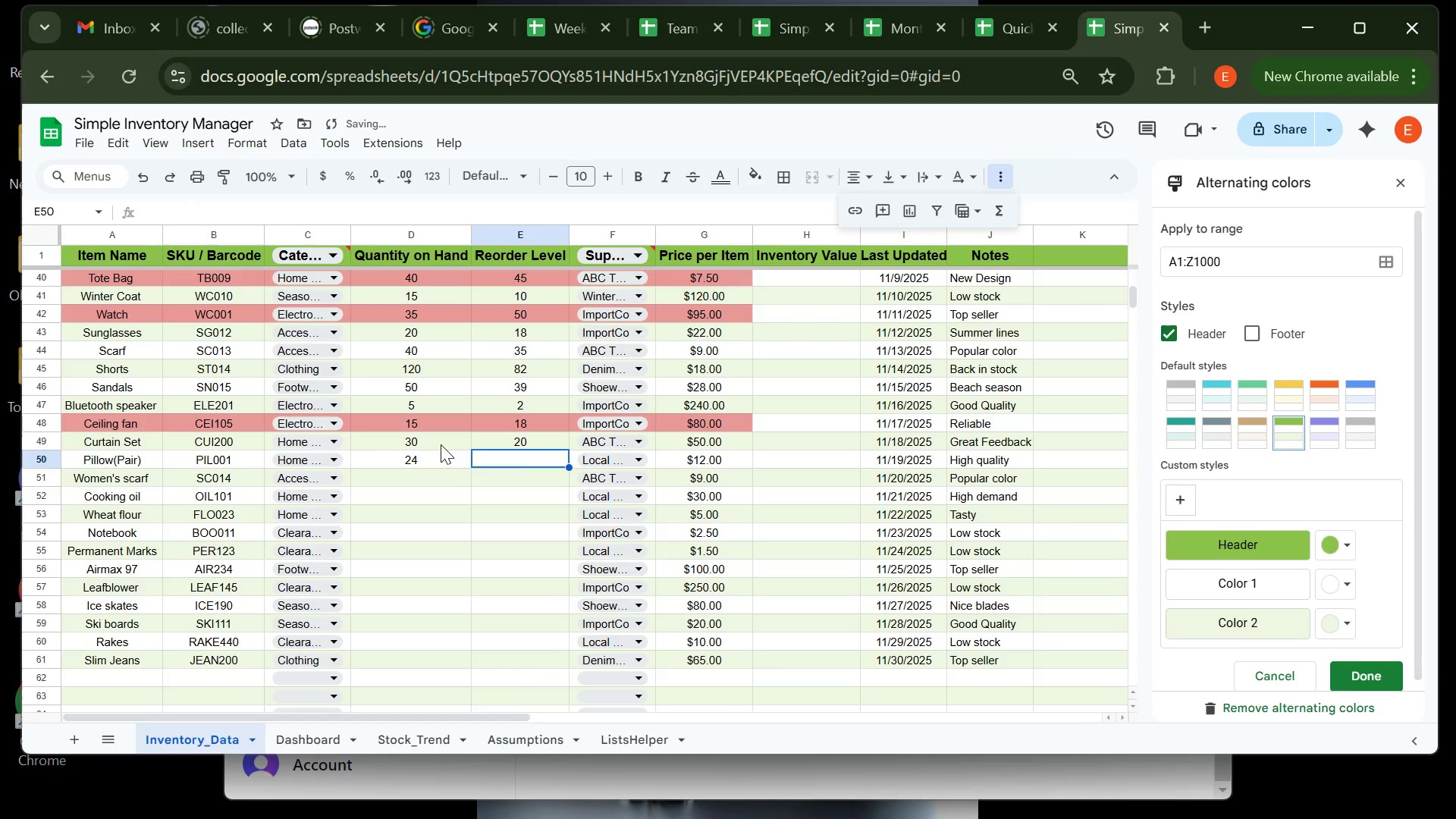 
type(34)
 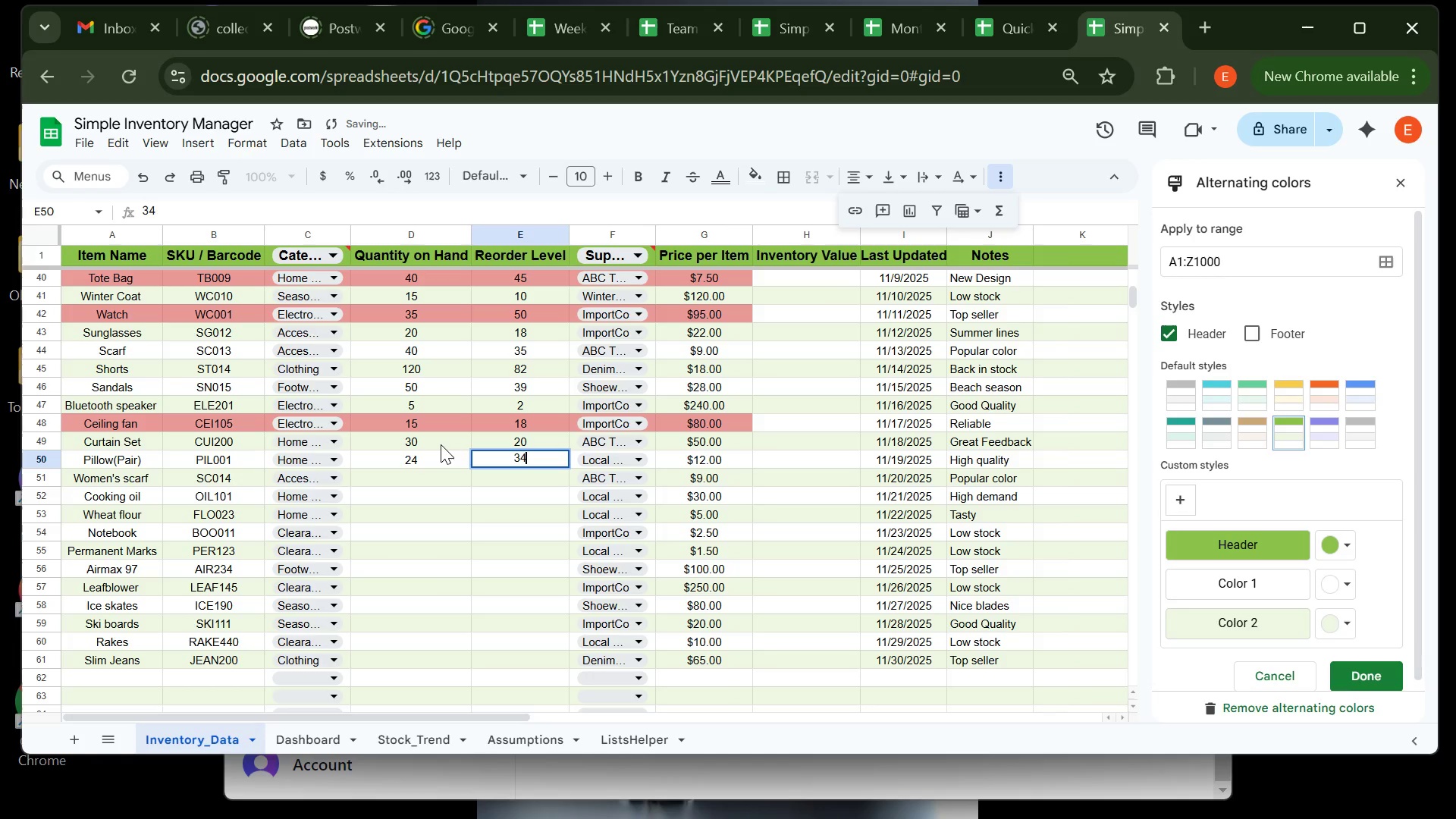 
key(ArrowRight)
 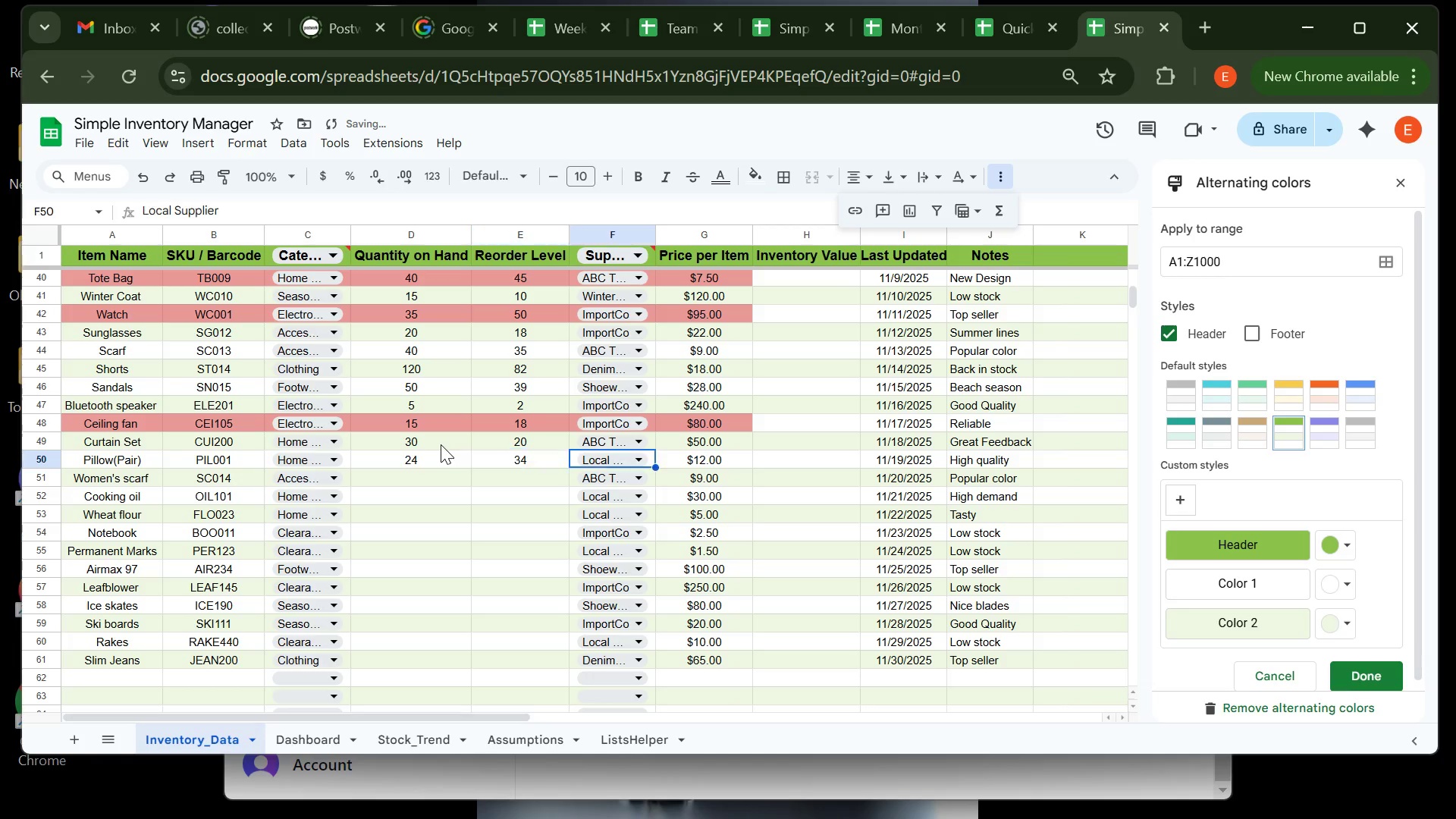 
key(ArrowDown)
 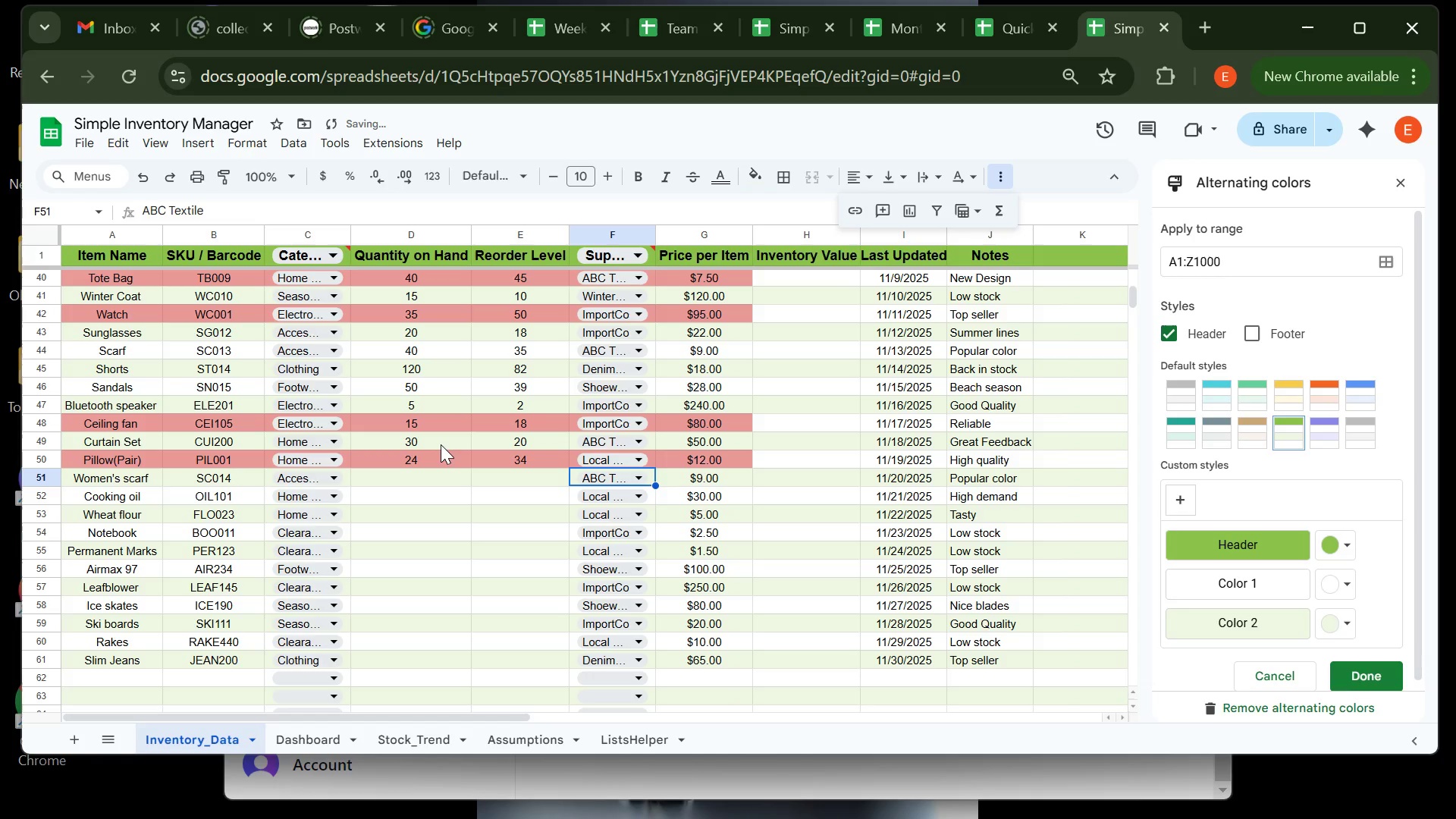 
key(ArrowLeft)
 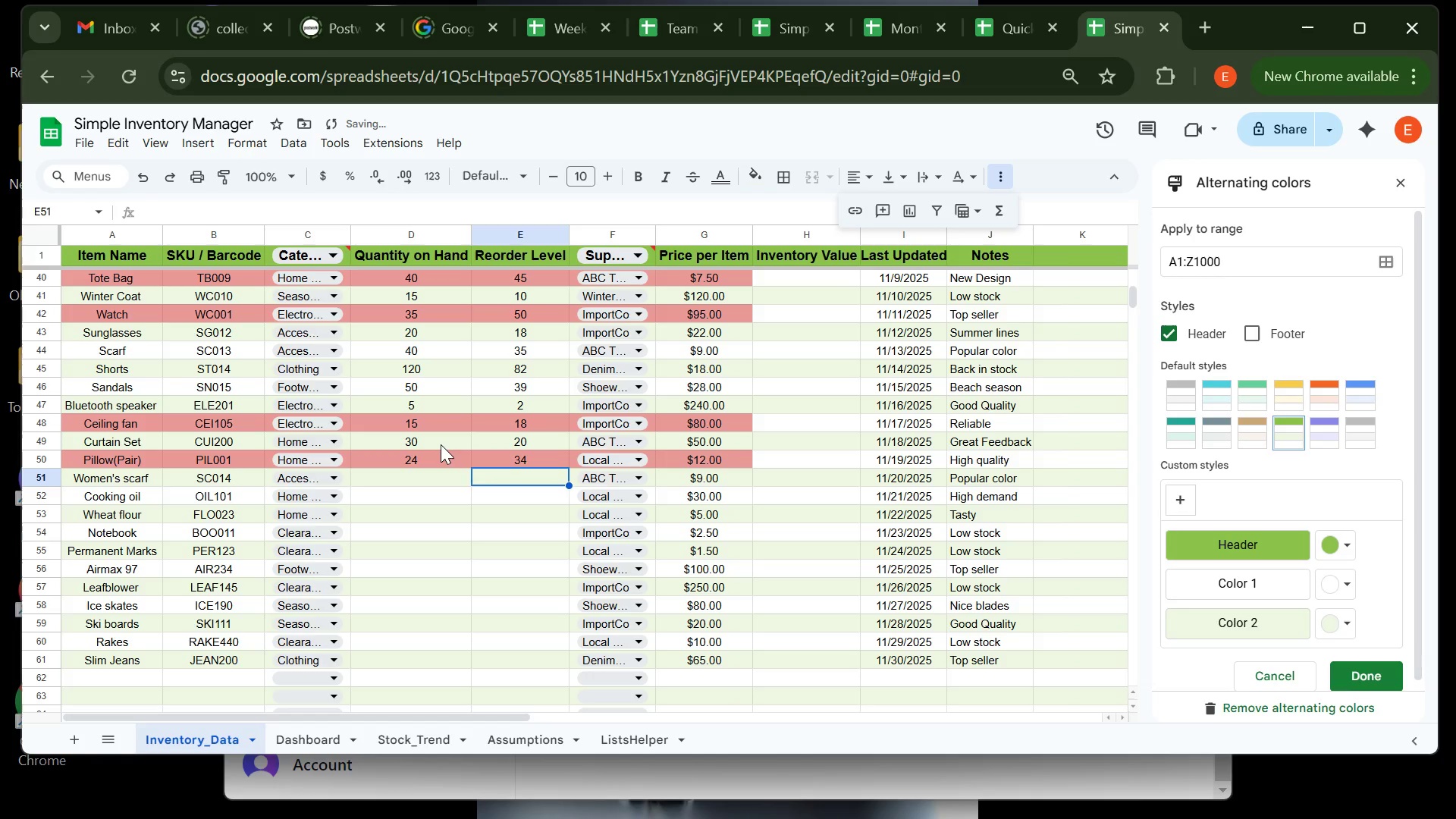 
key(ArrowLeft)
 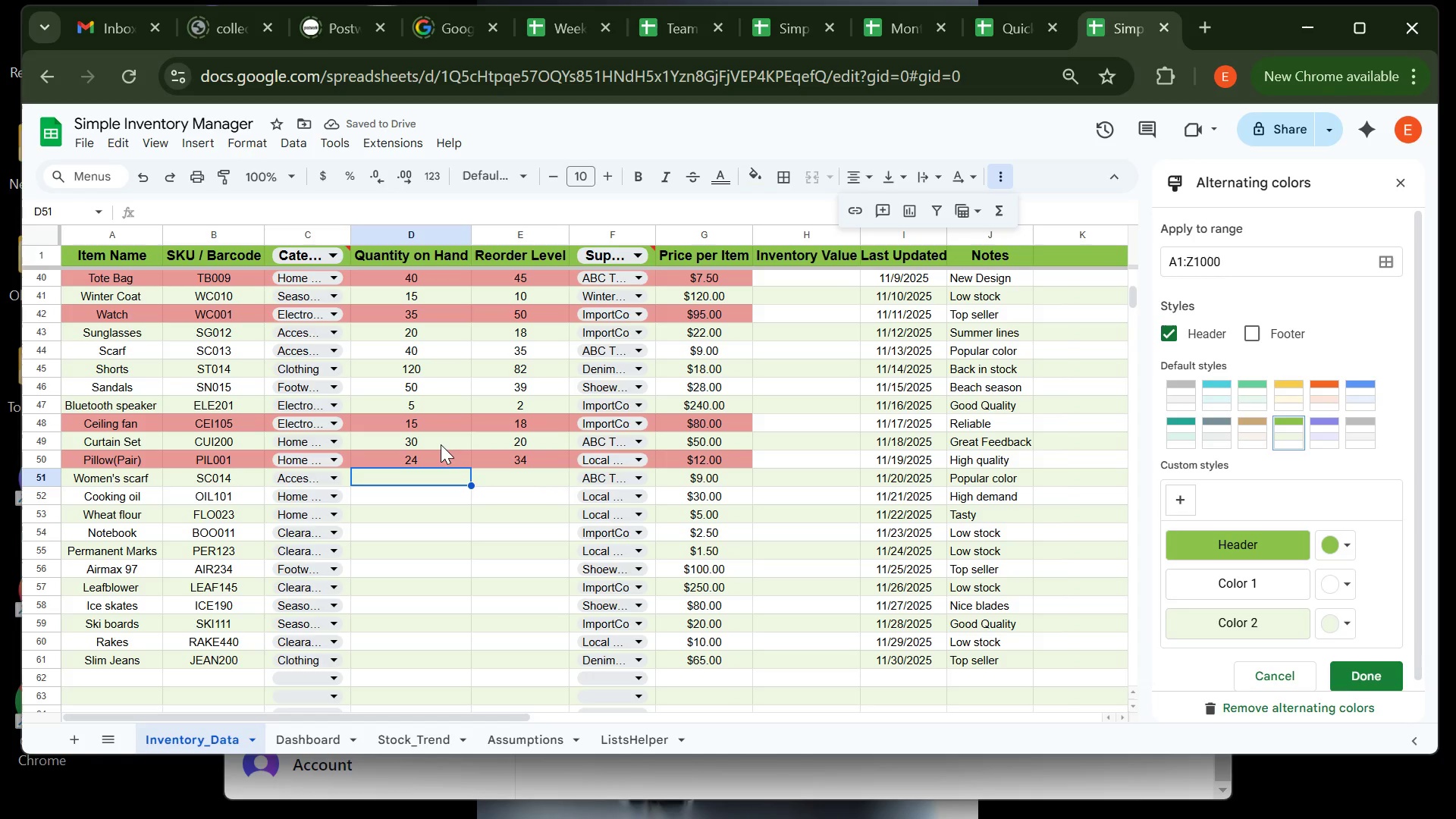 
type(200)
 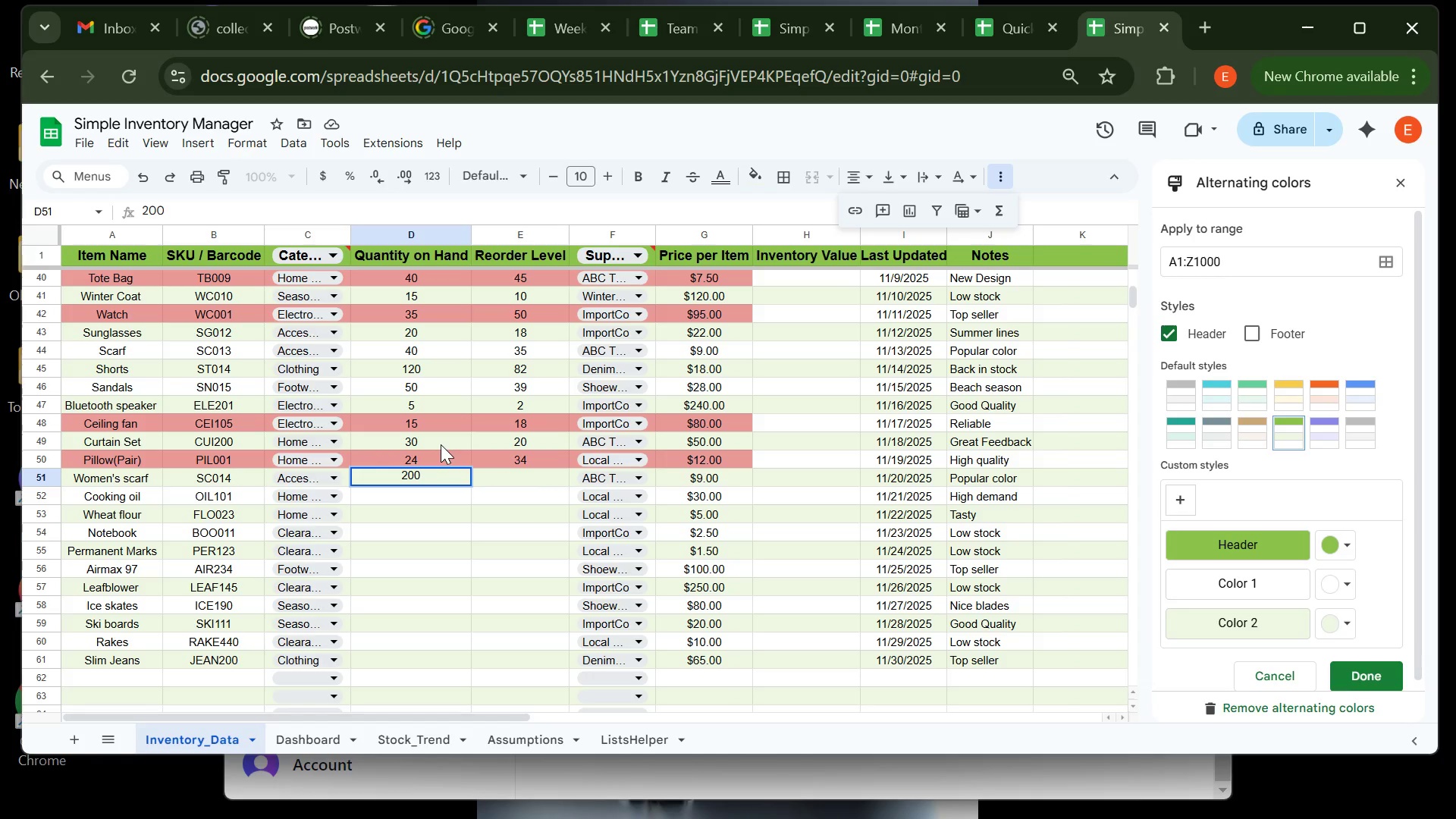 
key(ArrowRight)
 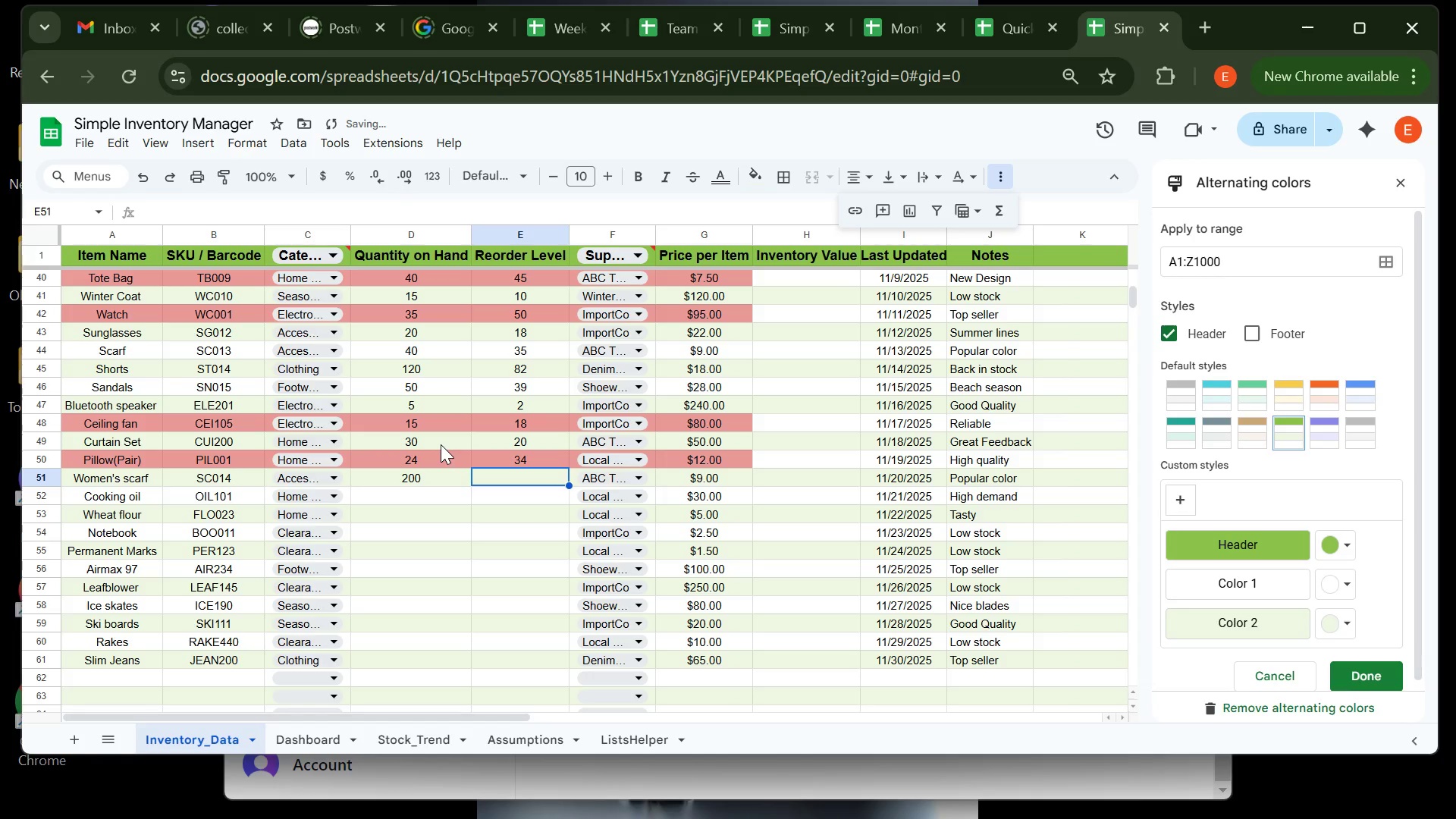 
type(180)
 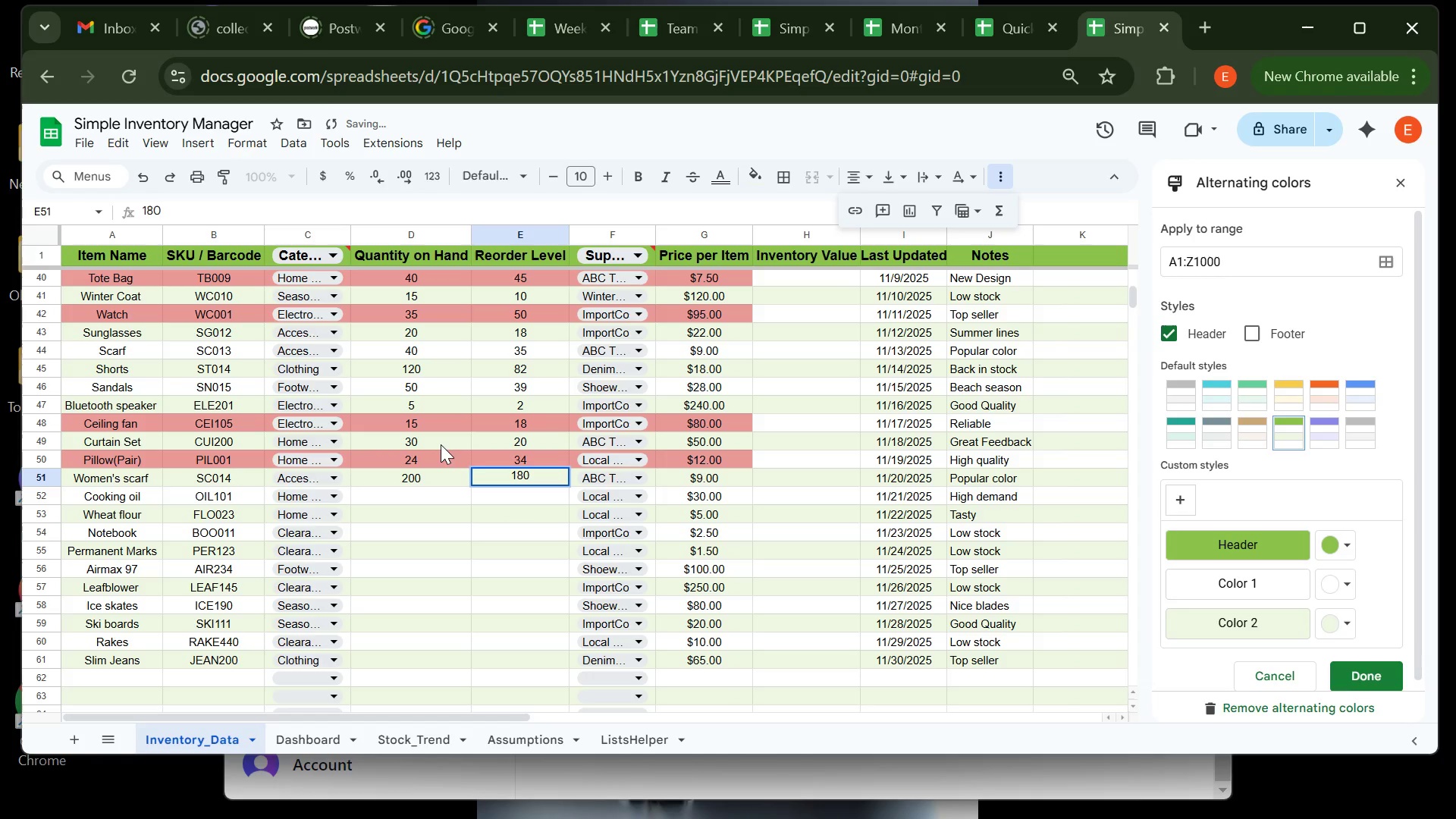 
key(ArrowDown)
 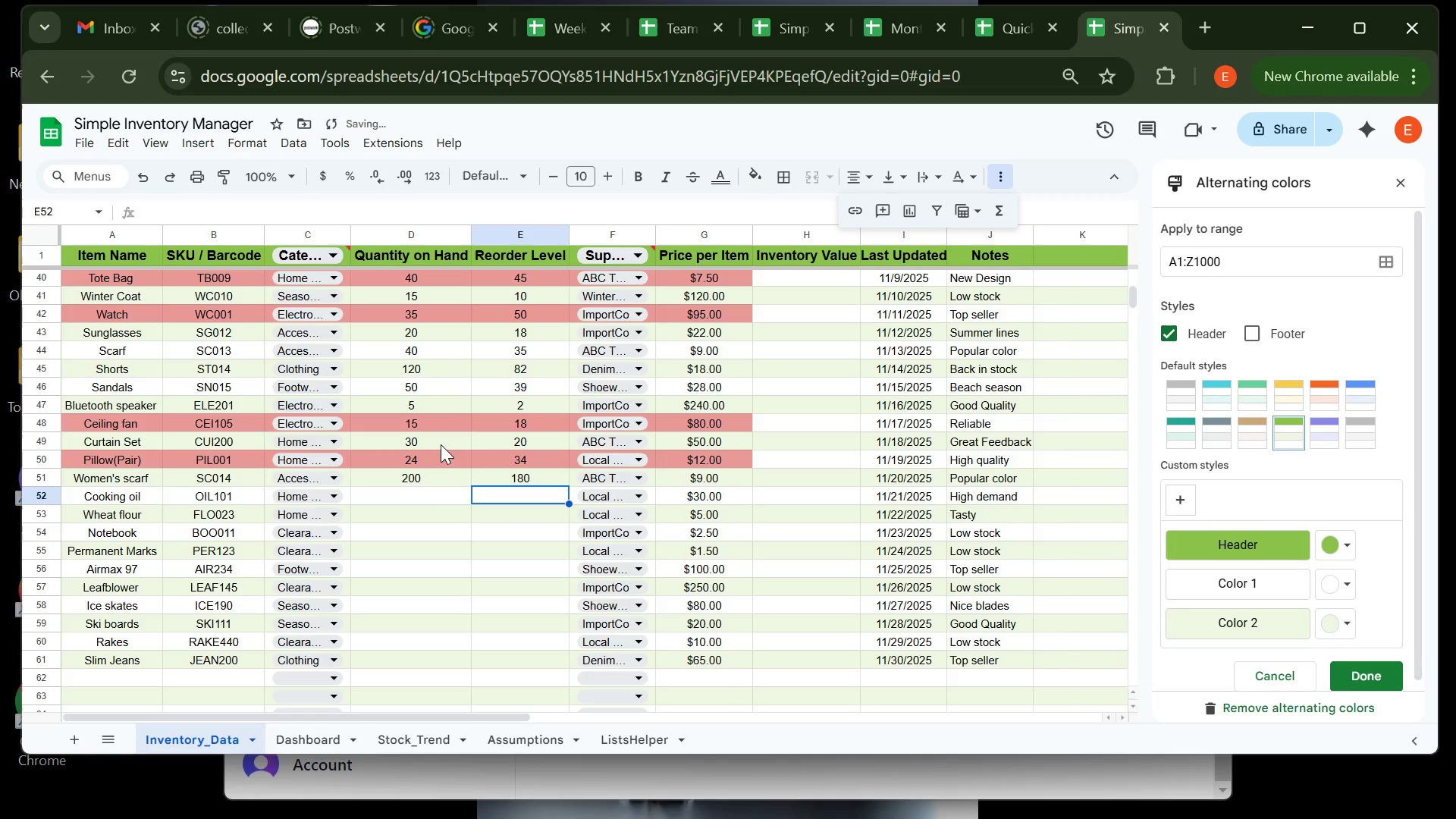 
key(ArrowLeft)
 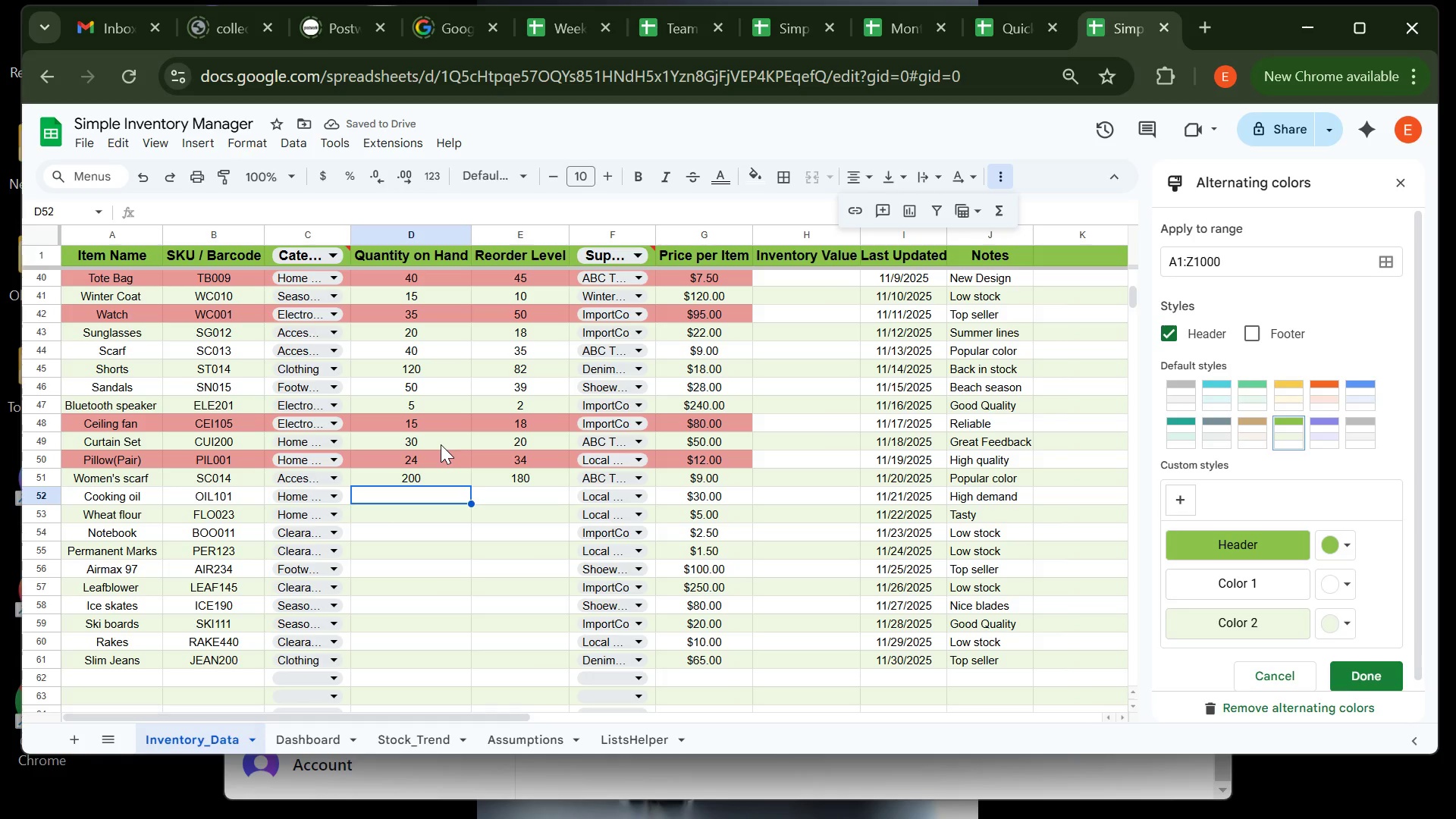 
type(45)
 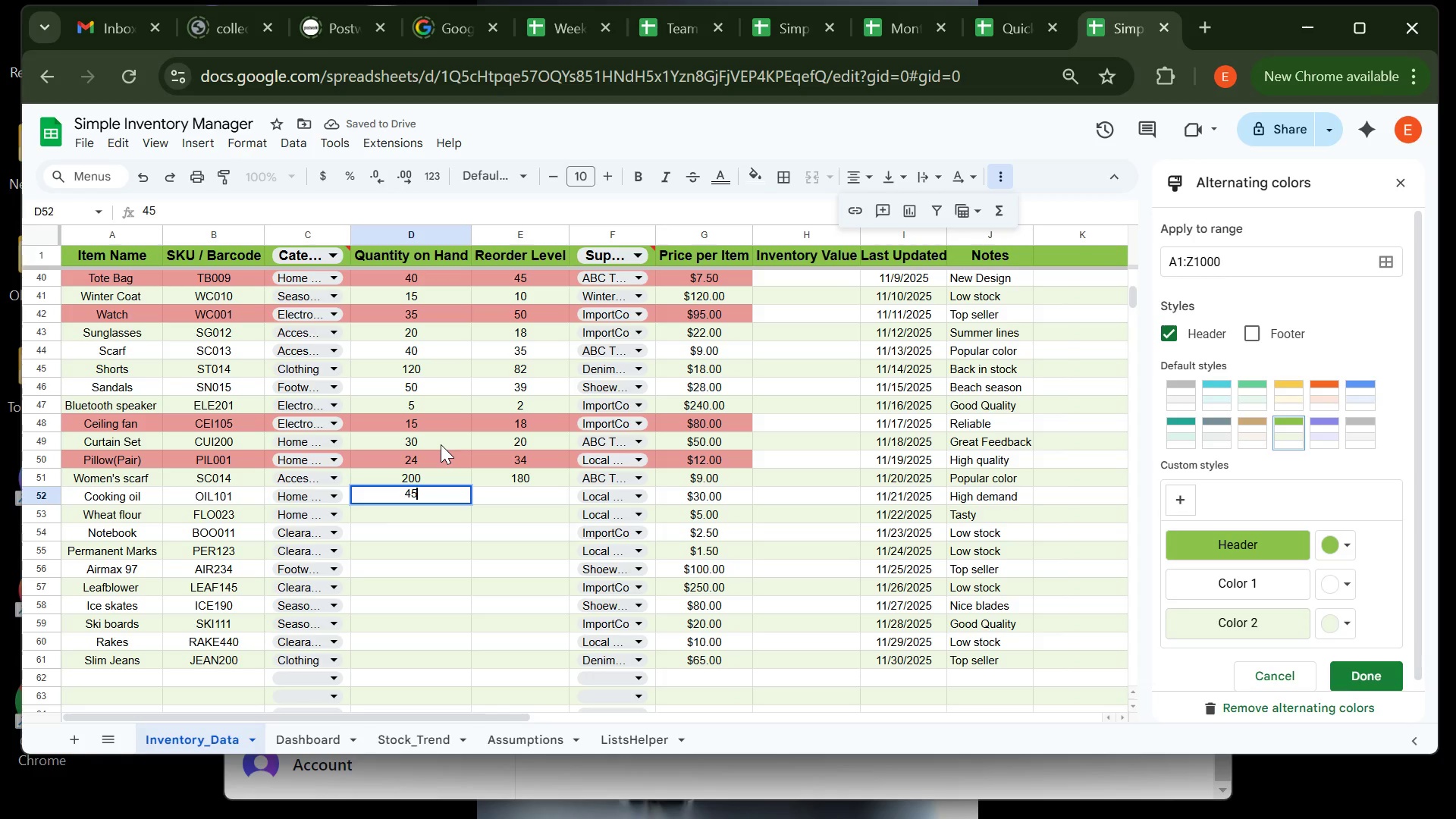 
key(ArrowRight)
 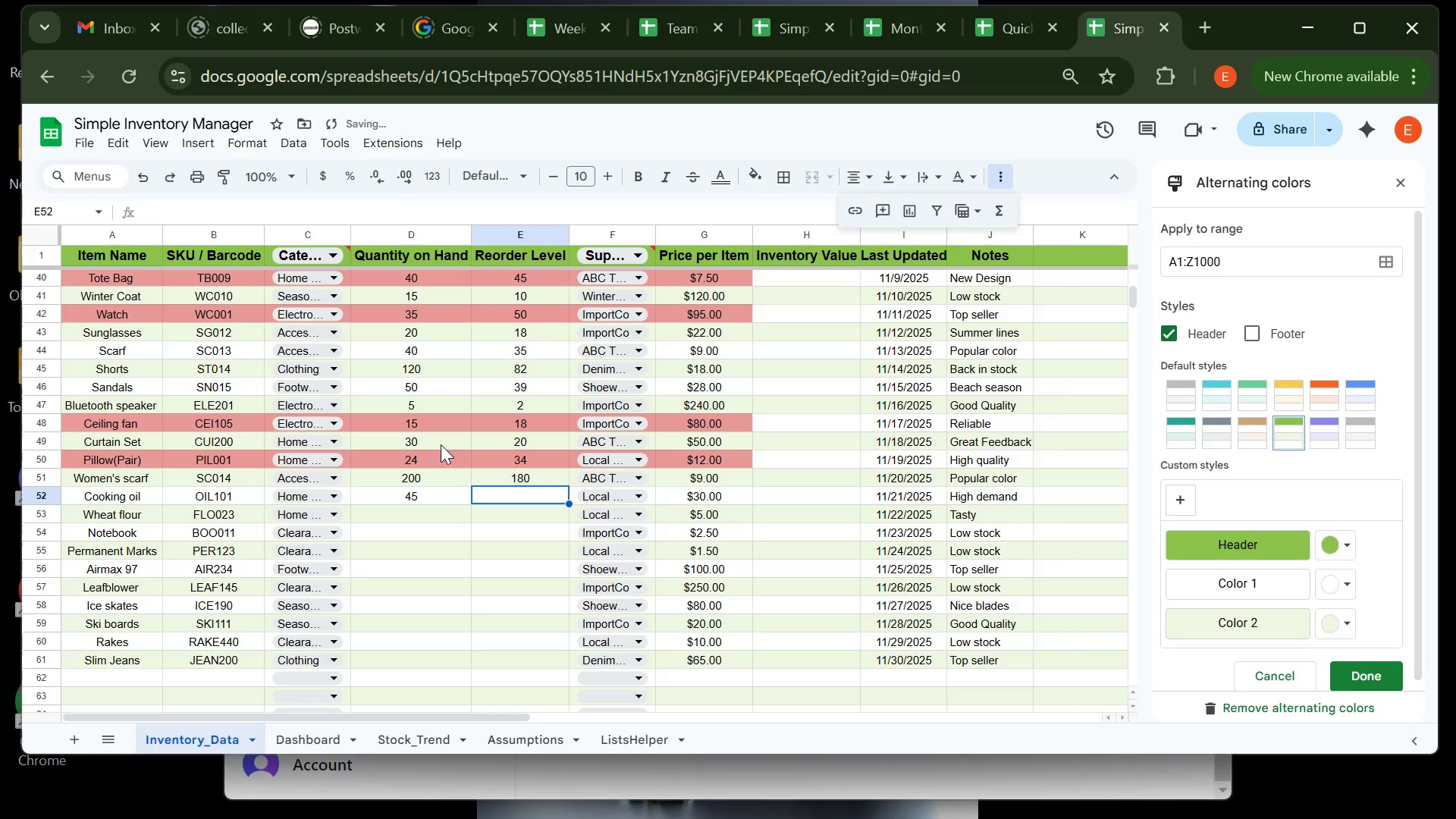 
type(55)
 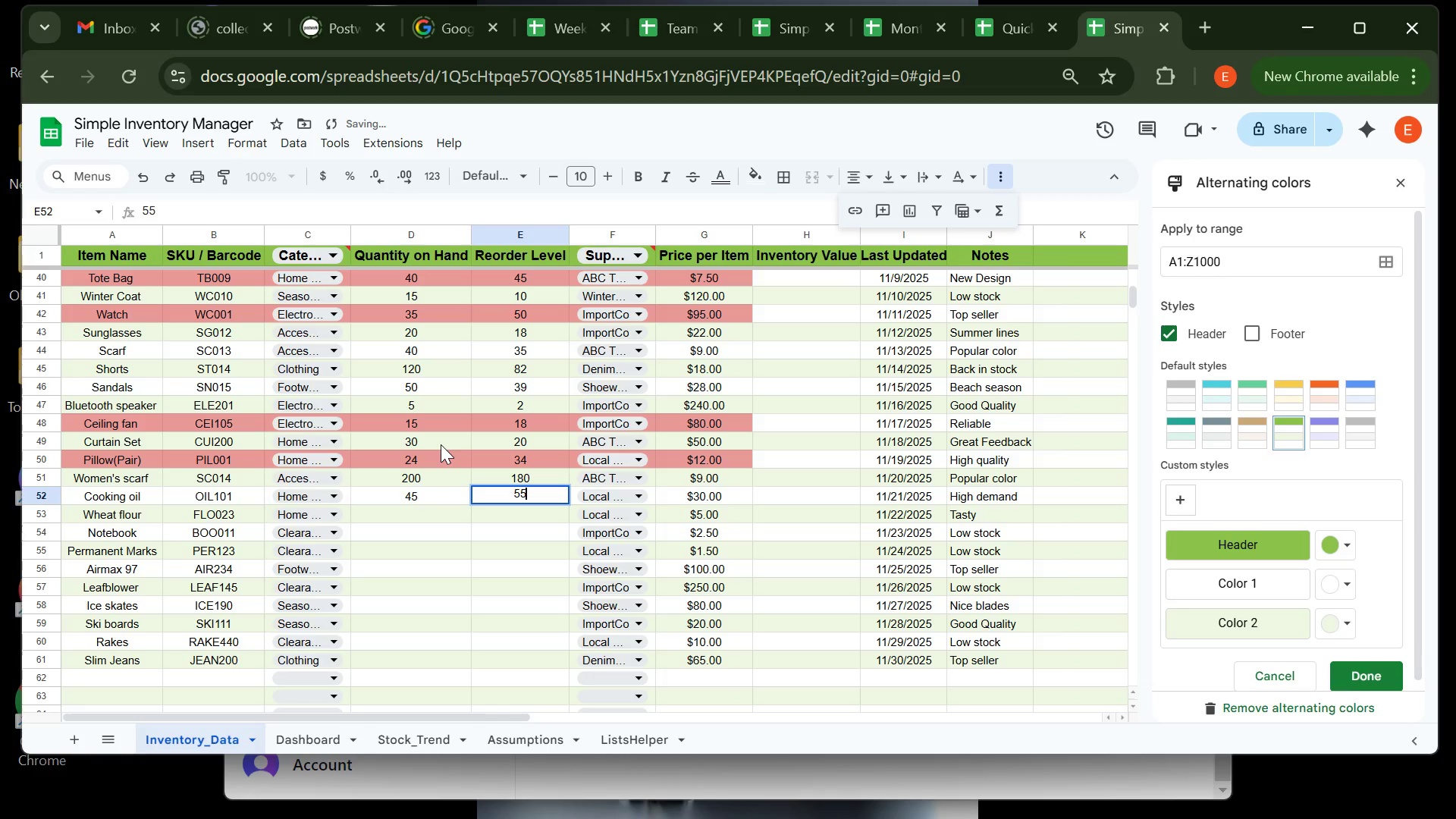 
key(ArrowRight)
 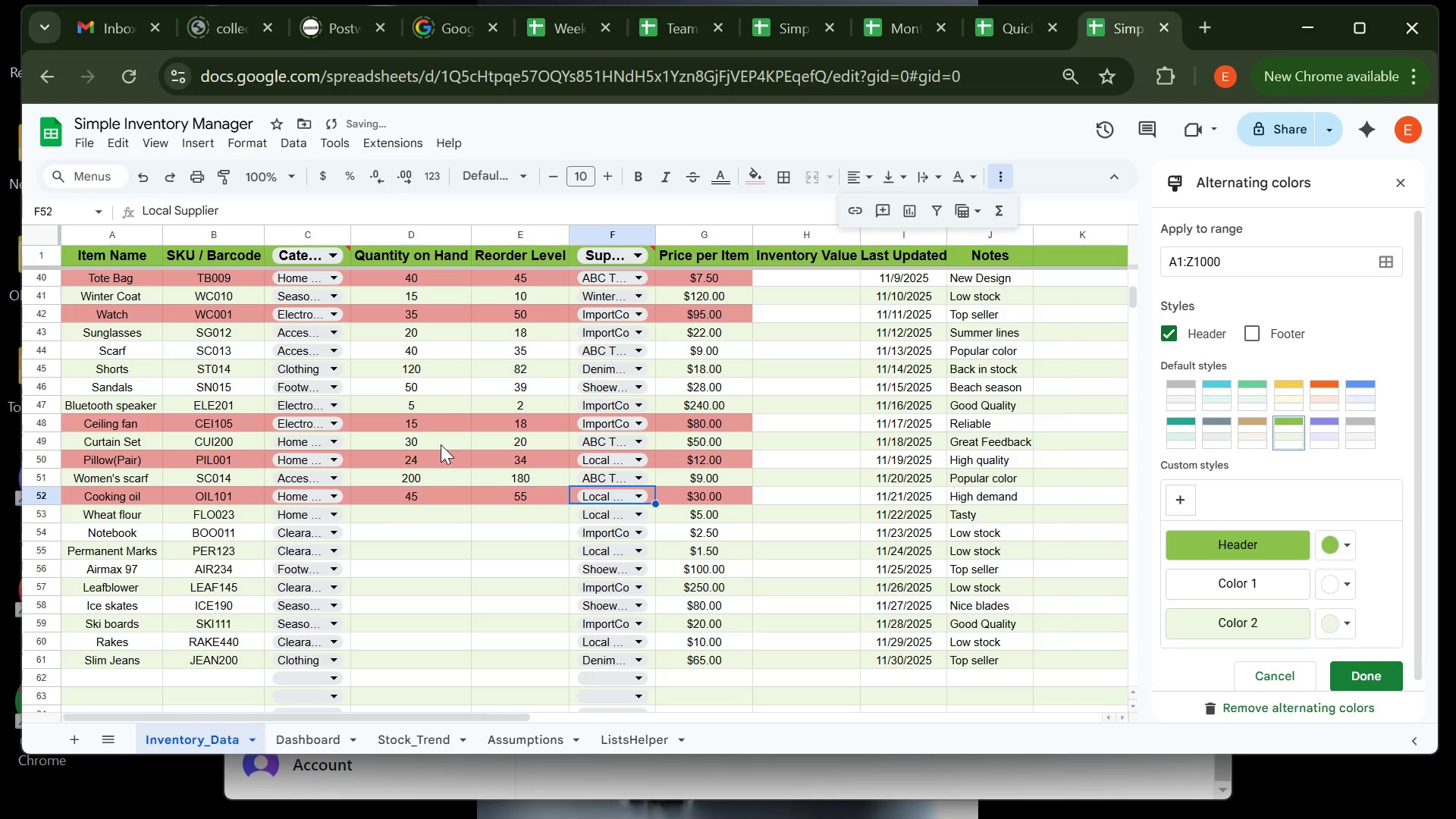 
key(ArrowDown)
 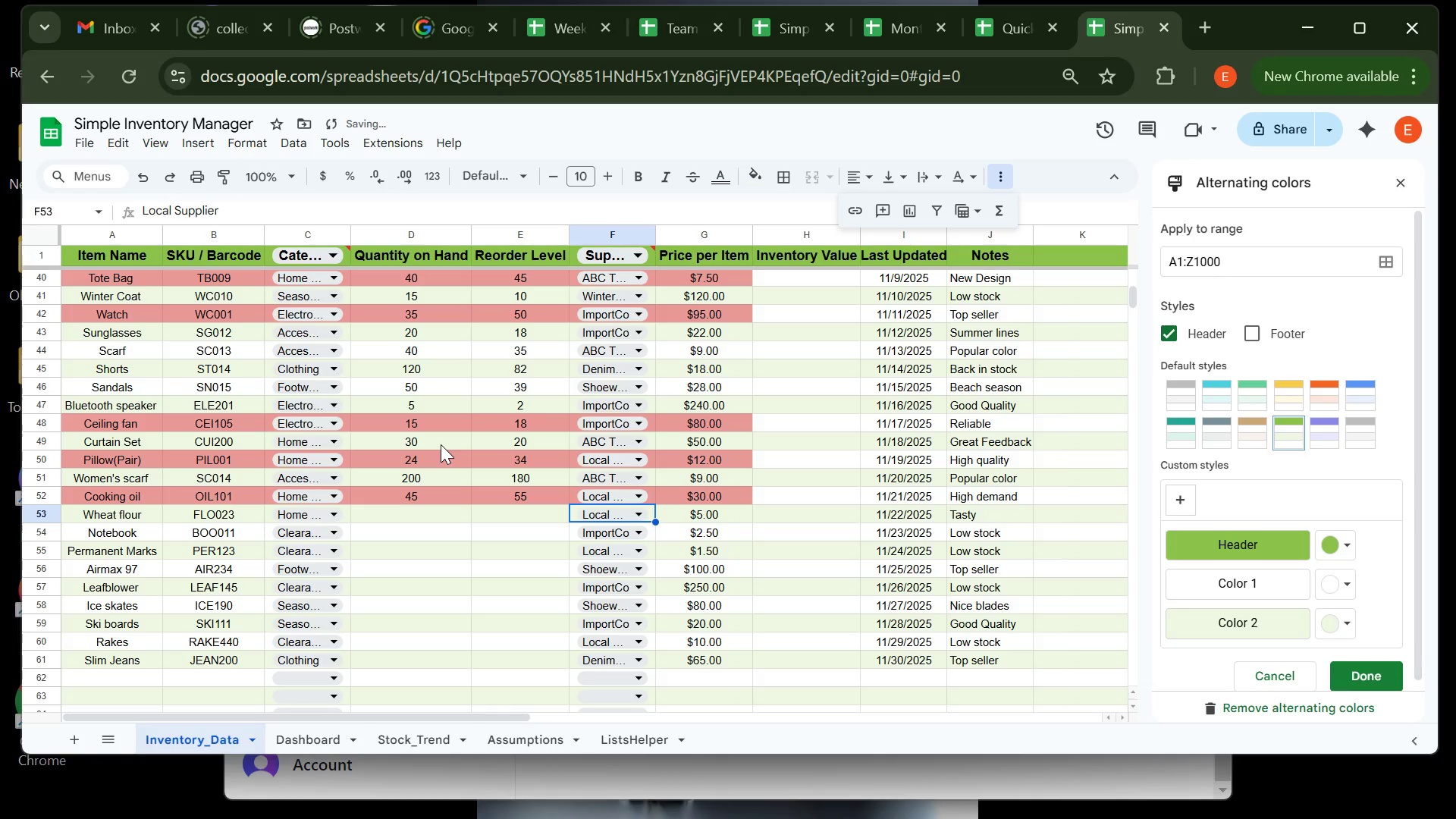 
key(ArrowLeft)
 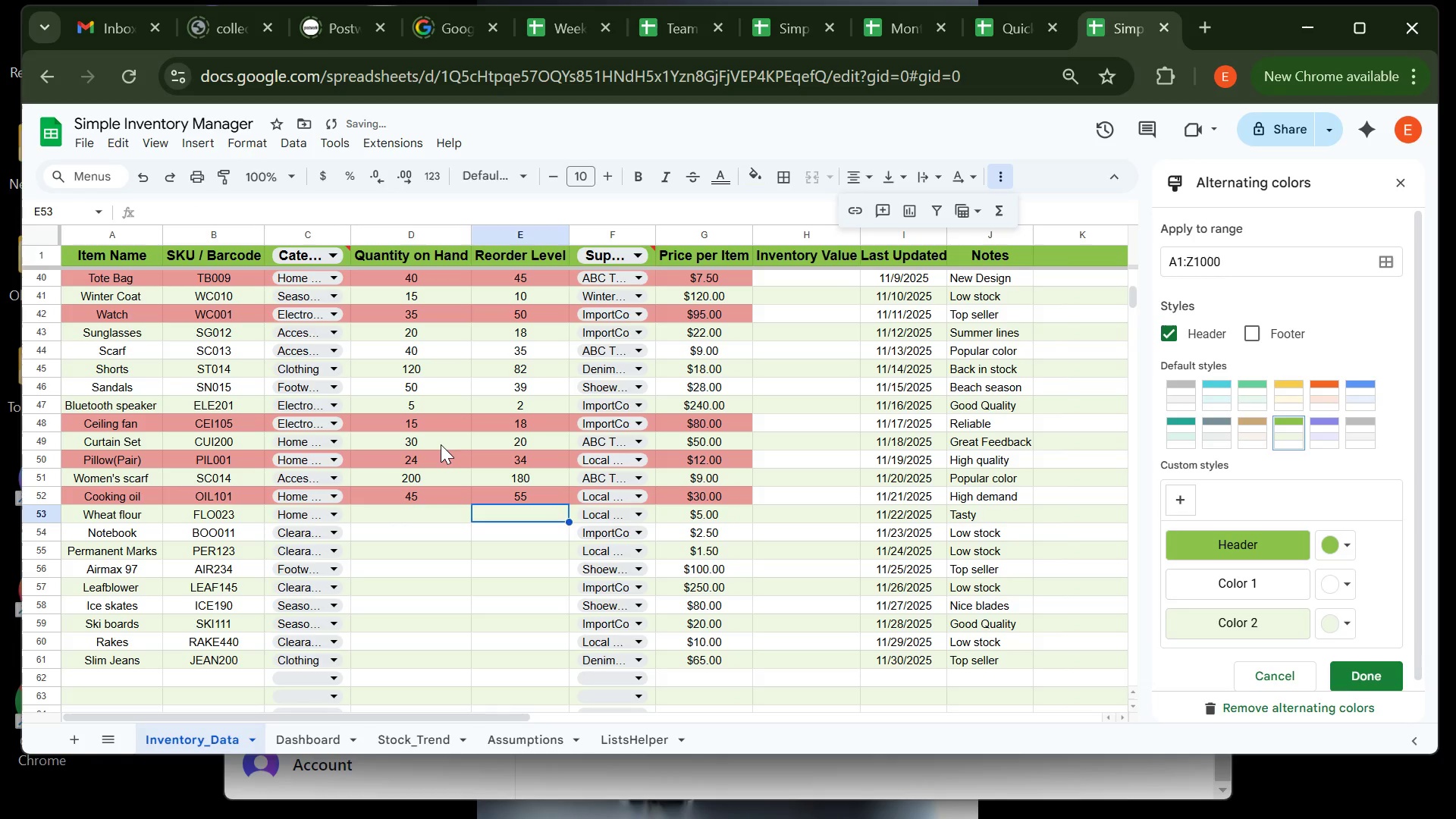 
key(ArrowLeft)
 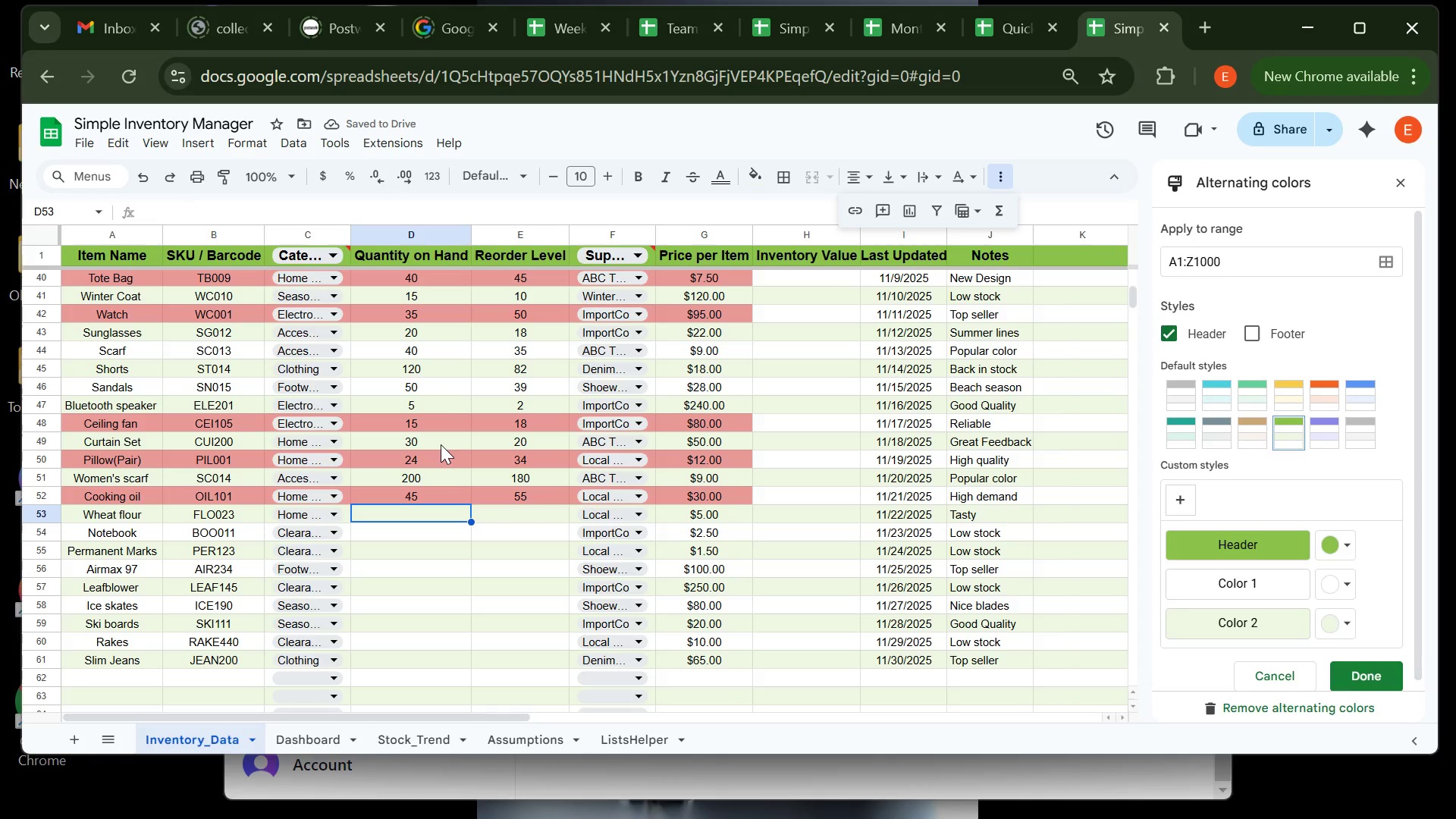 
type(35)
 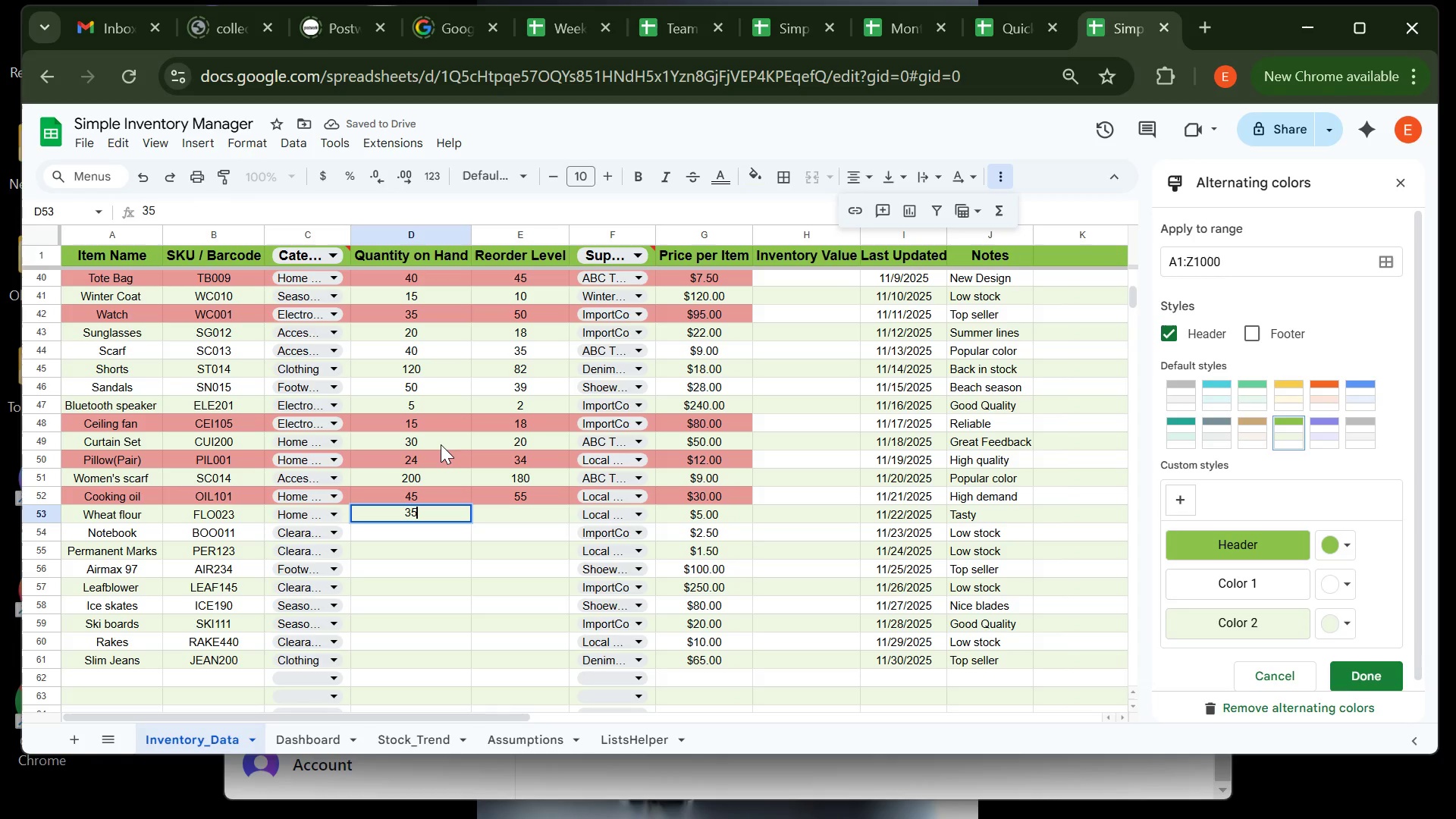 
key(ArrowRight)
 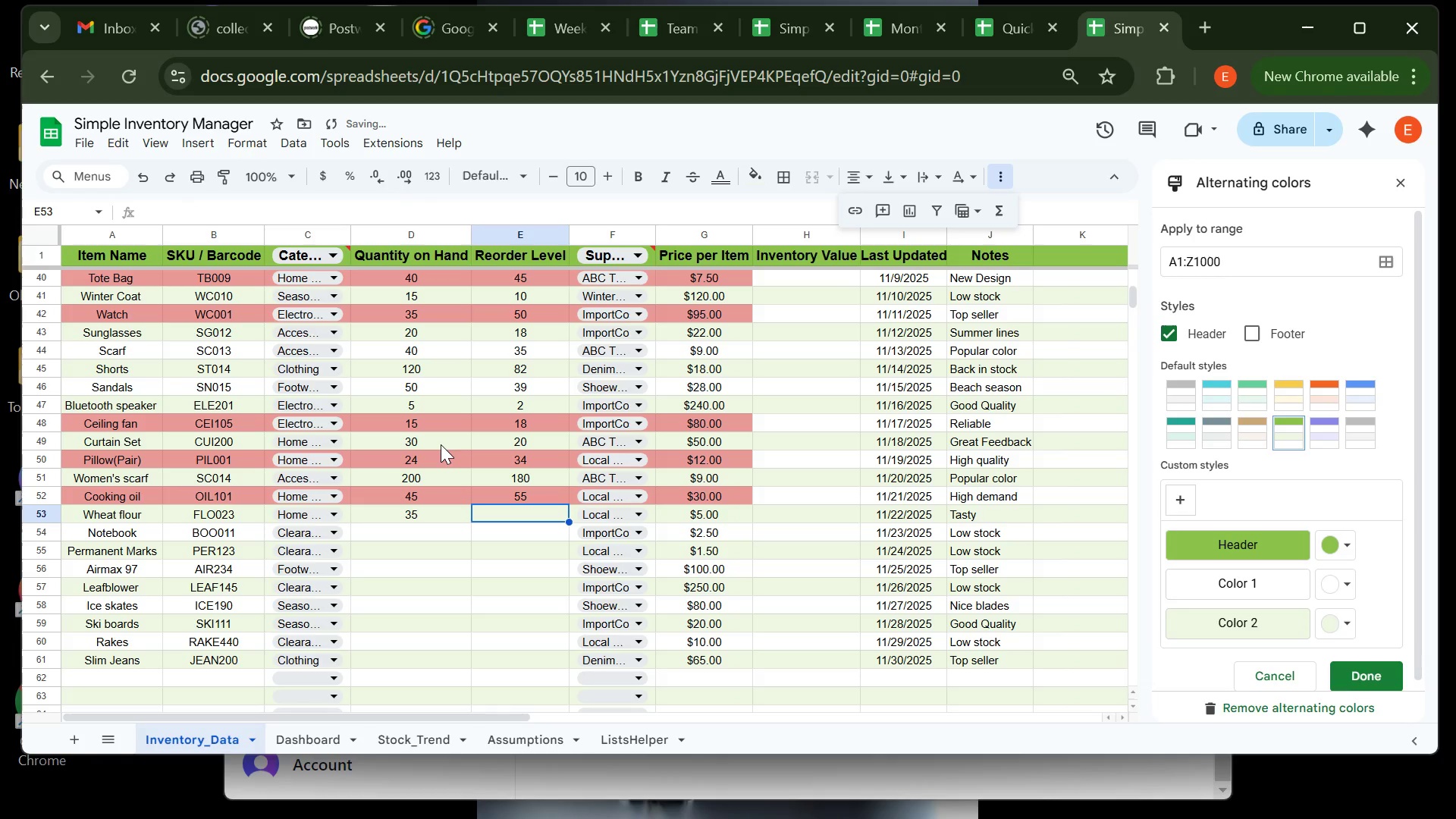 
type(4)
key(Backspace)
type(38)
 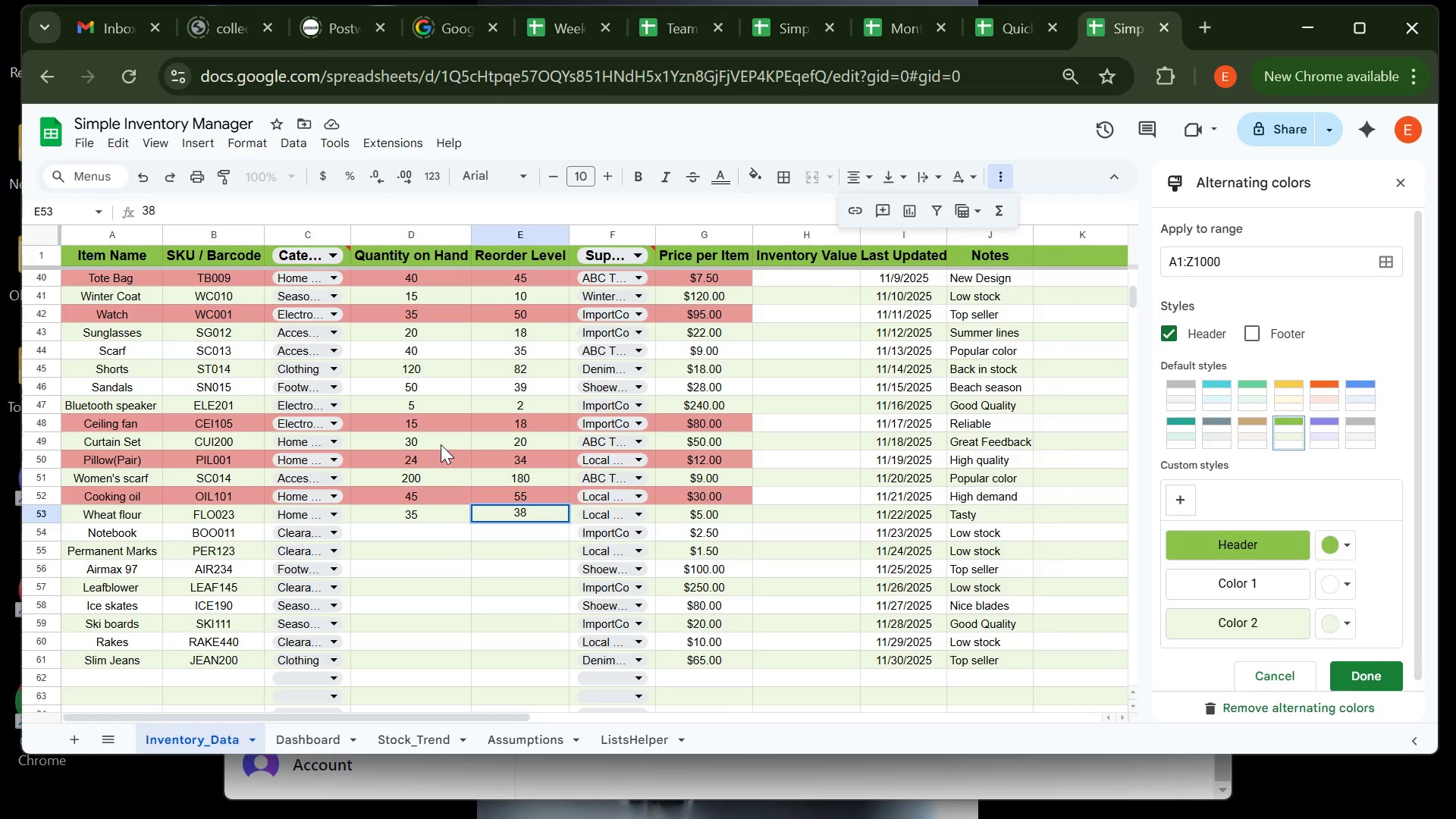 
key(ArrowDown)
 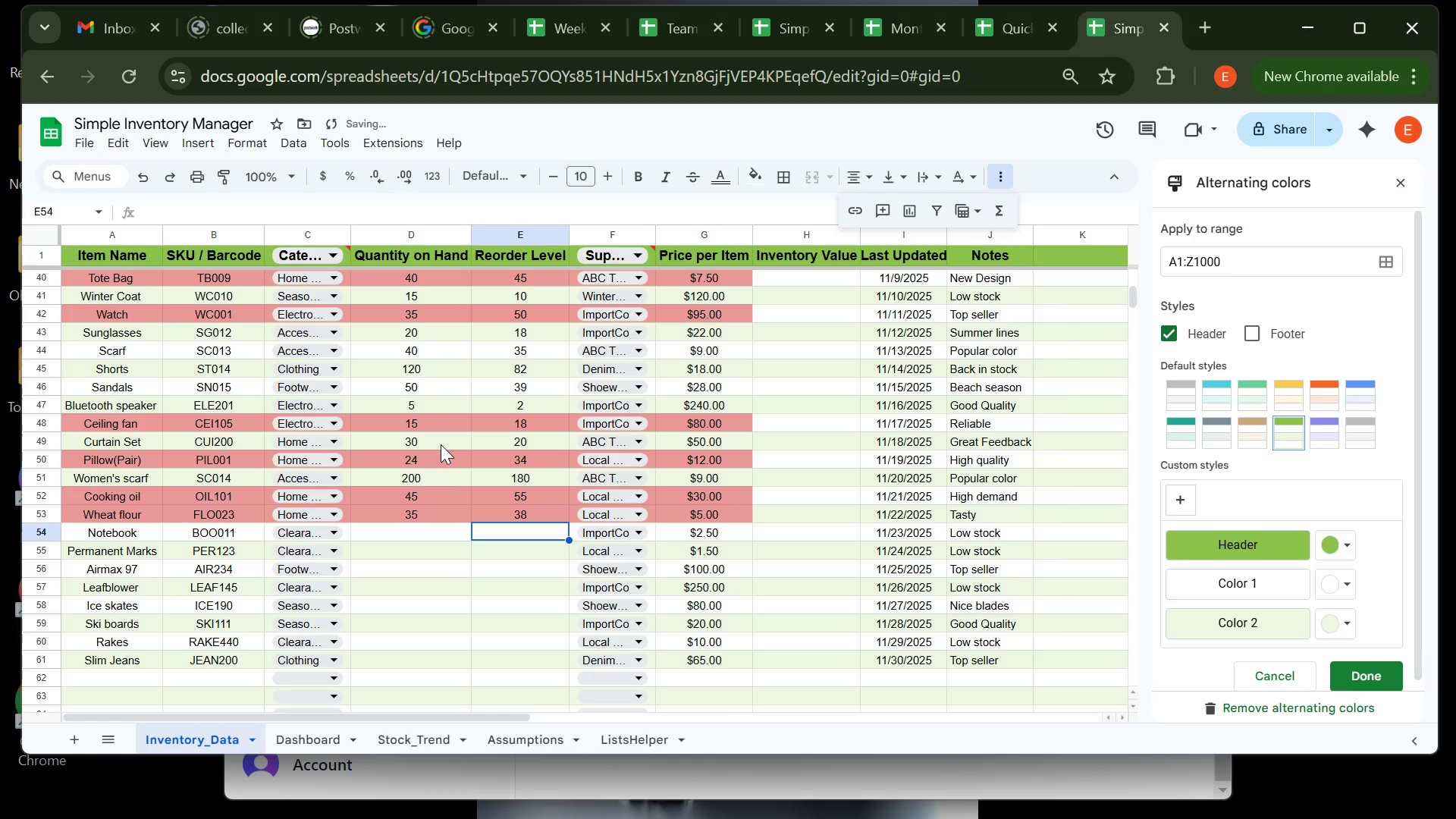 
key(ArrowUp)
 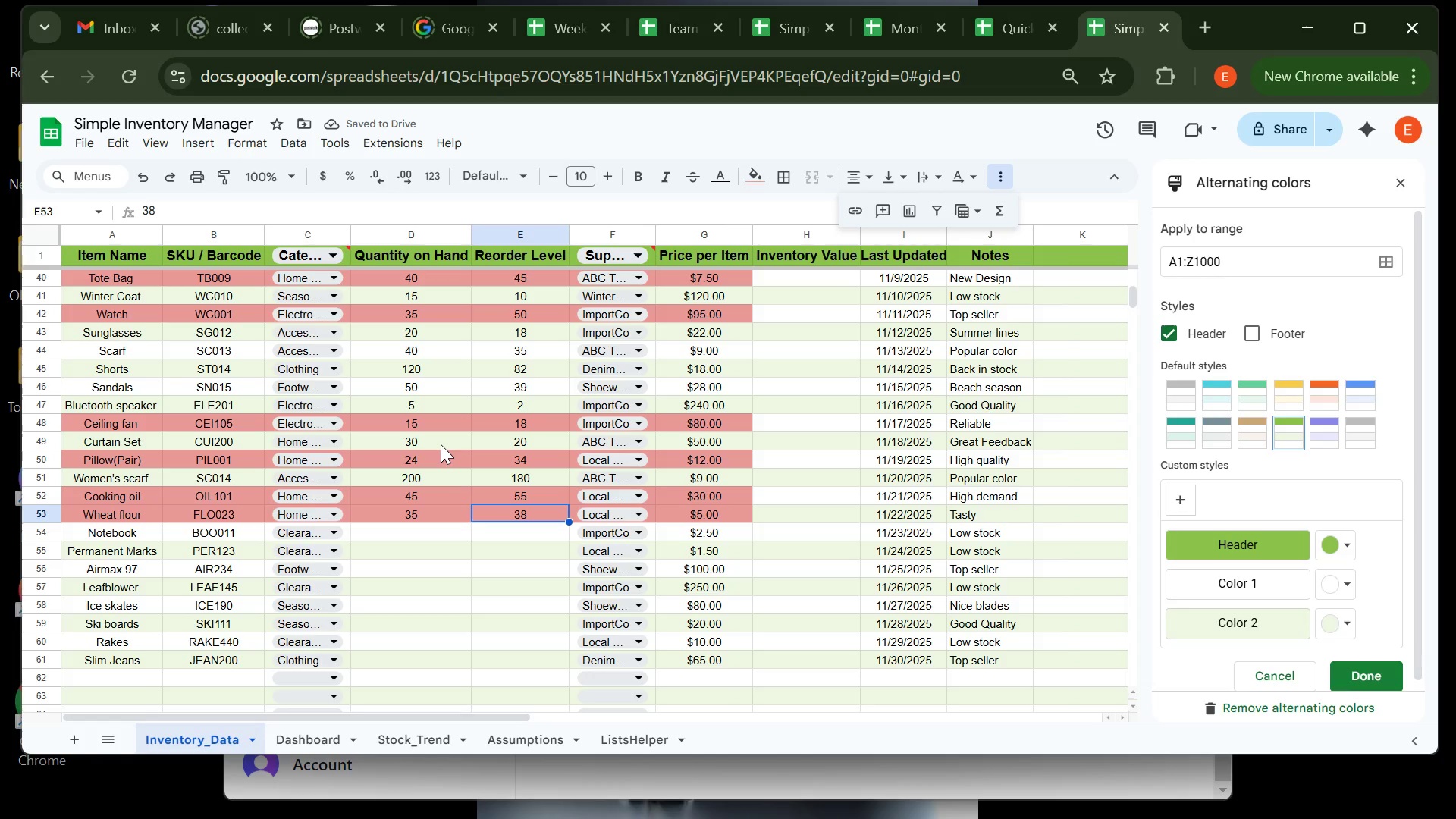 
type(30)
 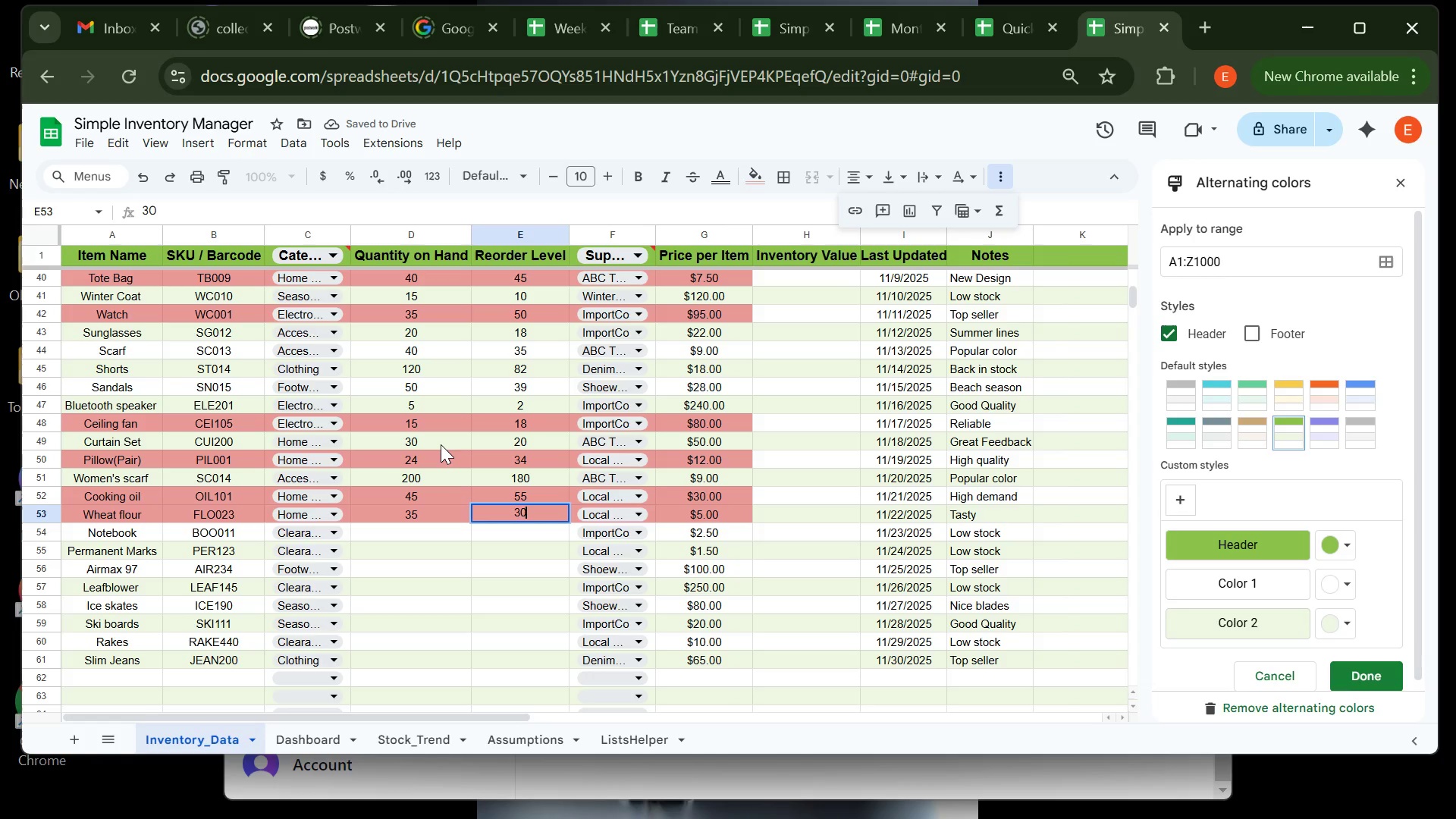 
key(ArrowDown)
 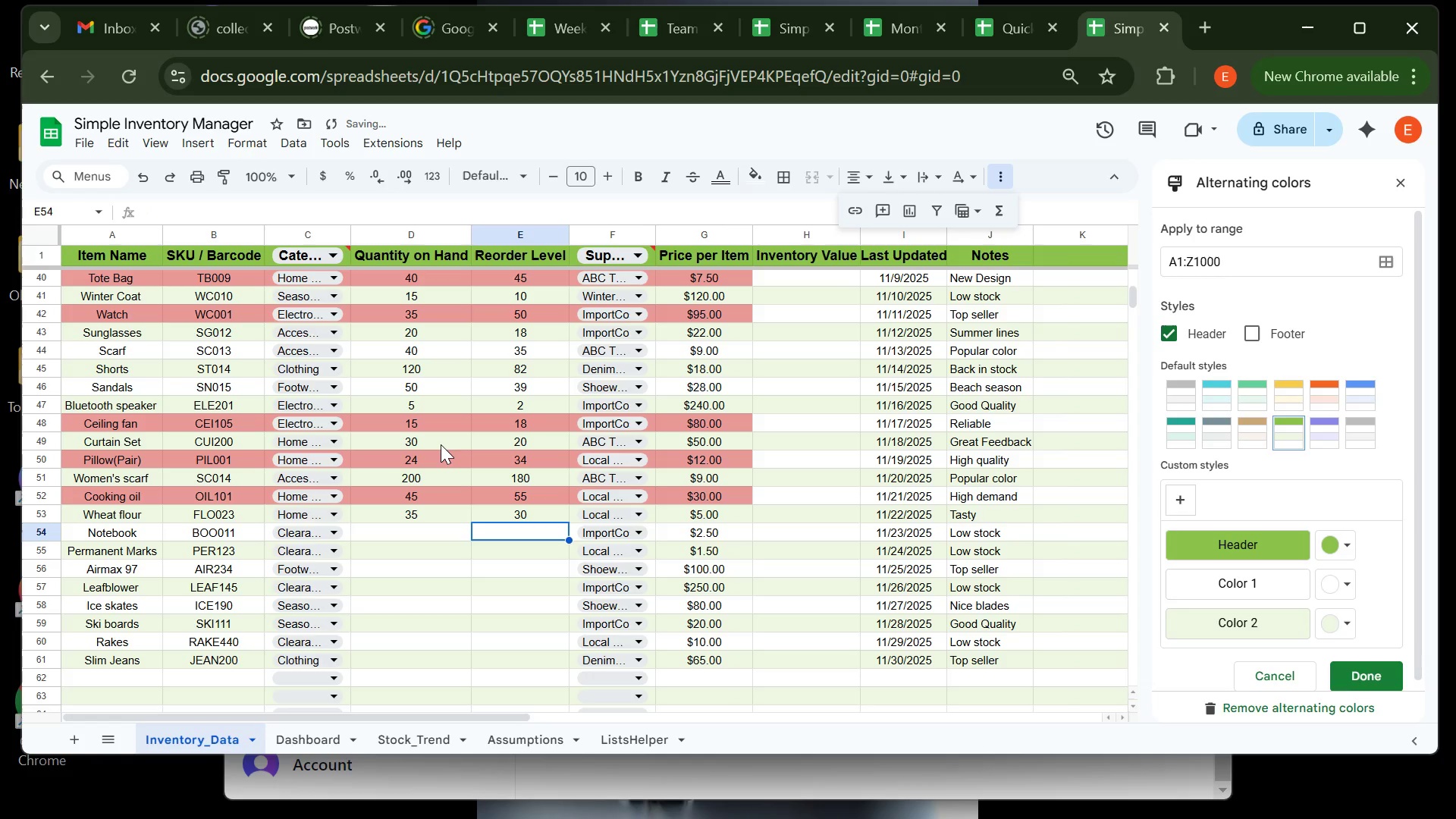 
key(ArrowLeft)
 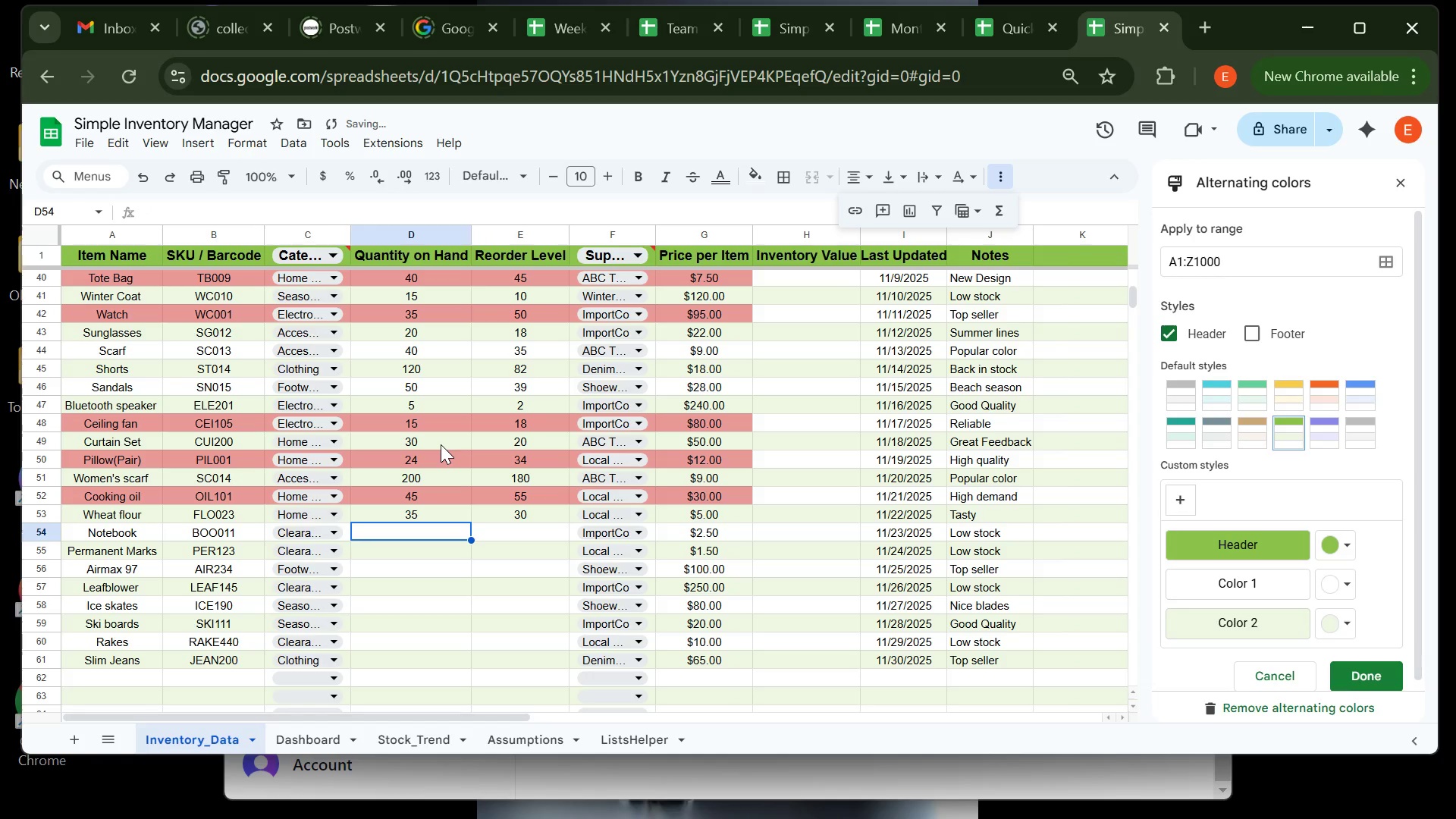 
key(ArrowLeft)
 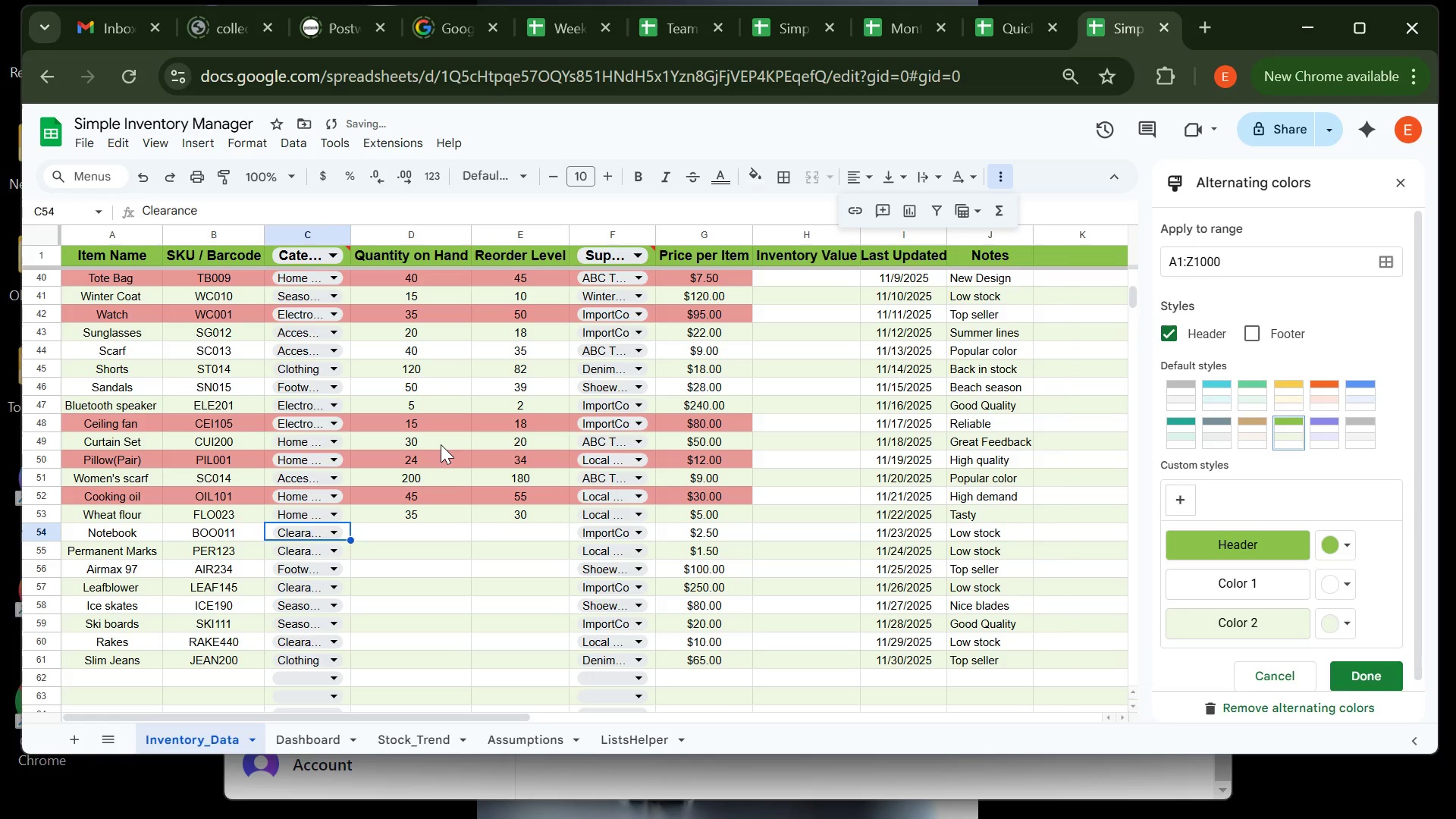 
key(ArrowRight)
 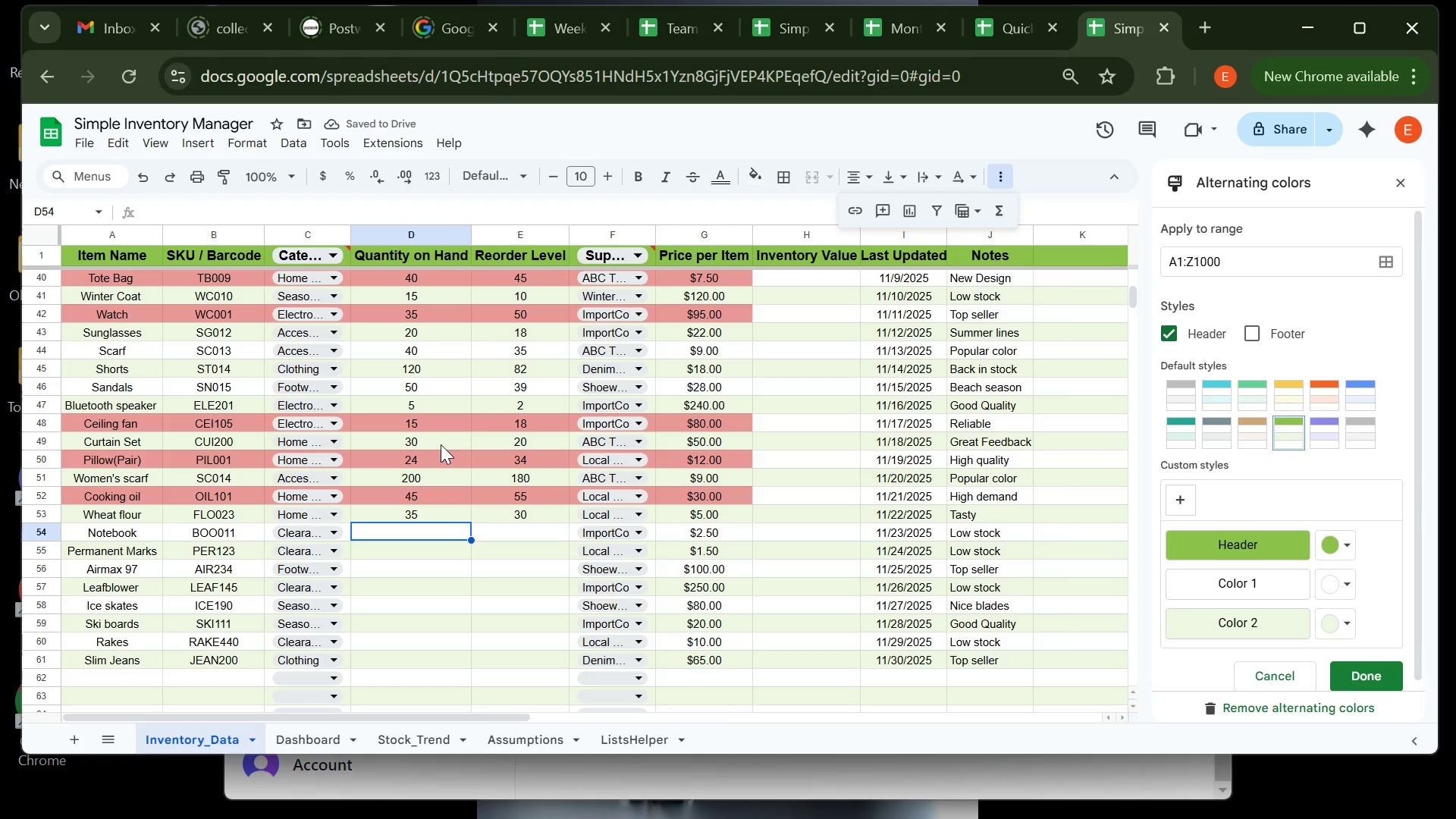 
type(100)
 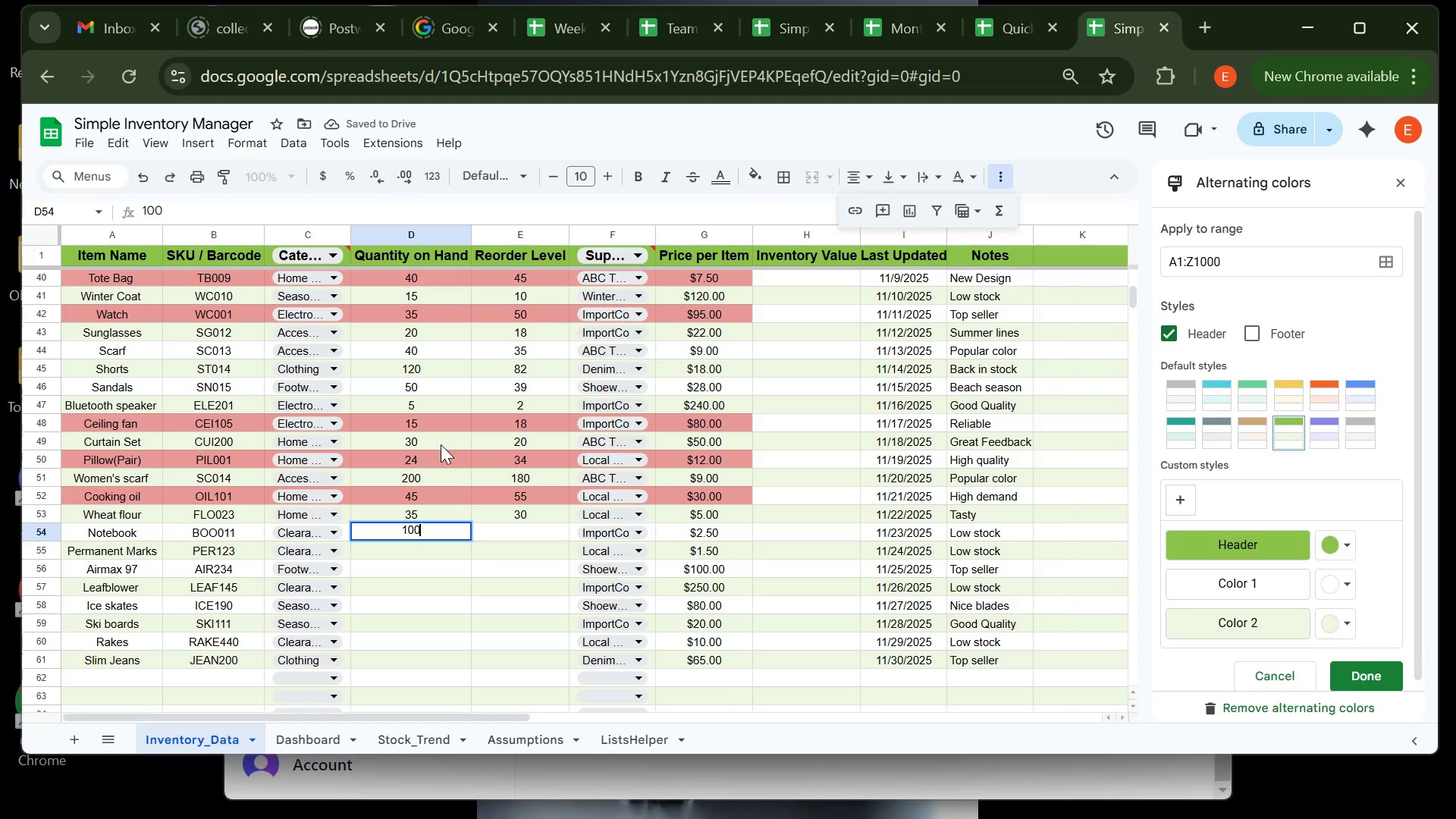 
key(ArrowRight)
 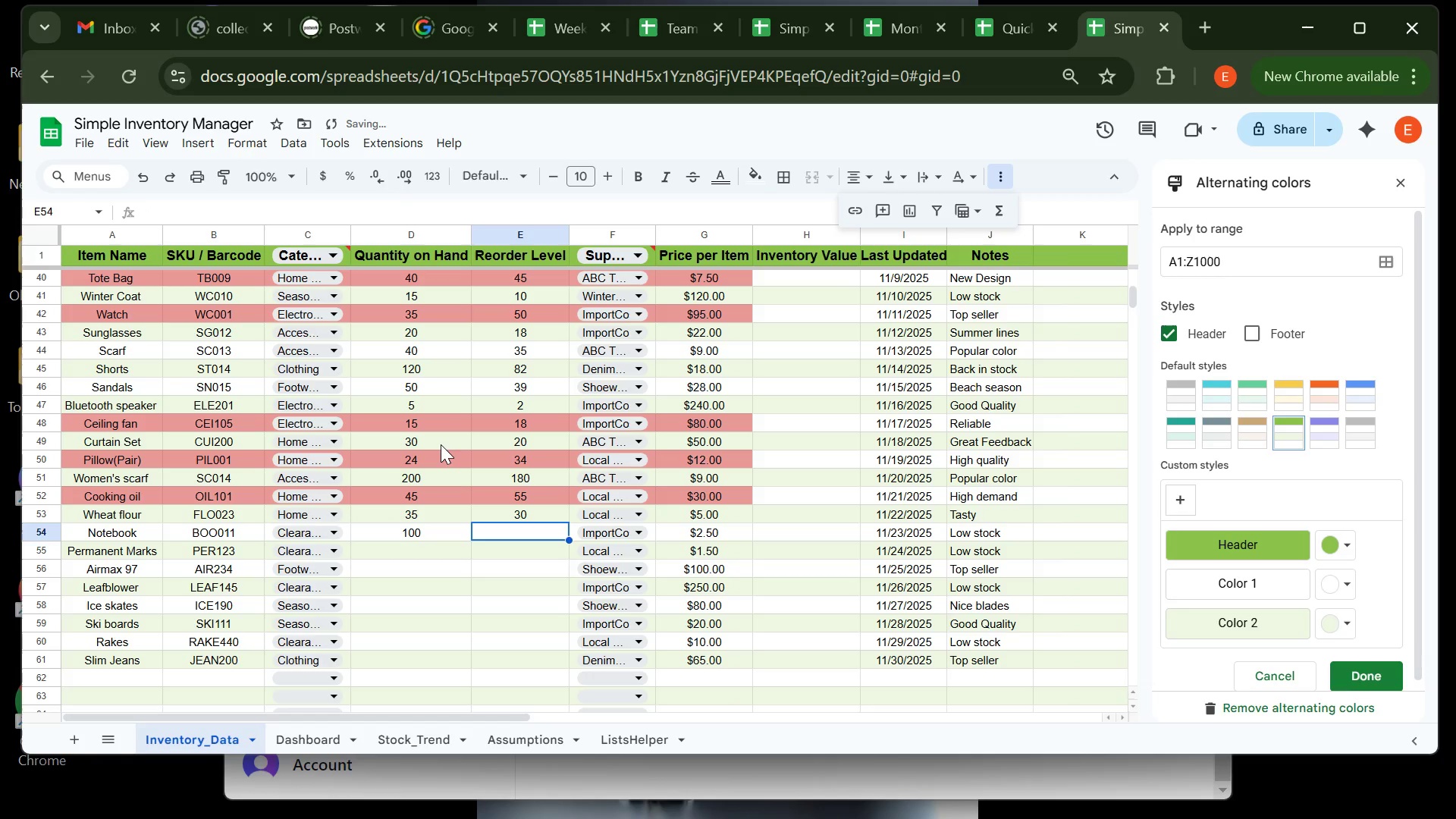 
type(75)
 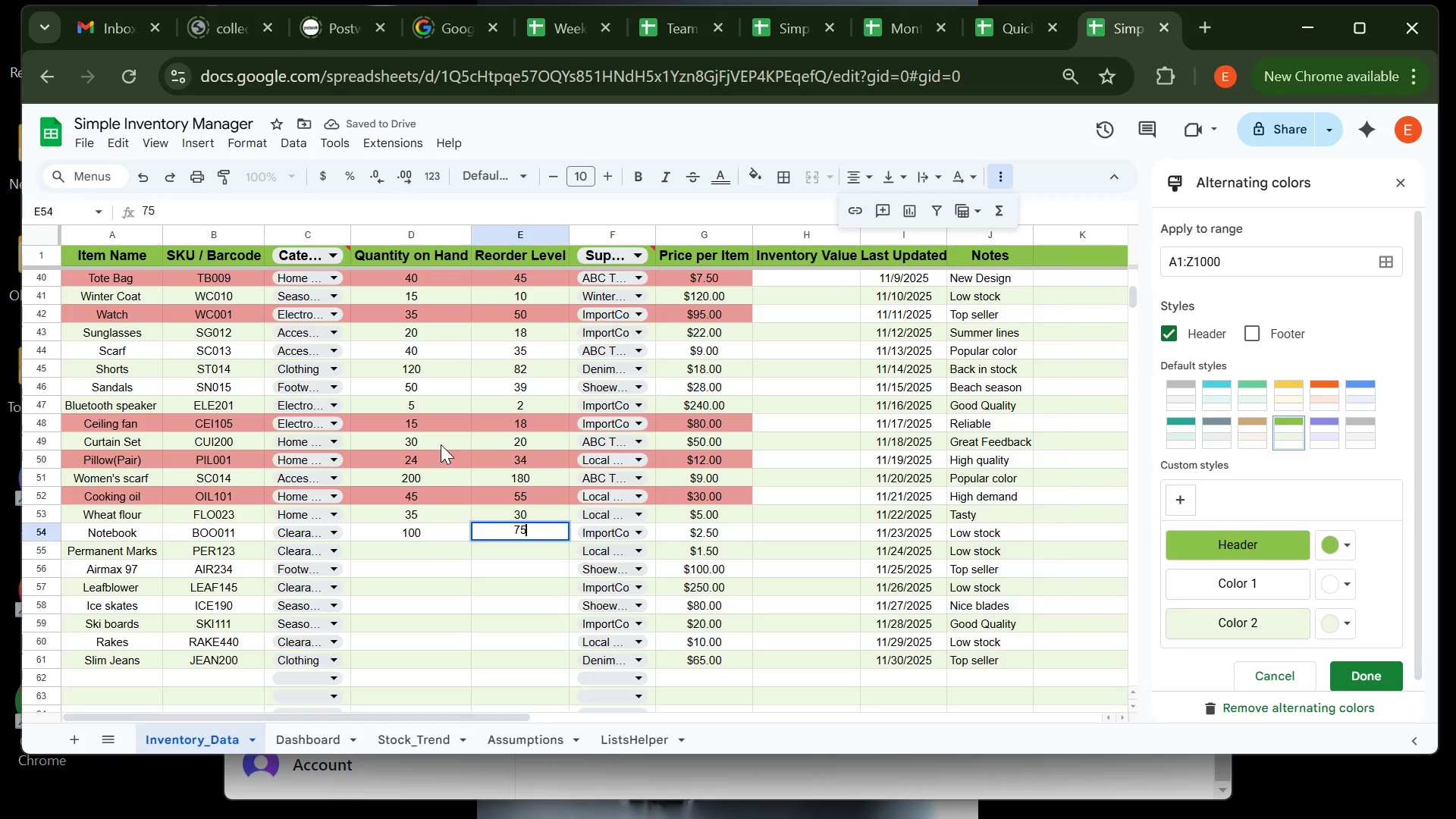 
key(ArrowDown)
 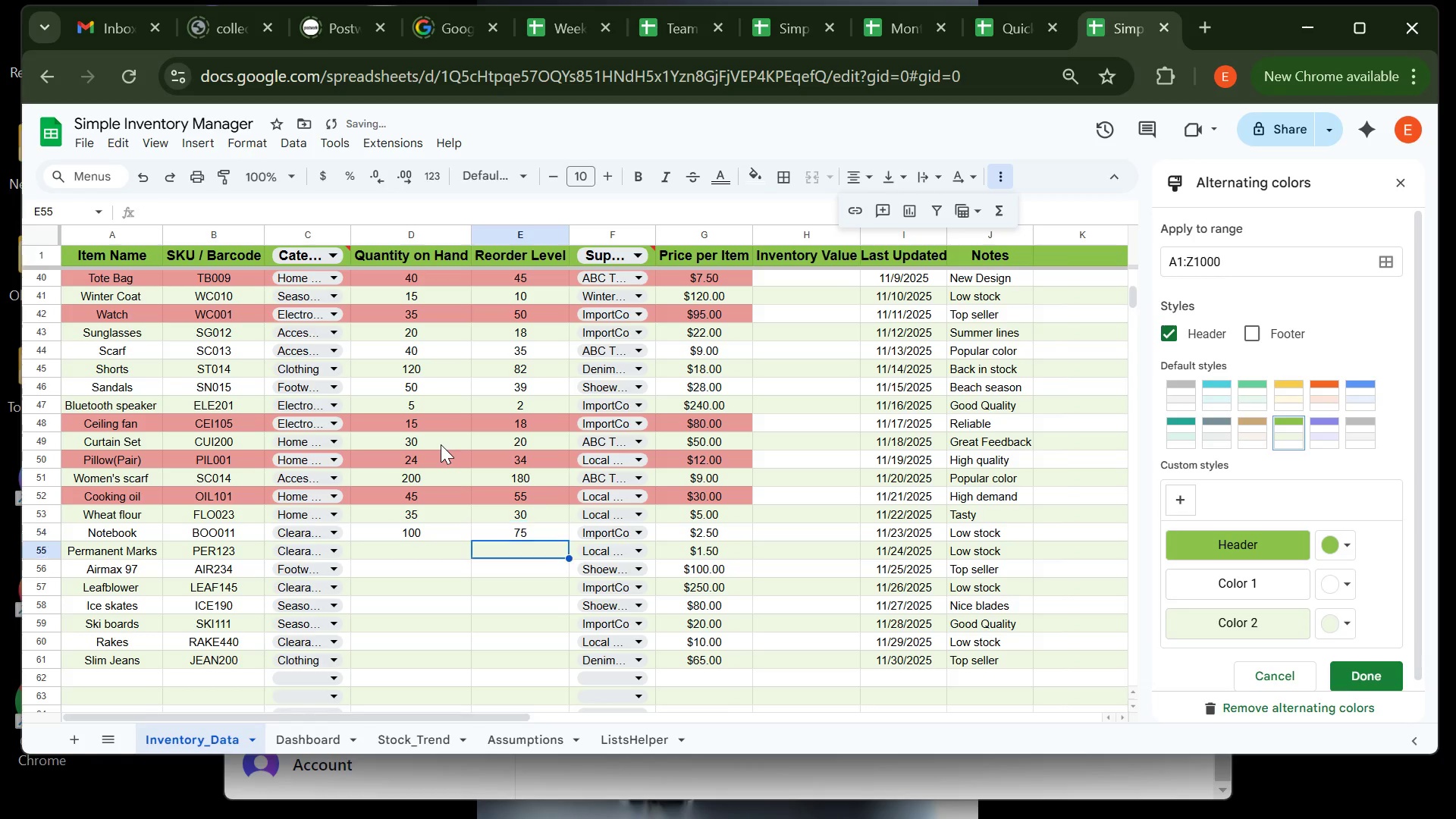 
key(ArrowLeft)
 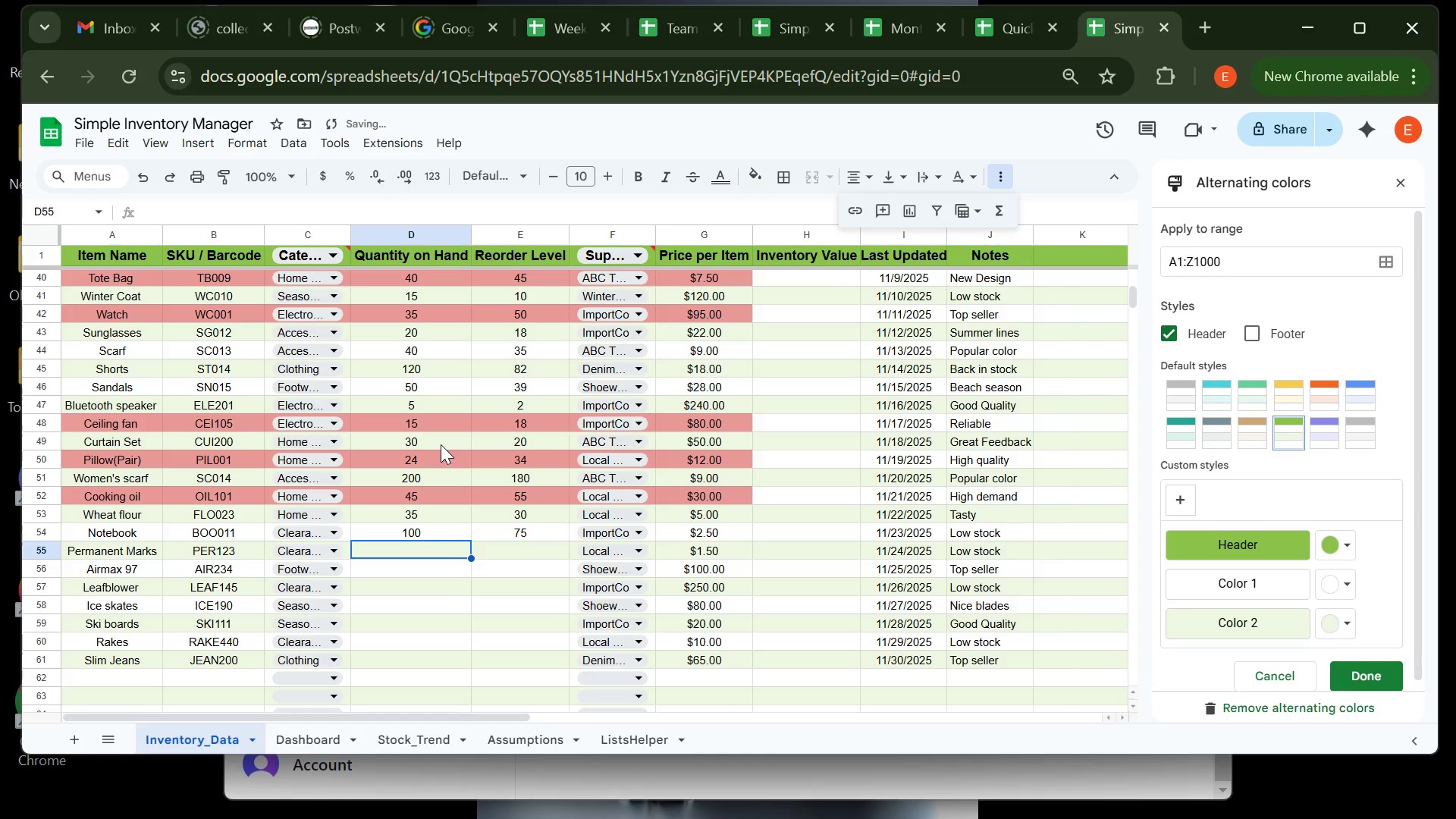 
type(100)
 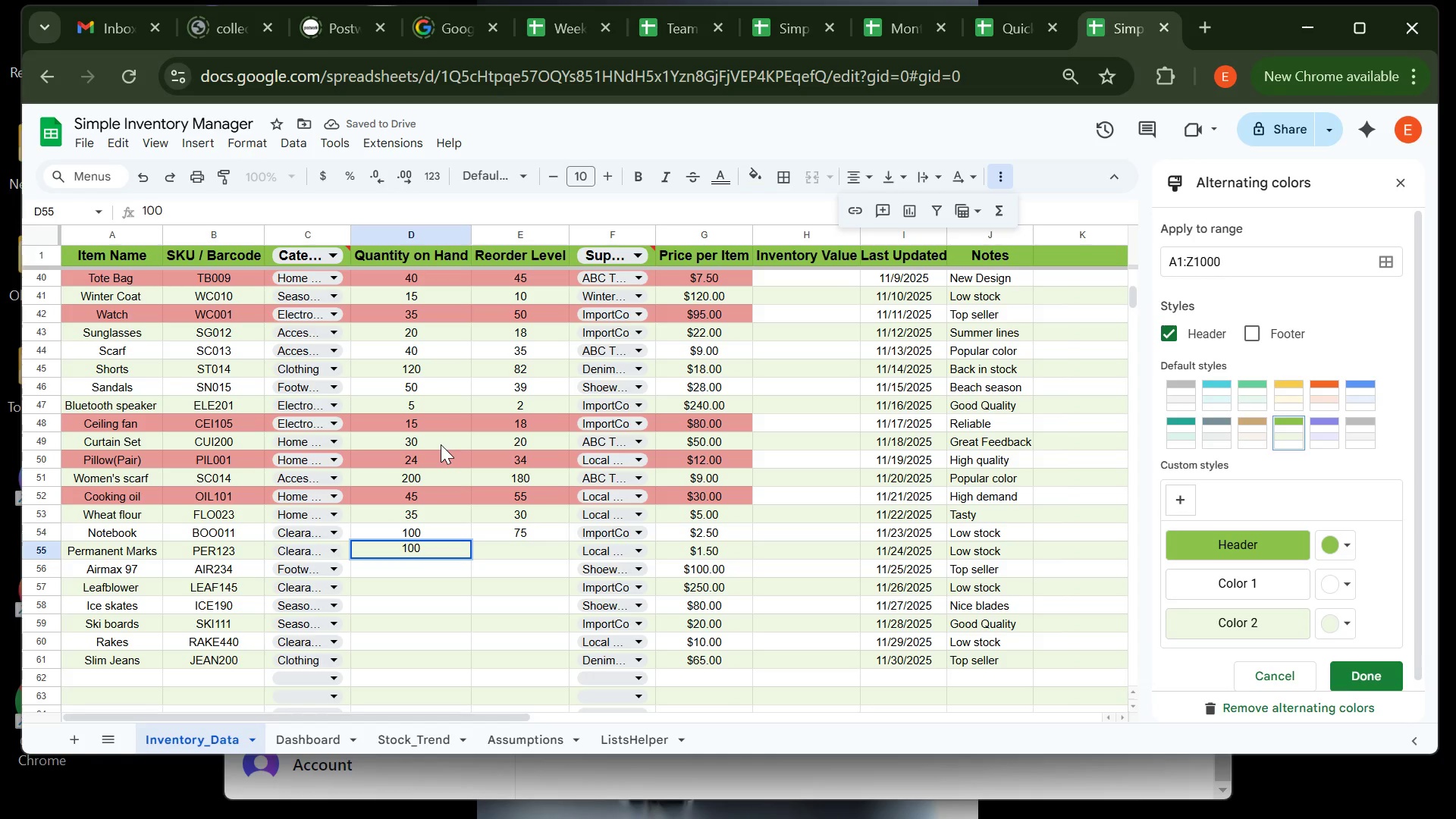 
key(ArrowRight)
 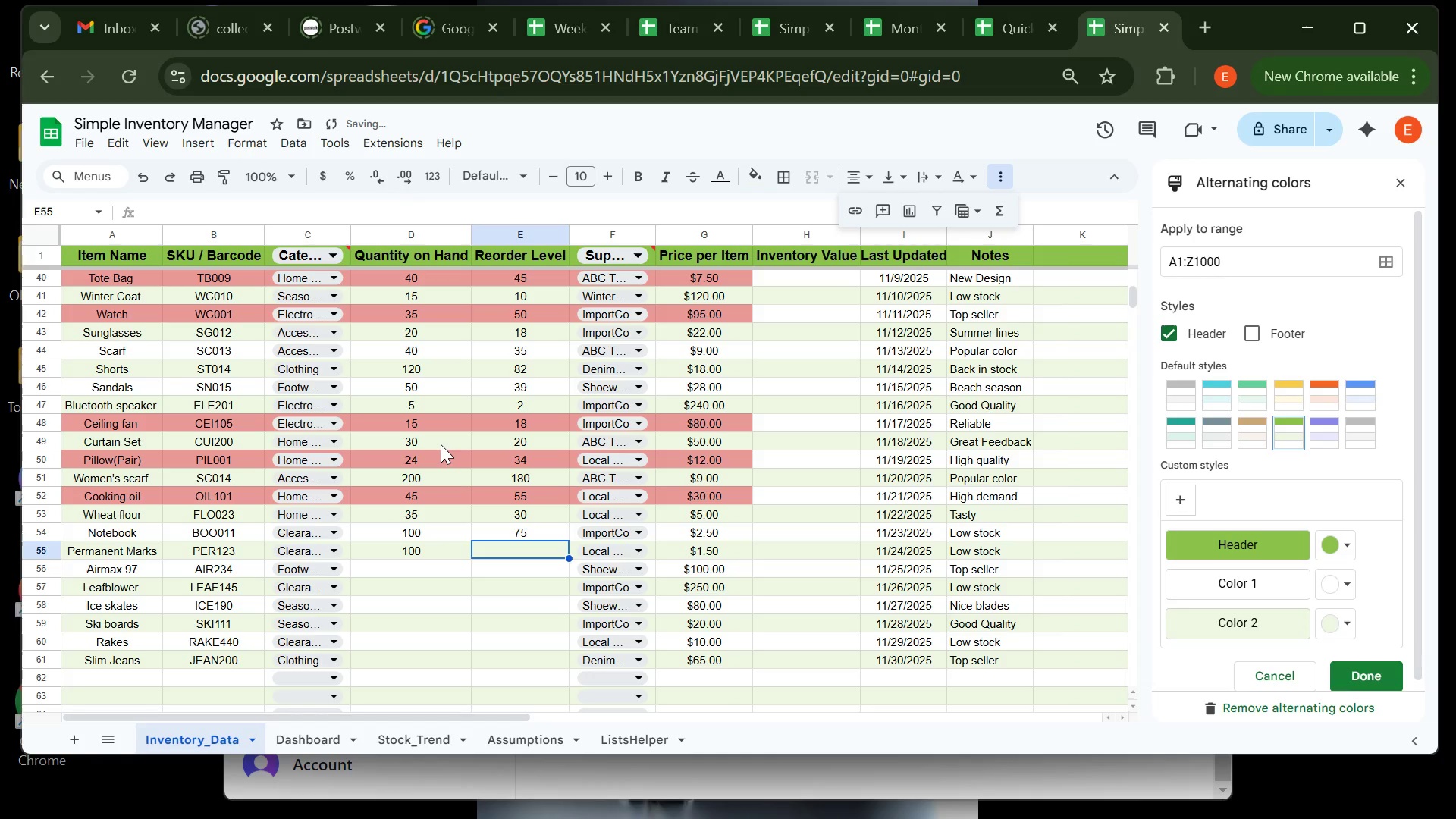 
type(90)
 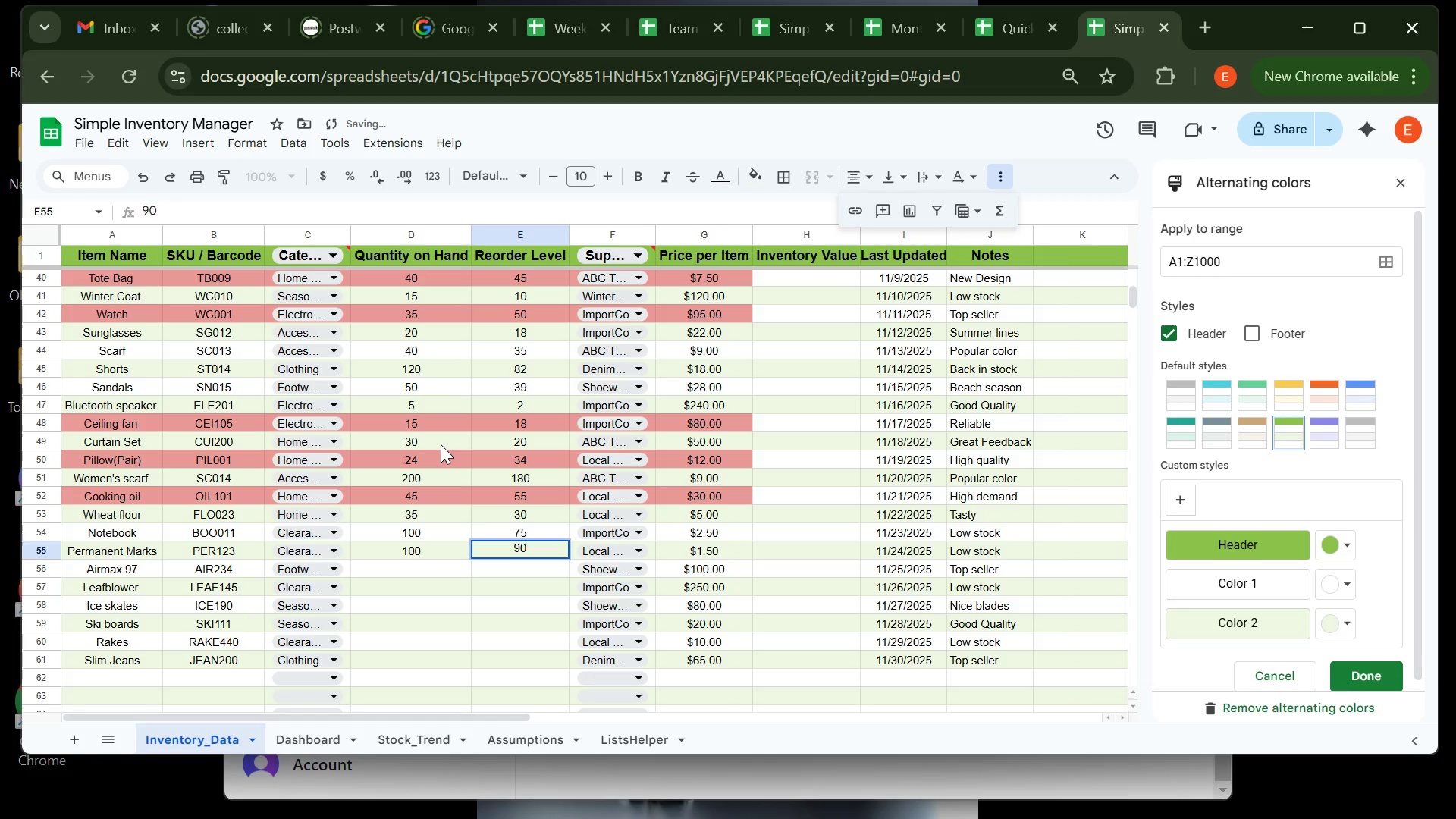 
key(ArrowDown)
 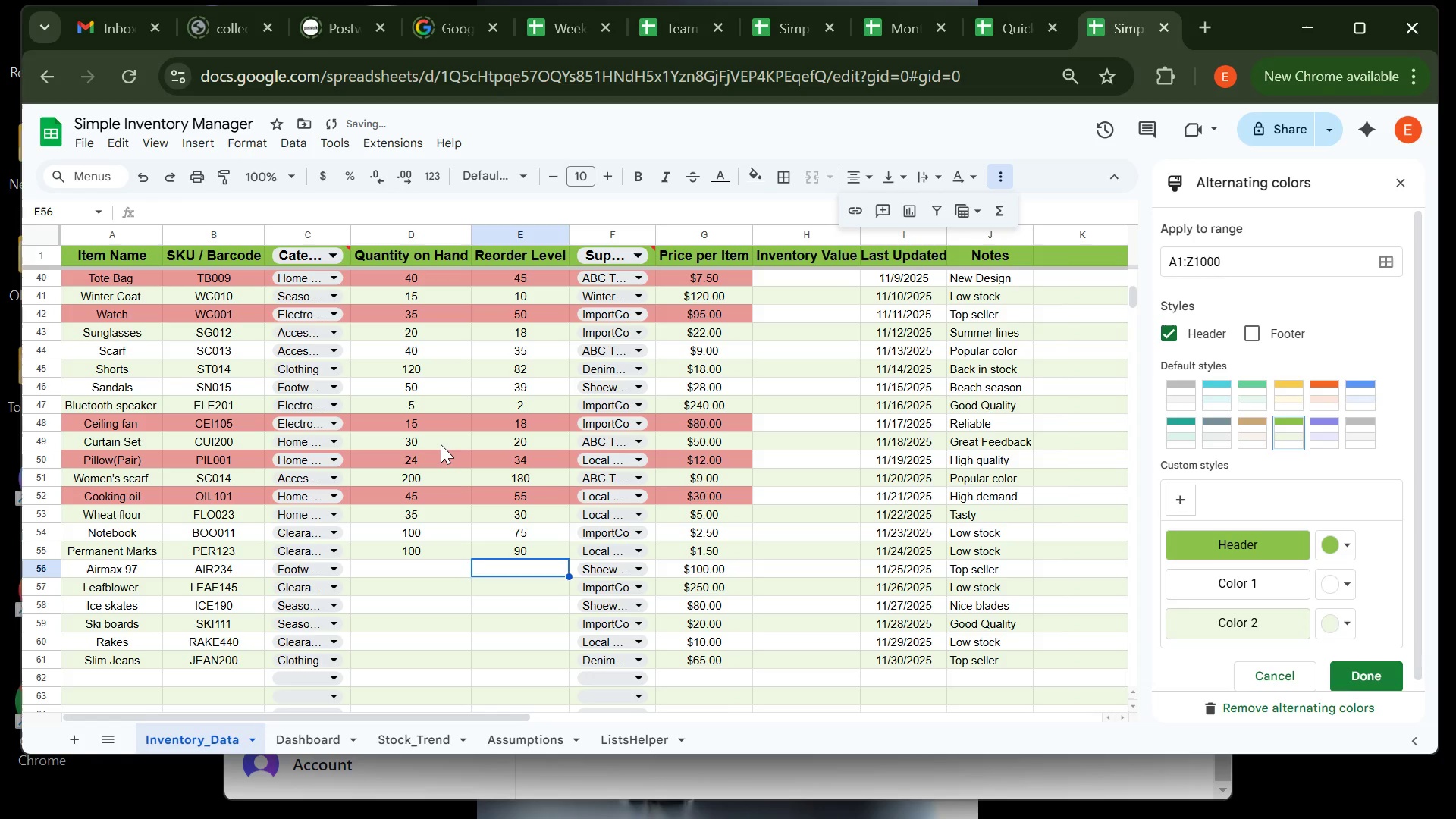 
key(ArrowLeft)
 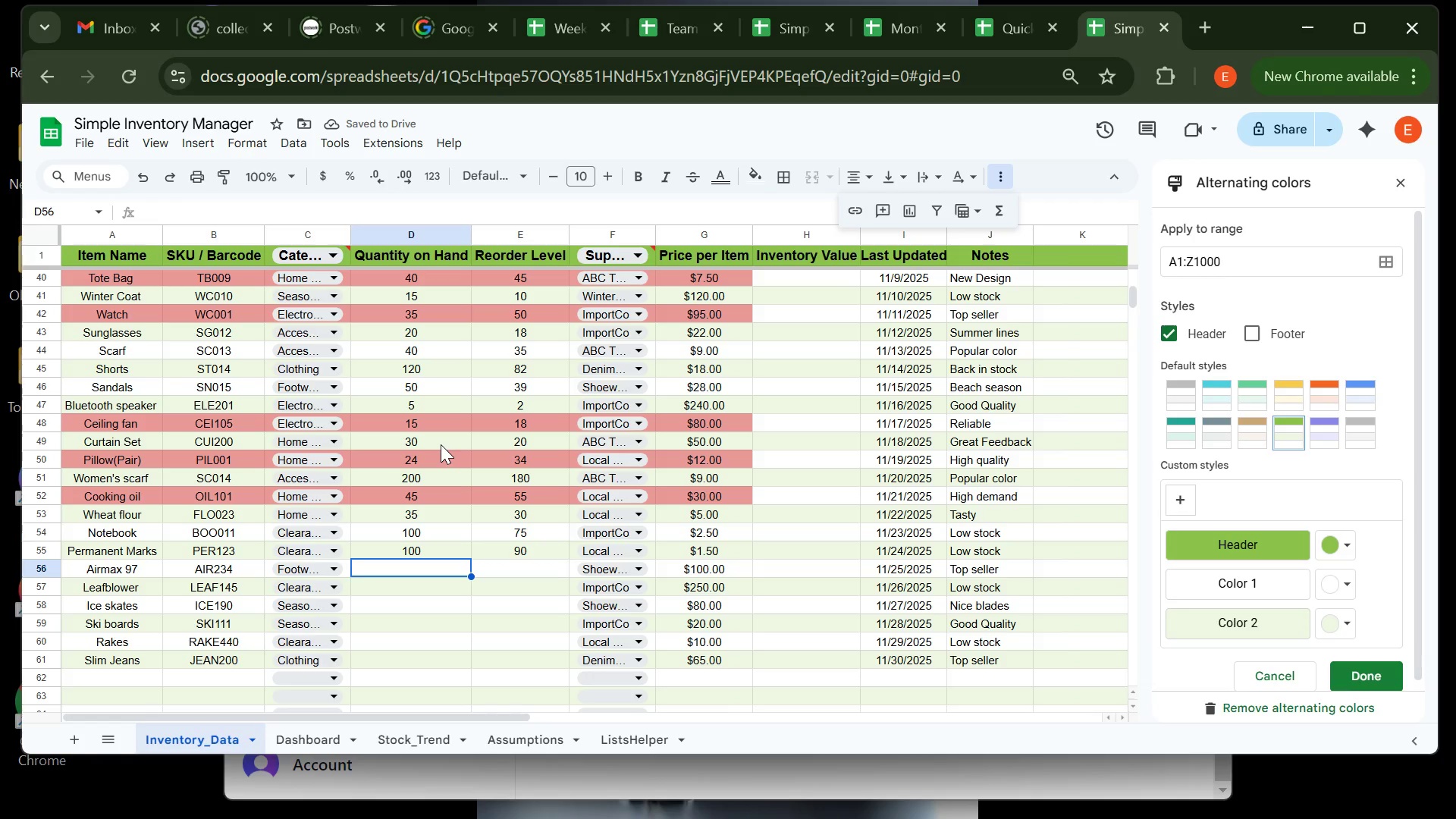 
type(30)
 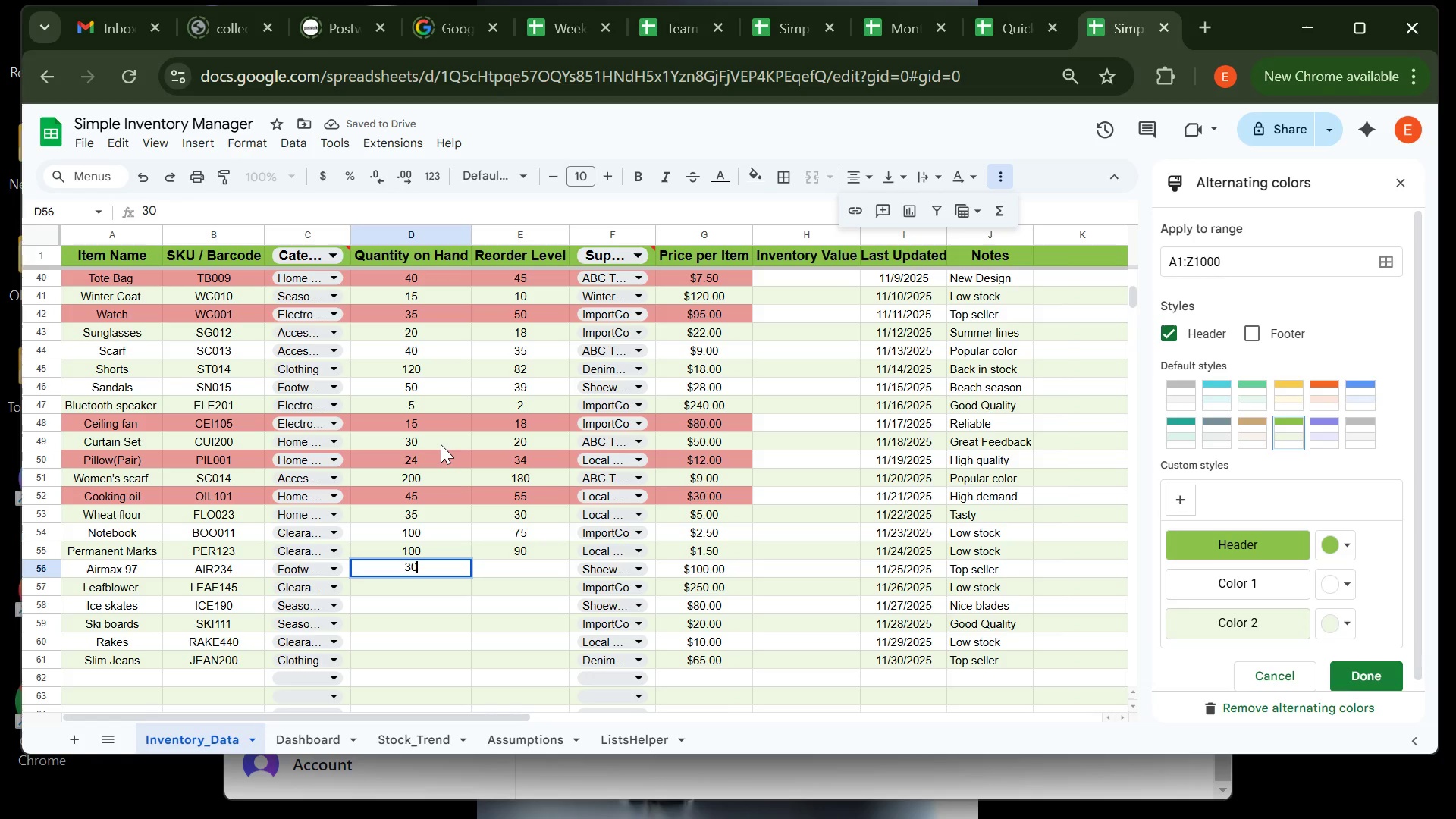 
key(ArrowRight)
 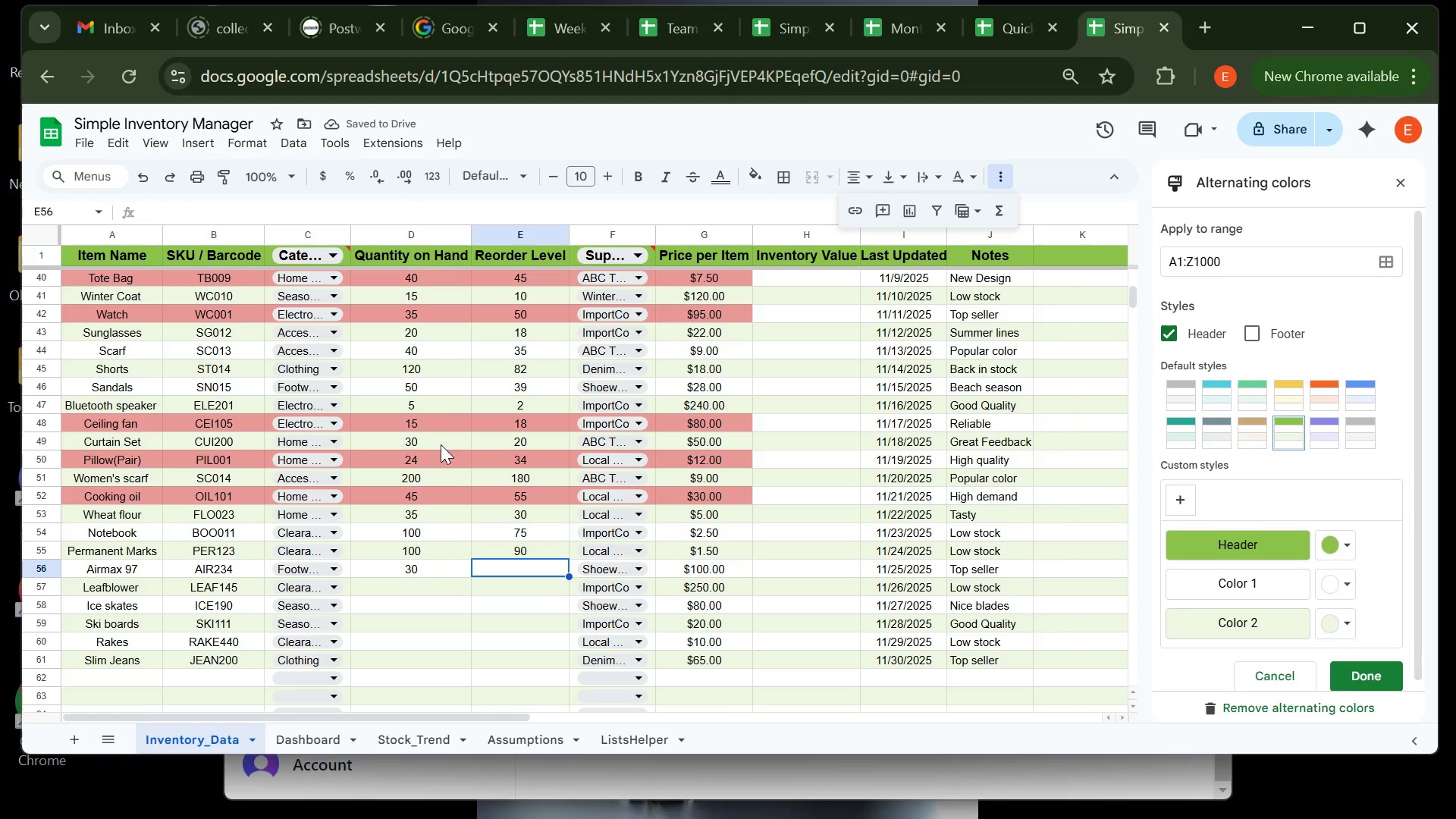 
type(60)
 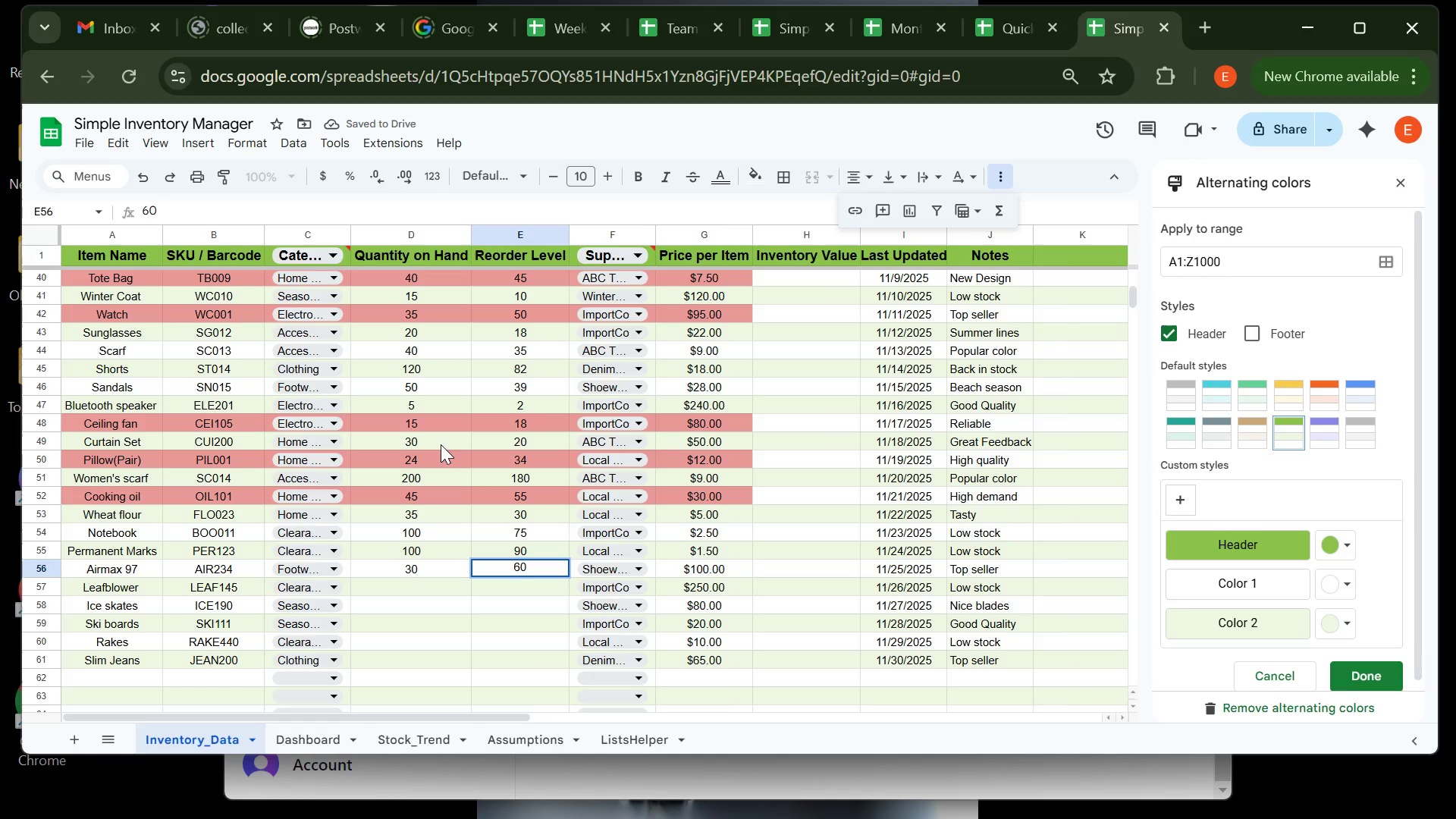 
key(ArrowDown)
 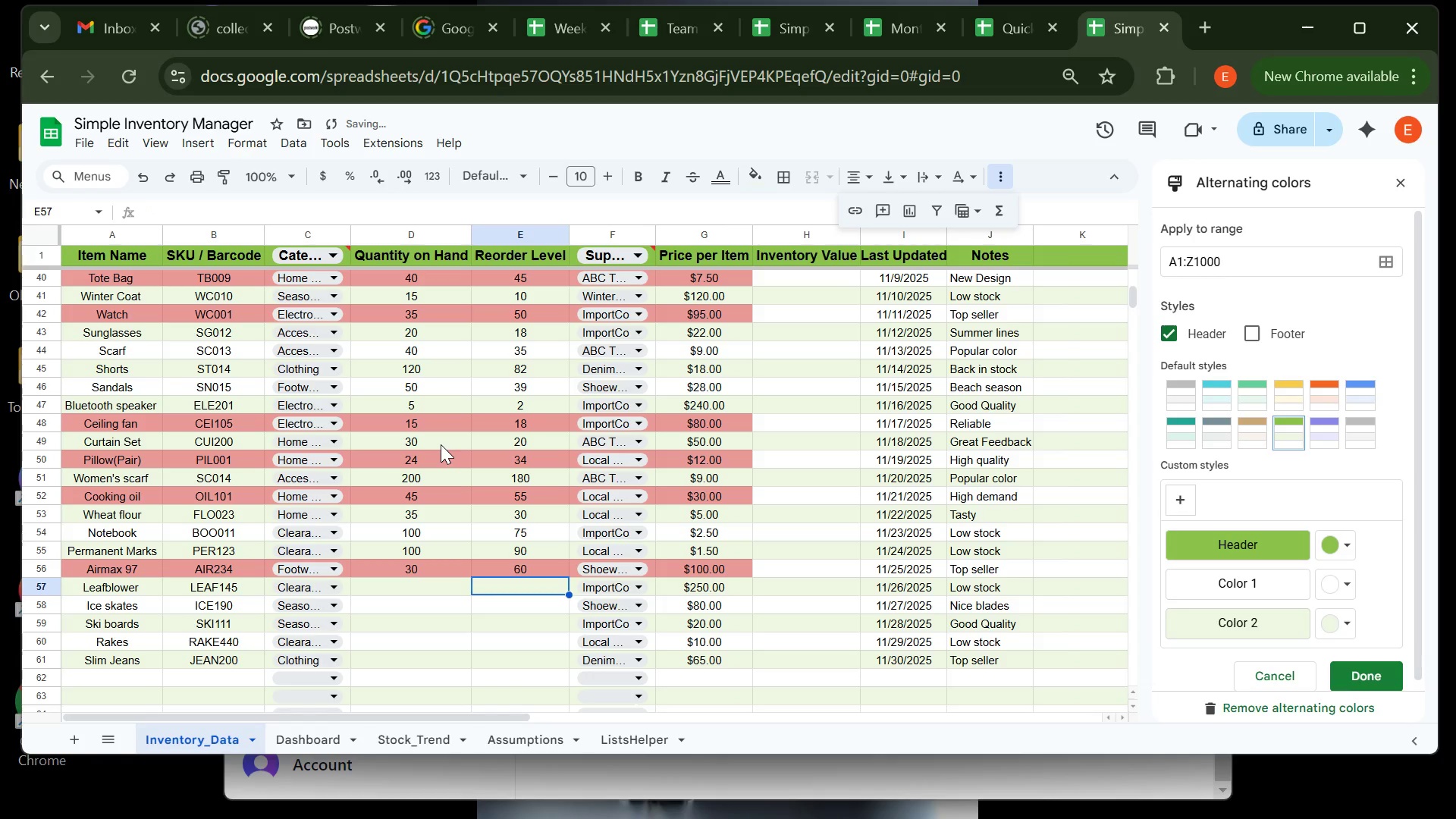 
key(ArrowDown)
 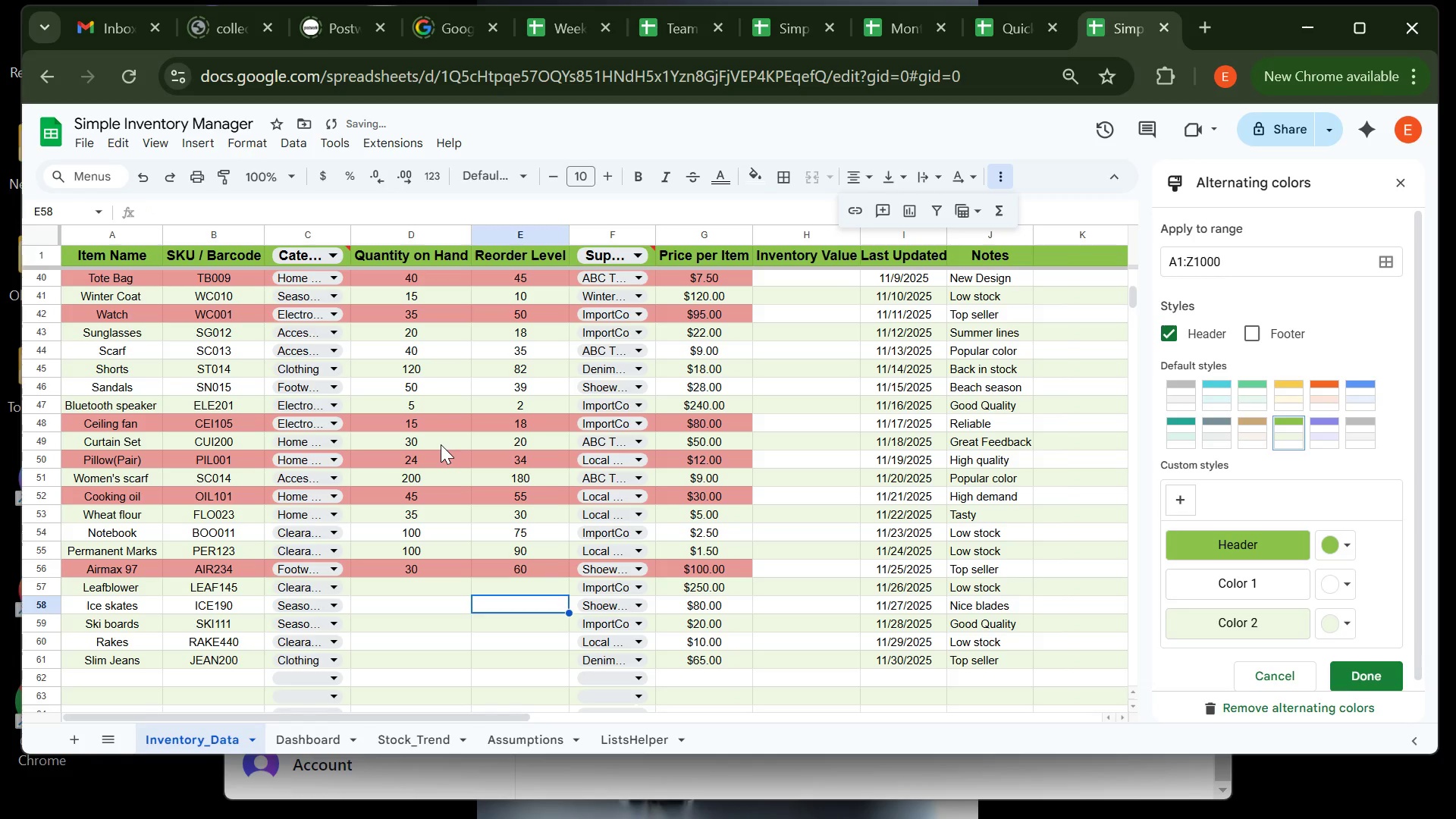 
key(ArrowLeft)
 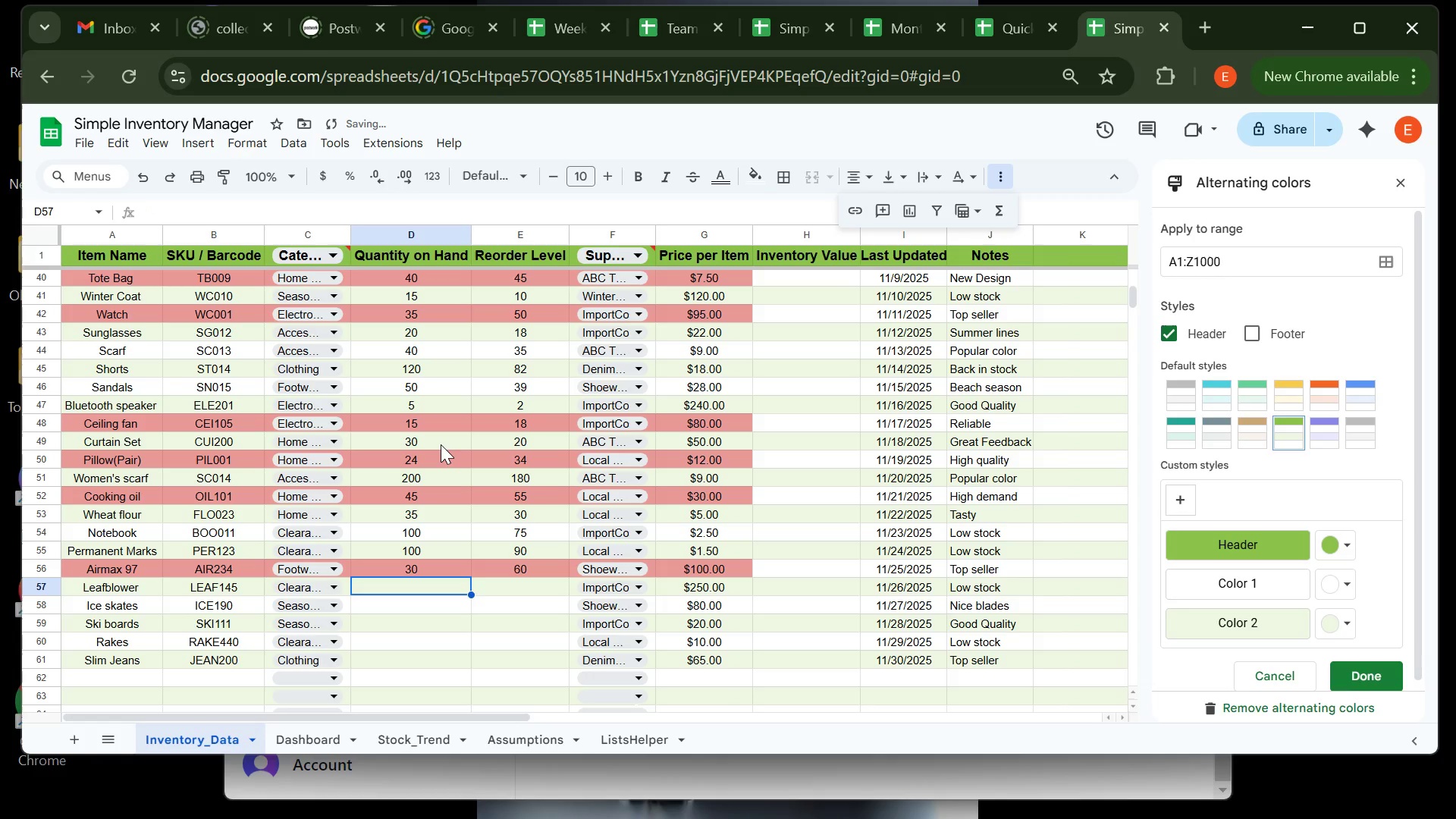 
key(ArrowUp)
 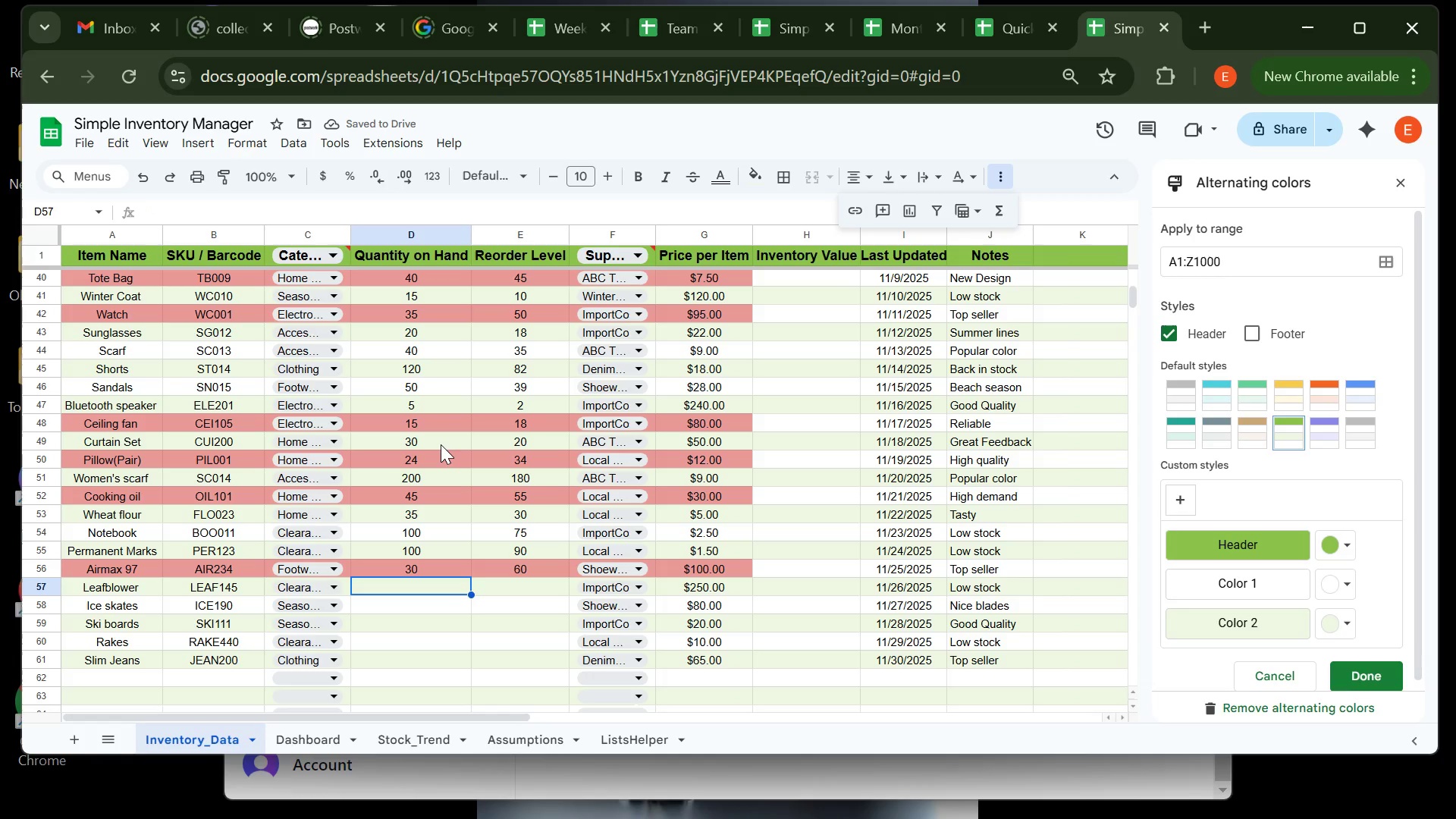 
key(5)
 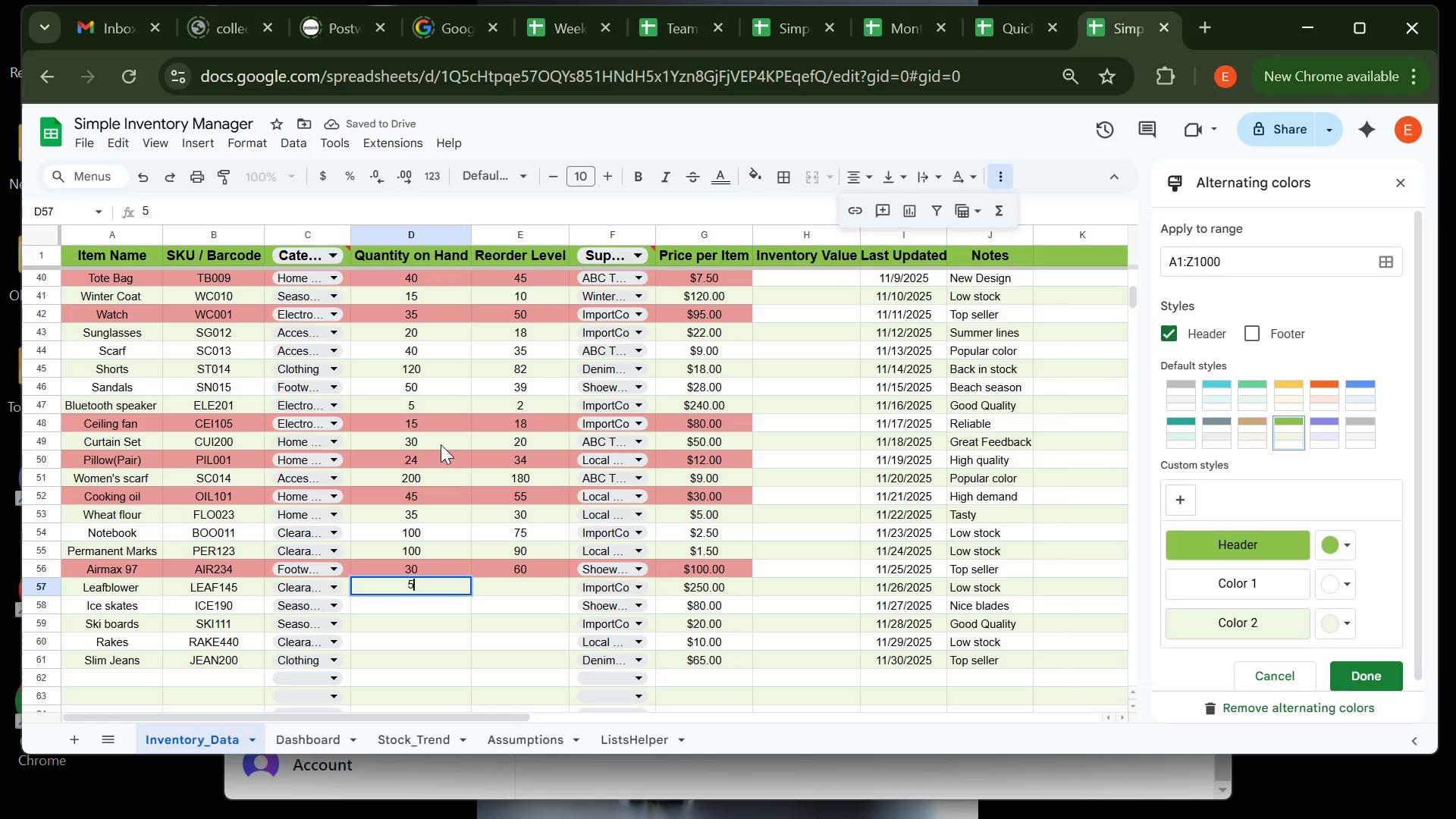 
key(ArrowRight)
 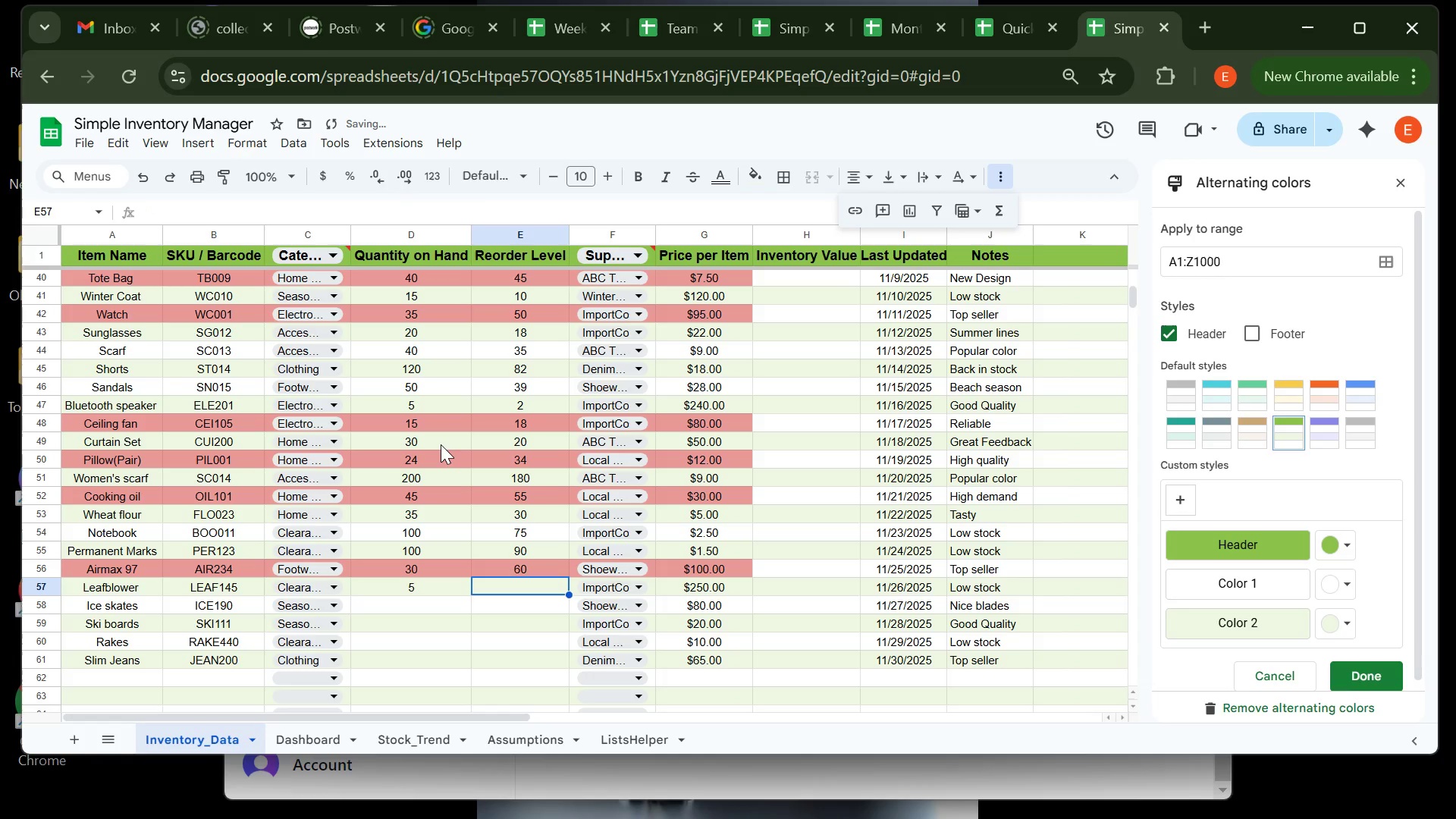 
key(3)
 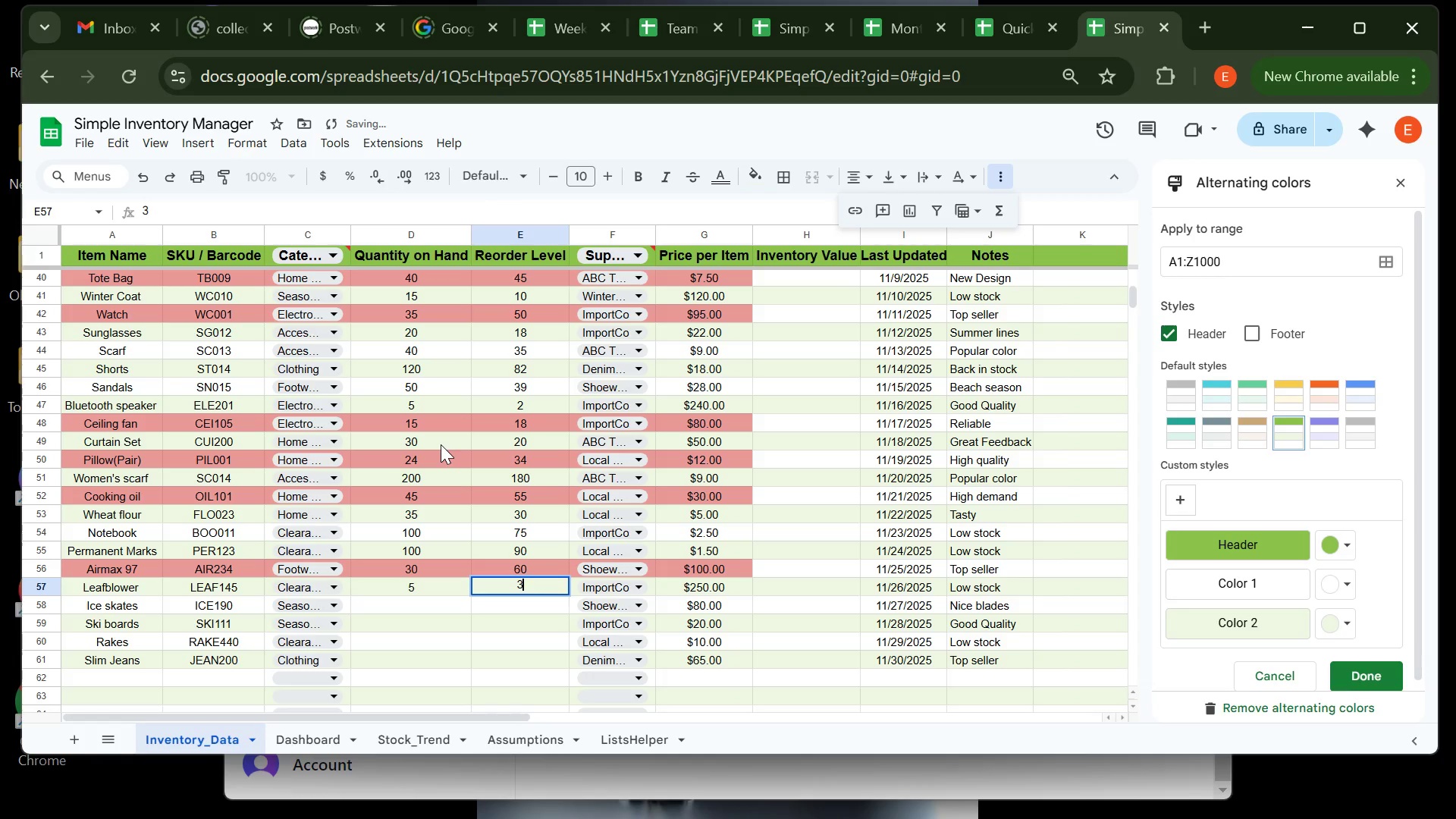 
key(ArrowDown)
 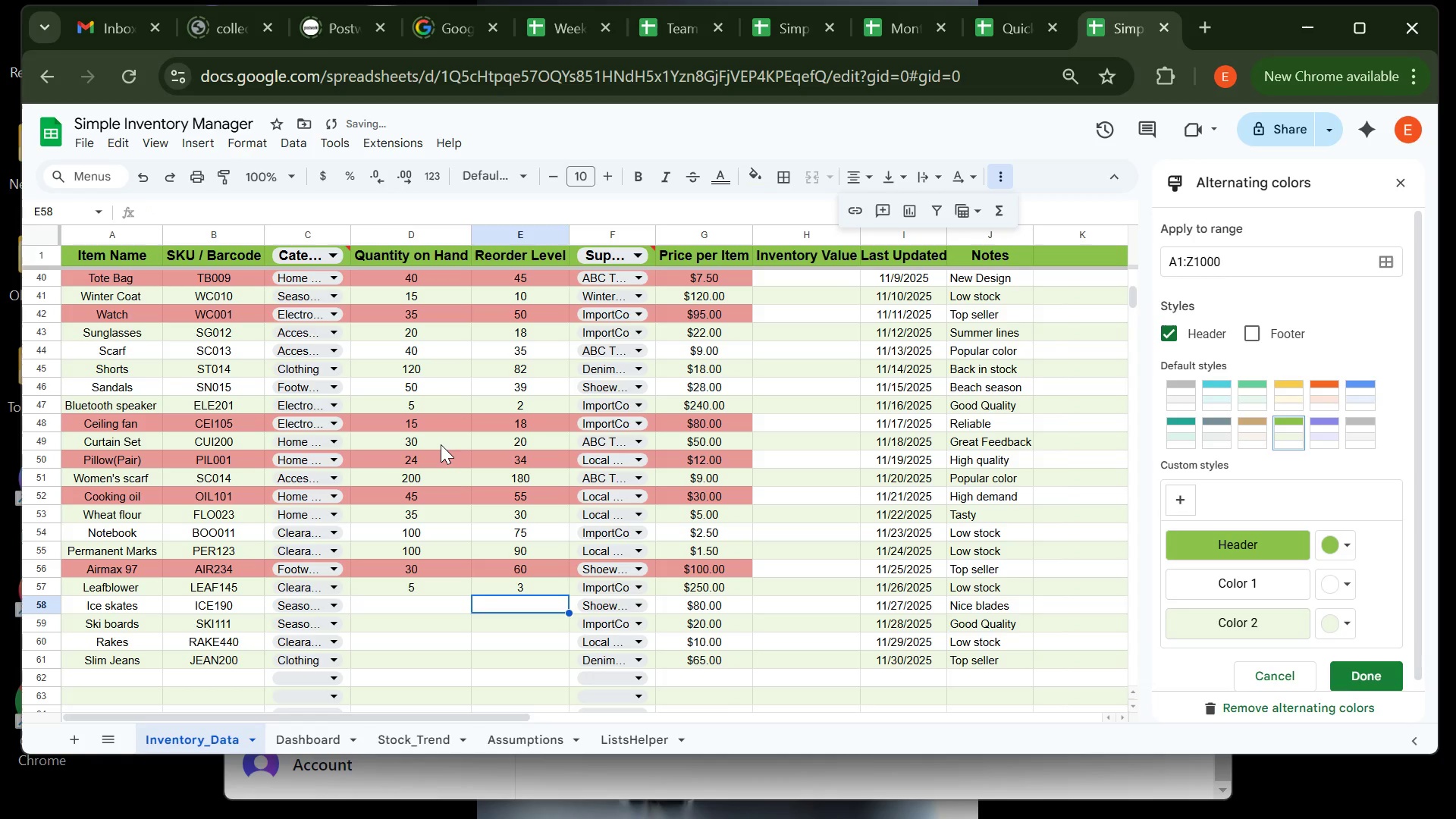 
key(ArrowLeft)
 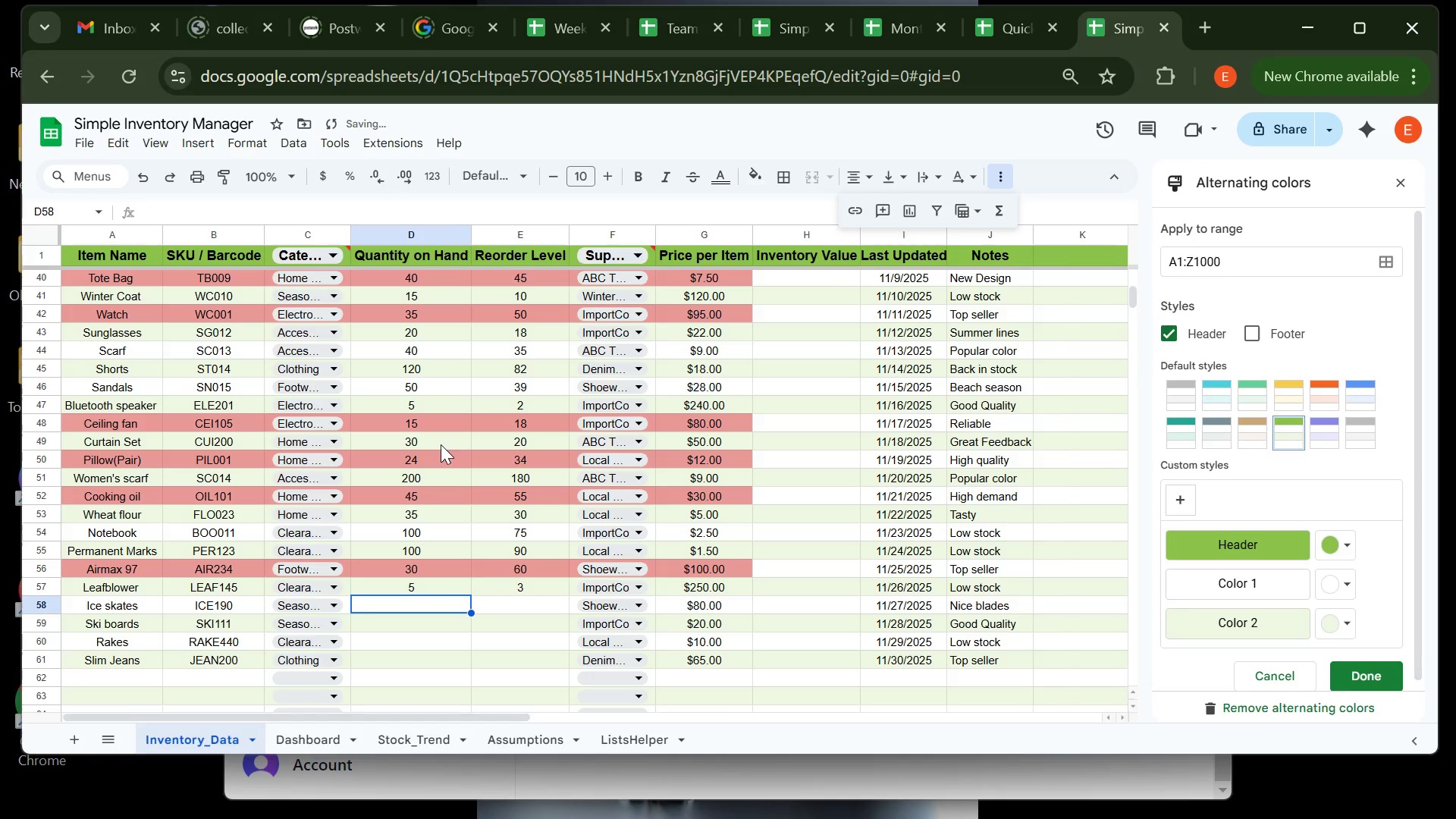 
type(10)
 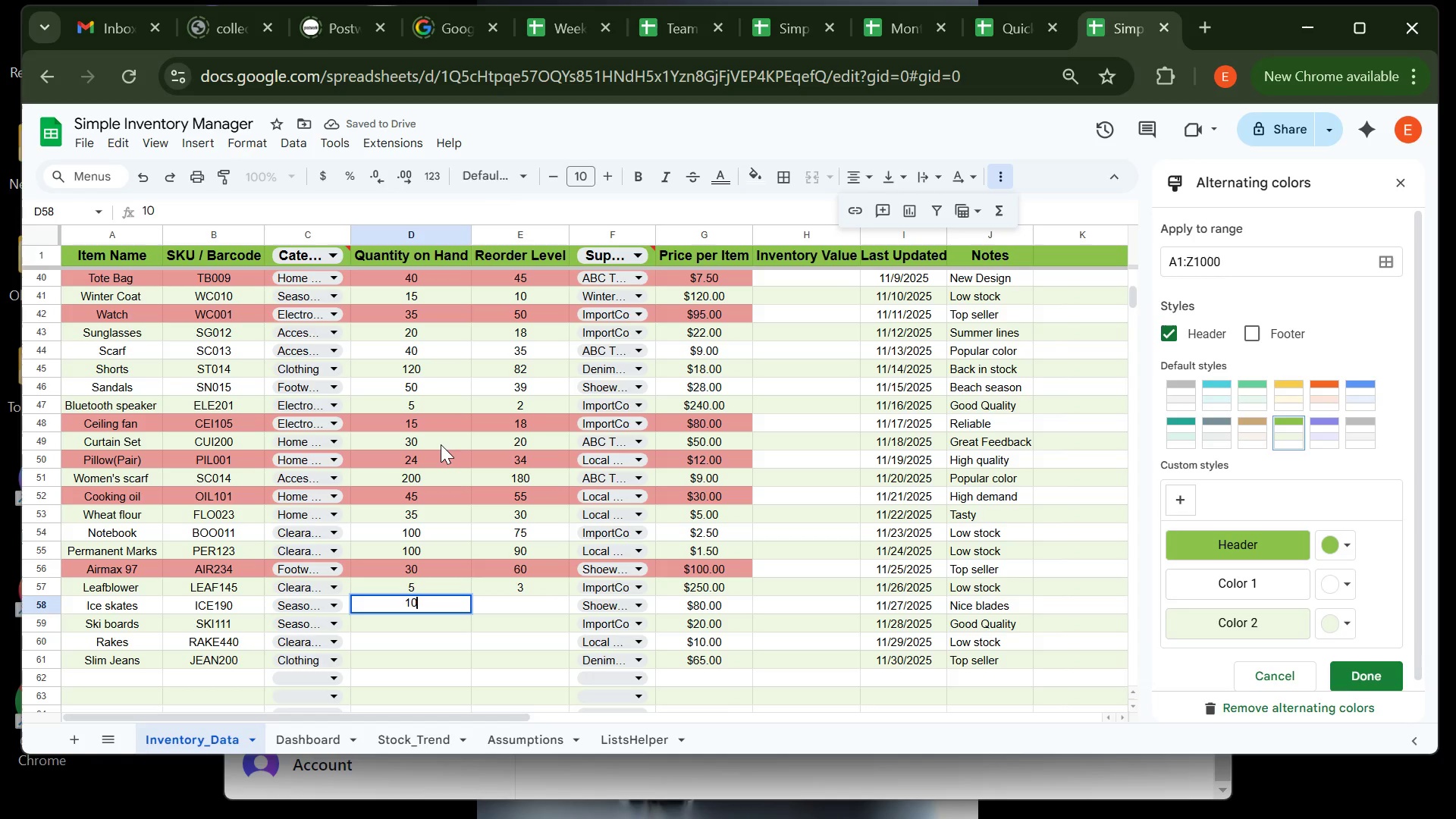 
key(ArrowRight)
 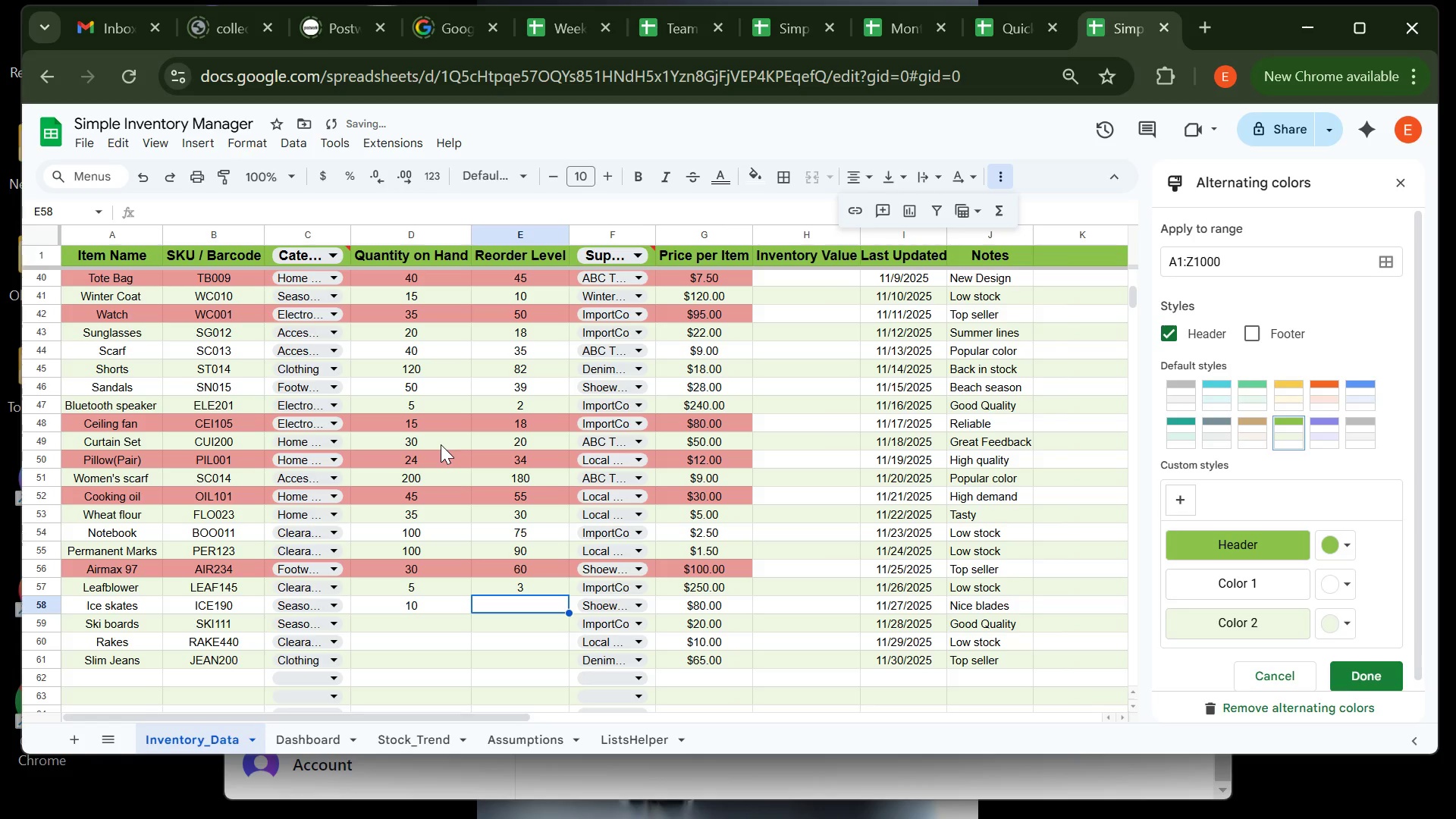 
key(8)
 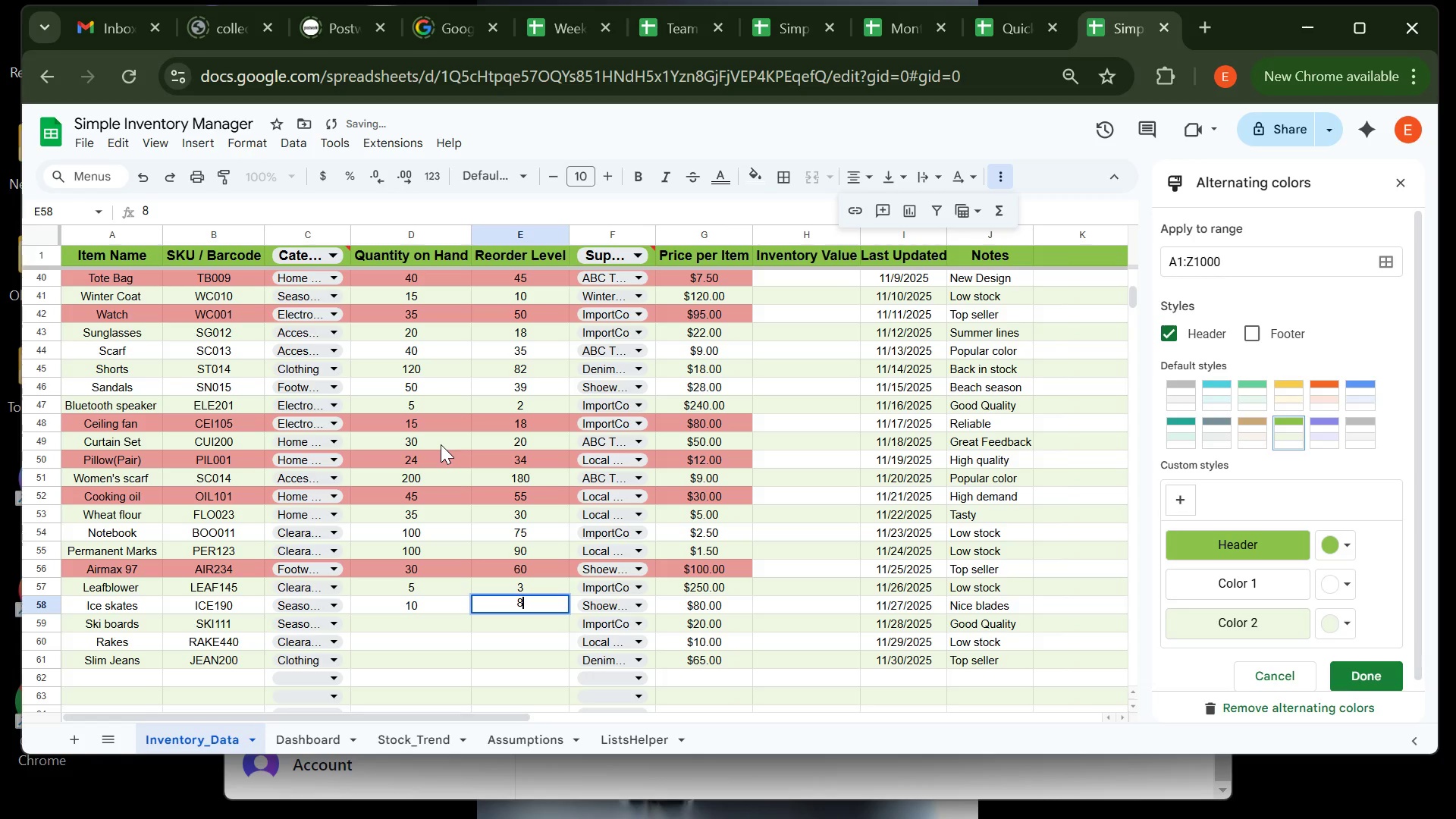 
key(ArrowDown)
 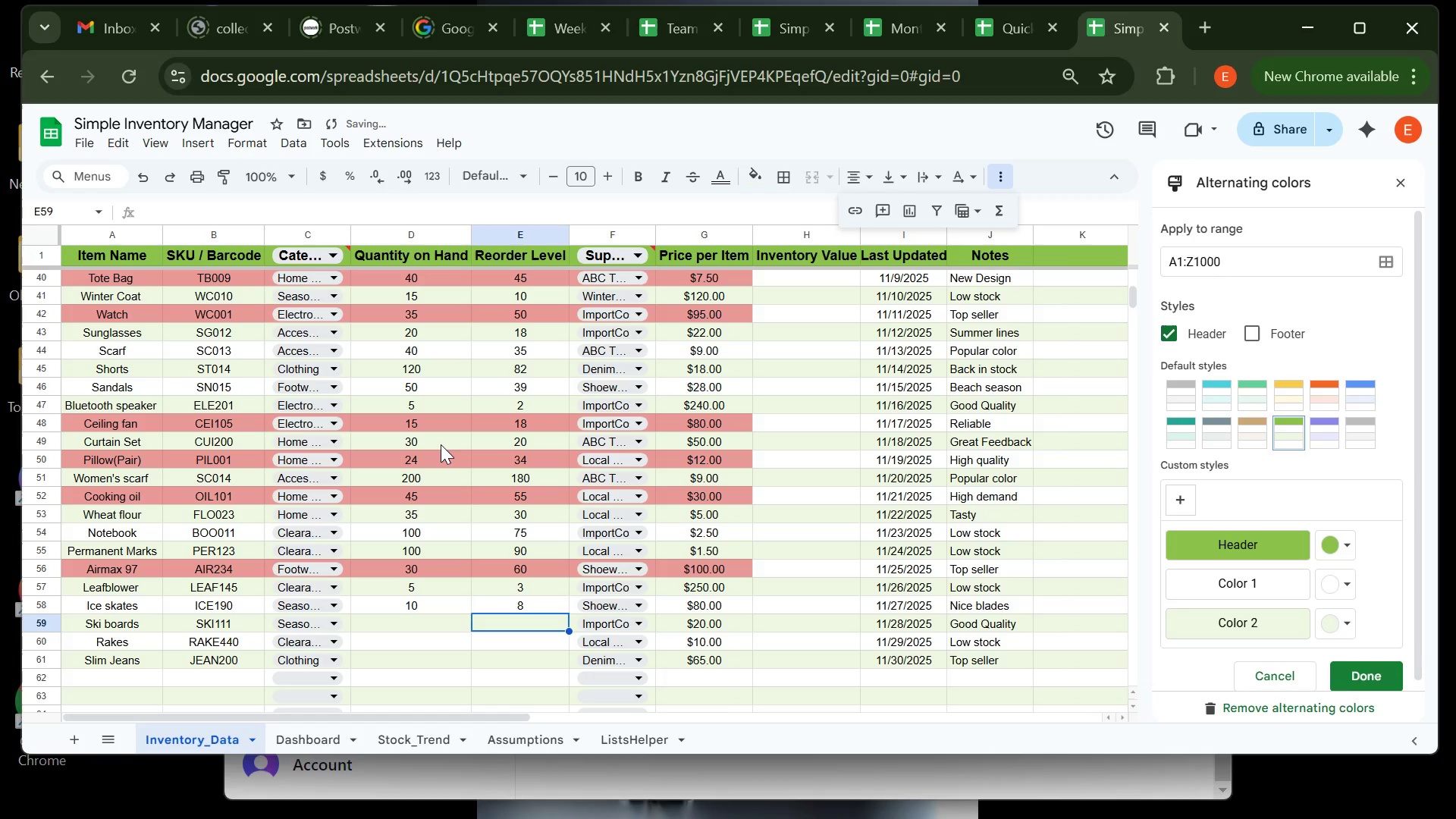 
key(ArrowLeft)
 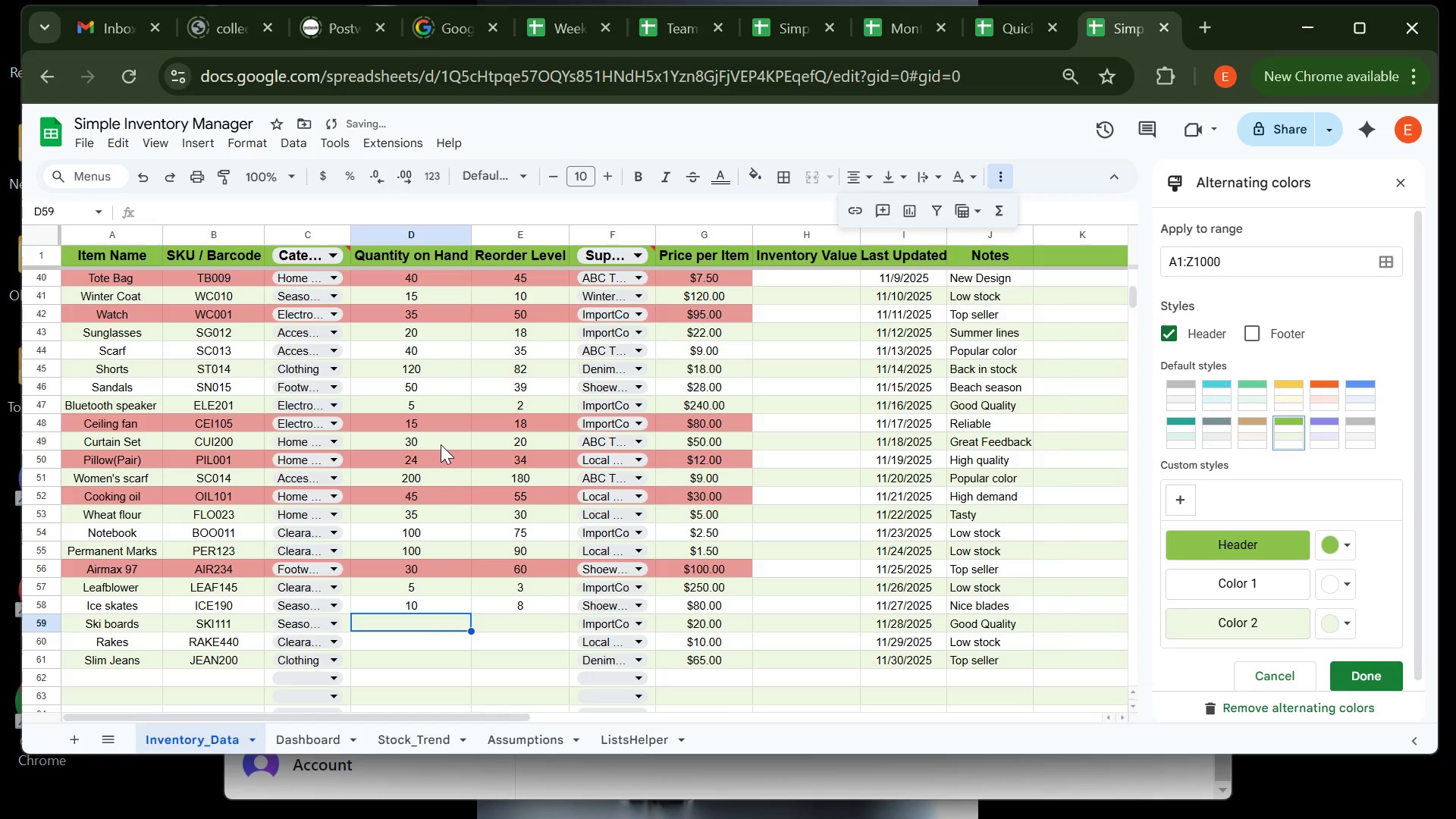 
type(20)
 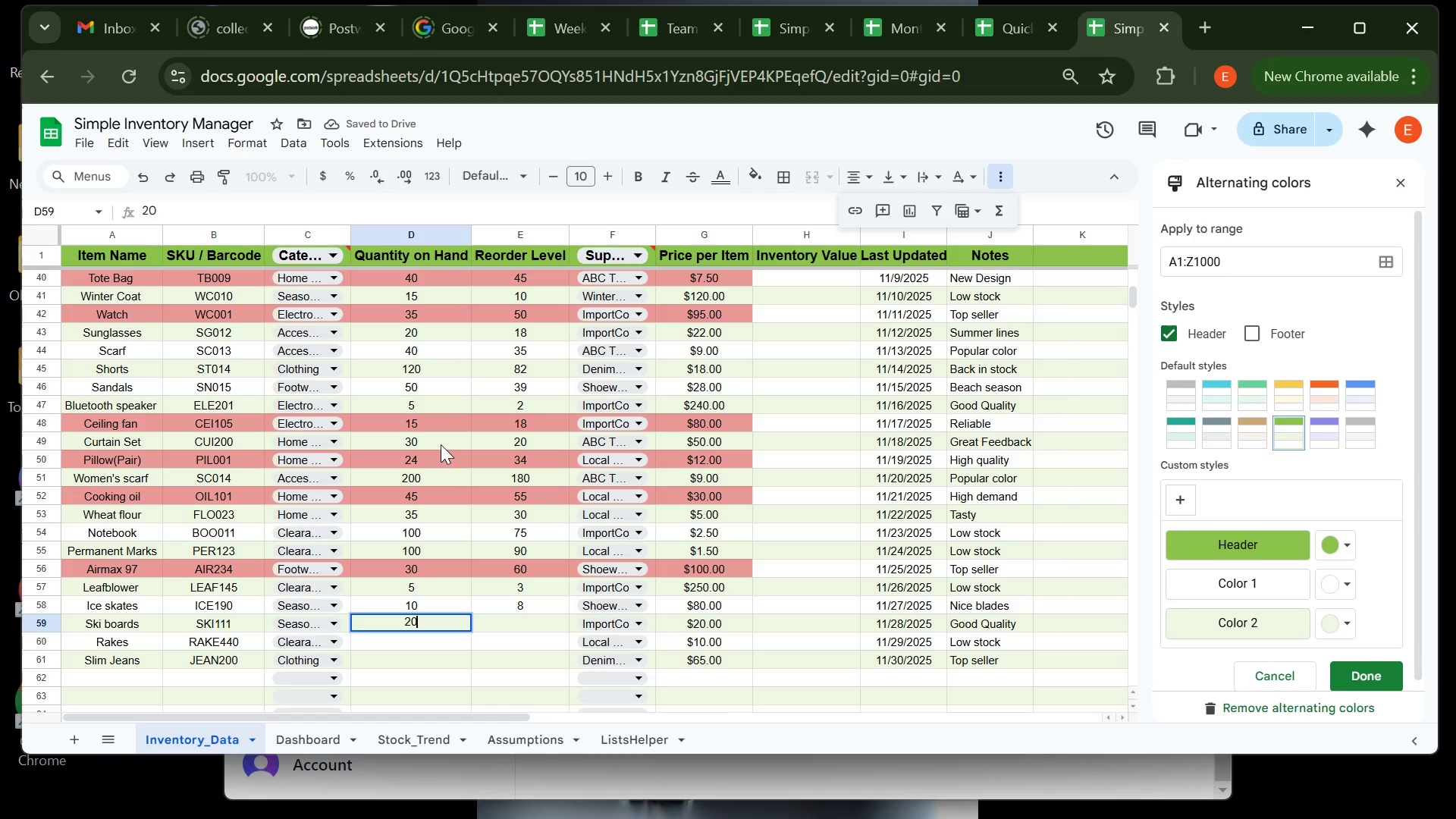 
key(ArrowRight)
 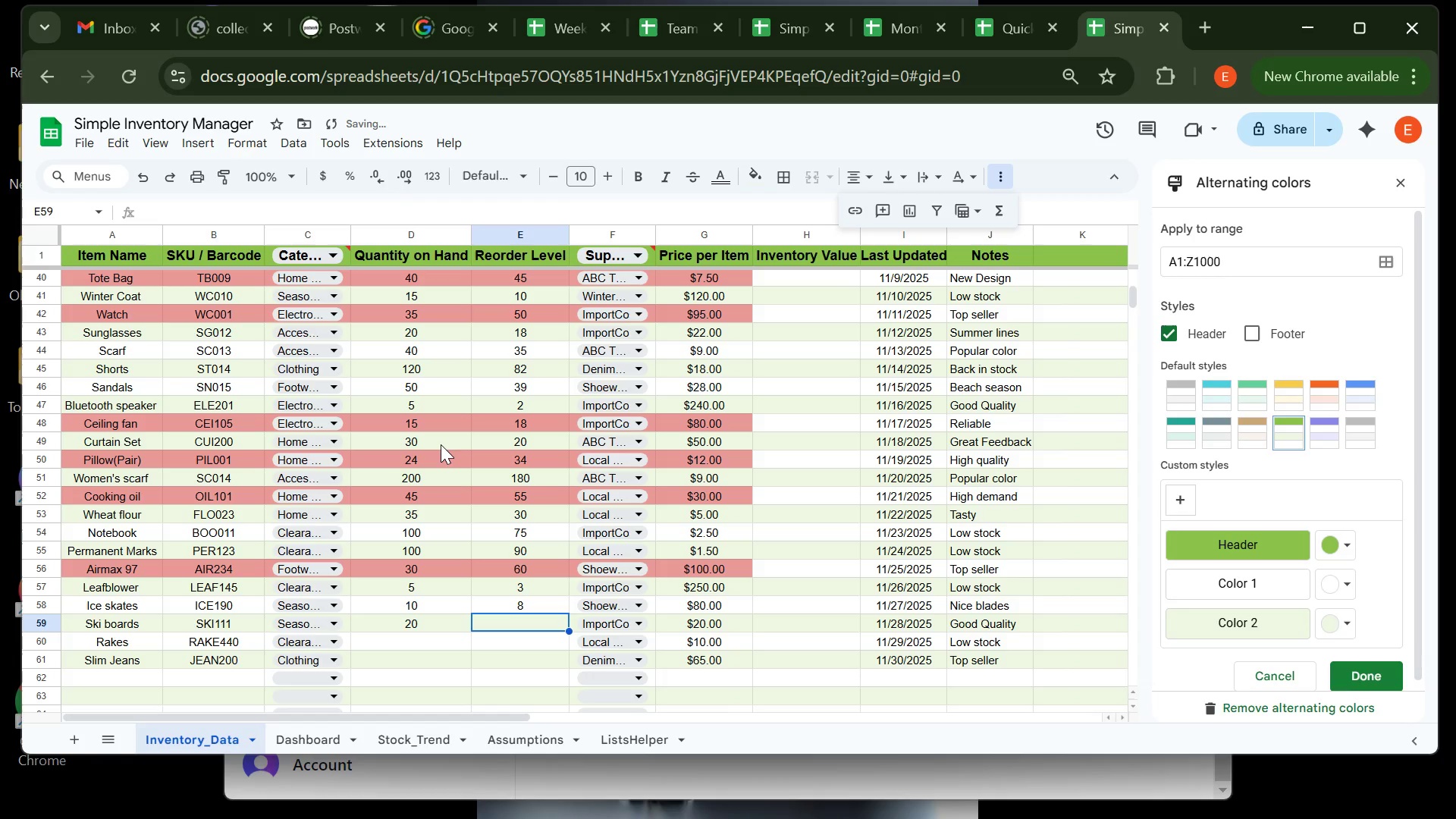 
key(9)
 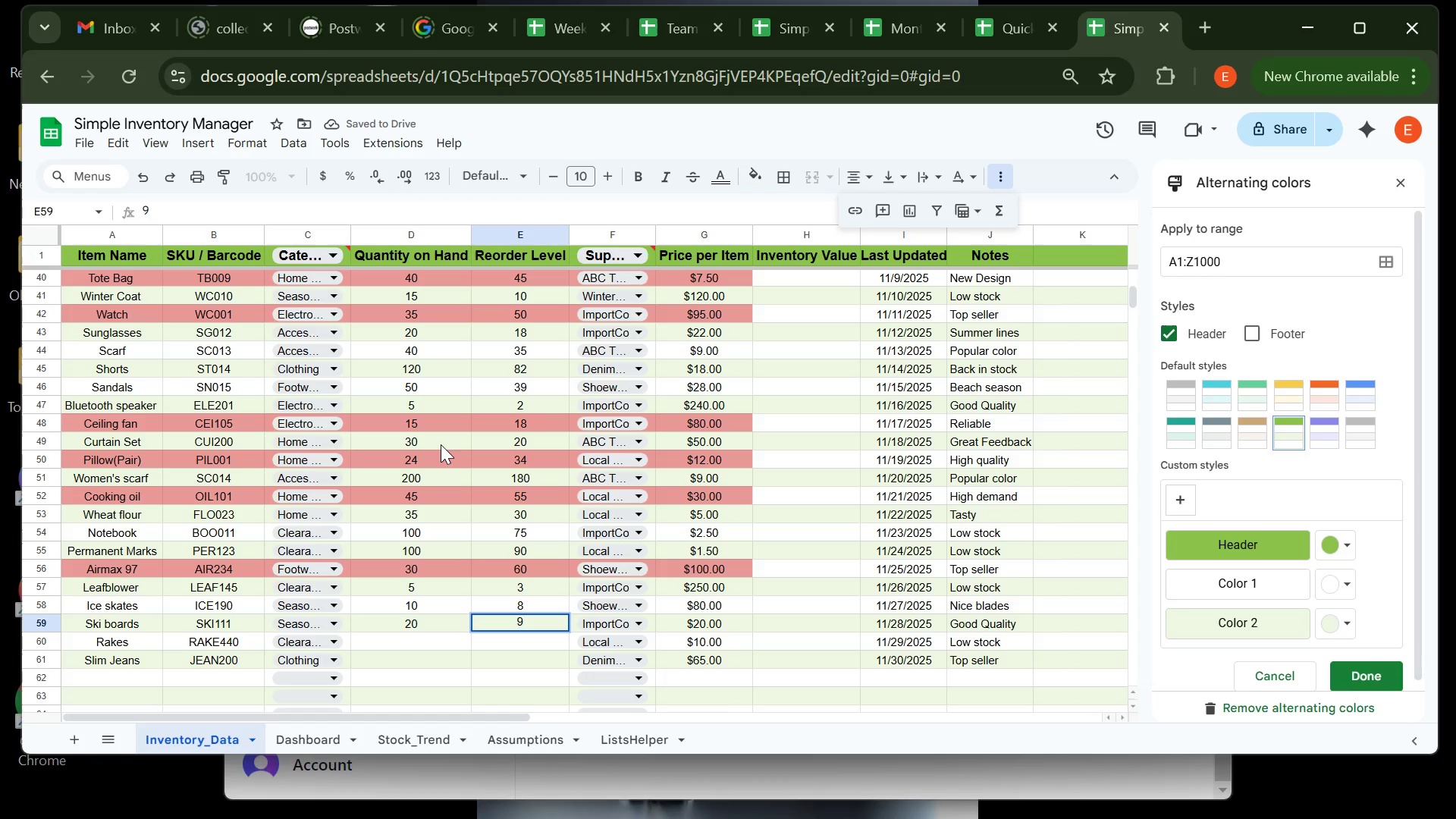 
key(ArrowDown)
 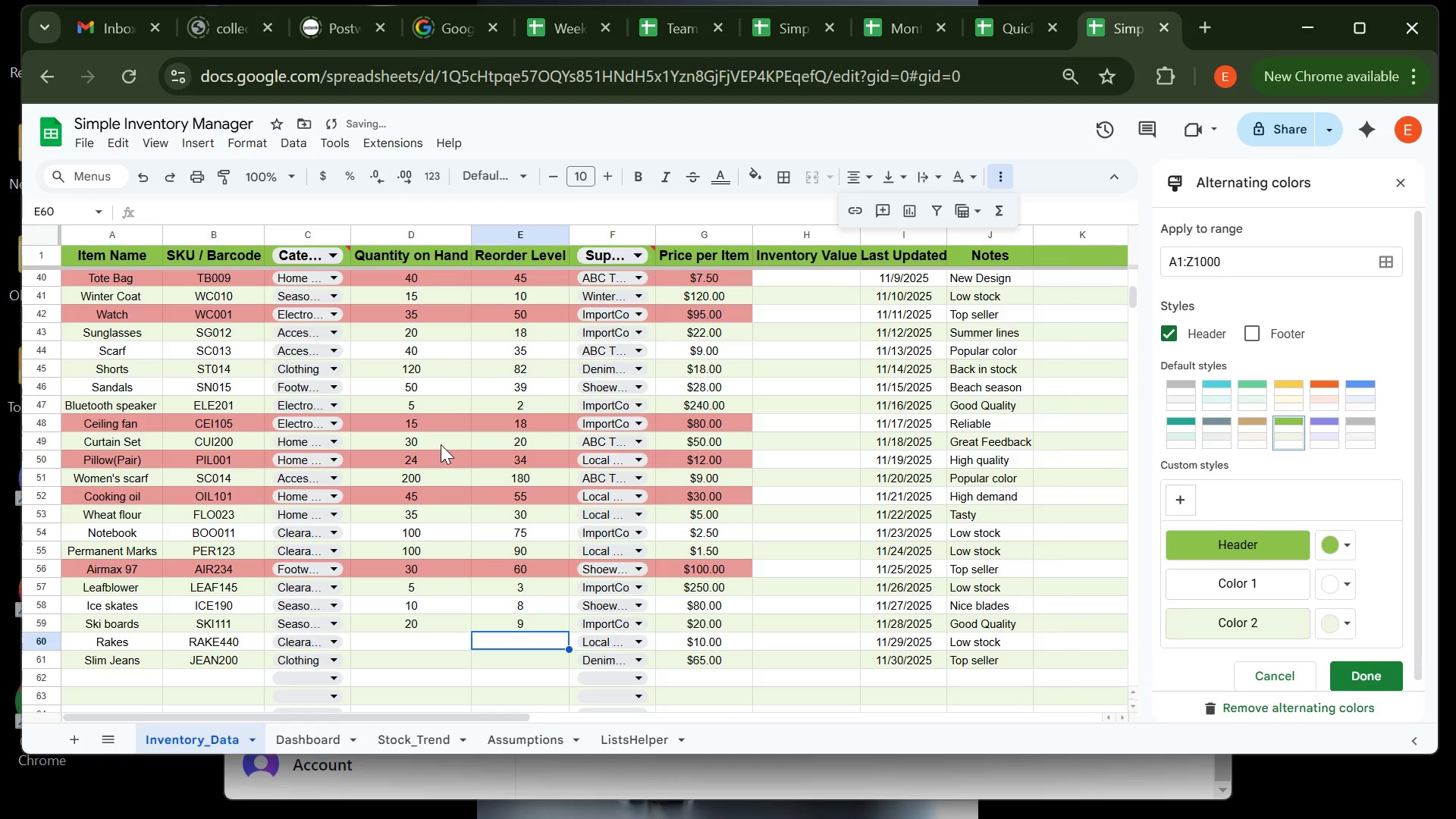 
key(ArrowLeft)
 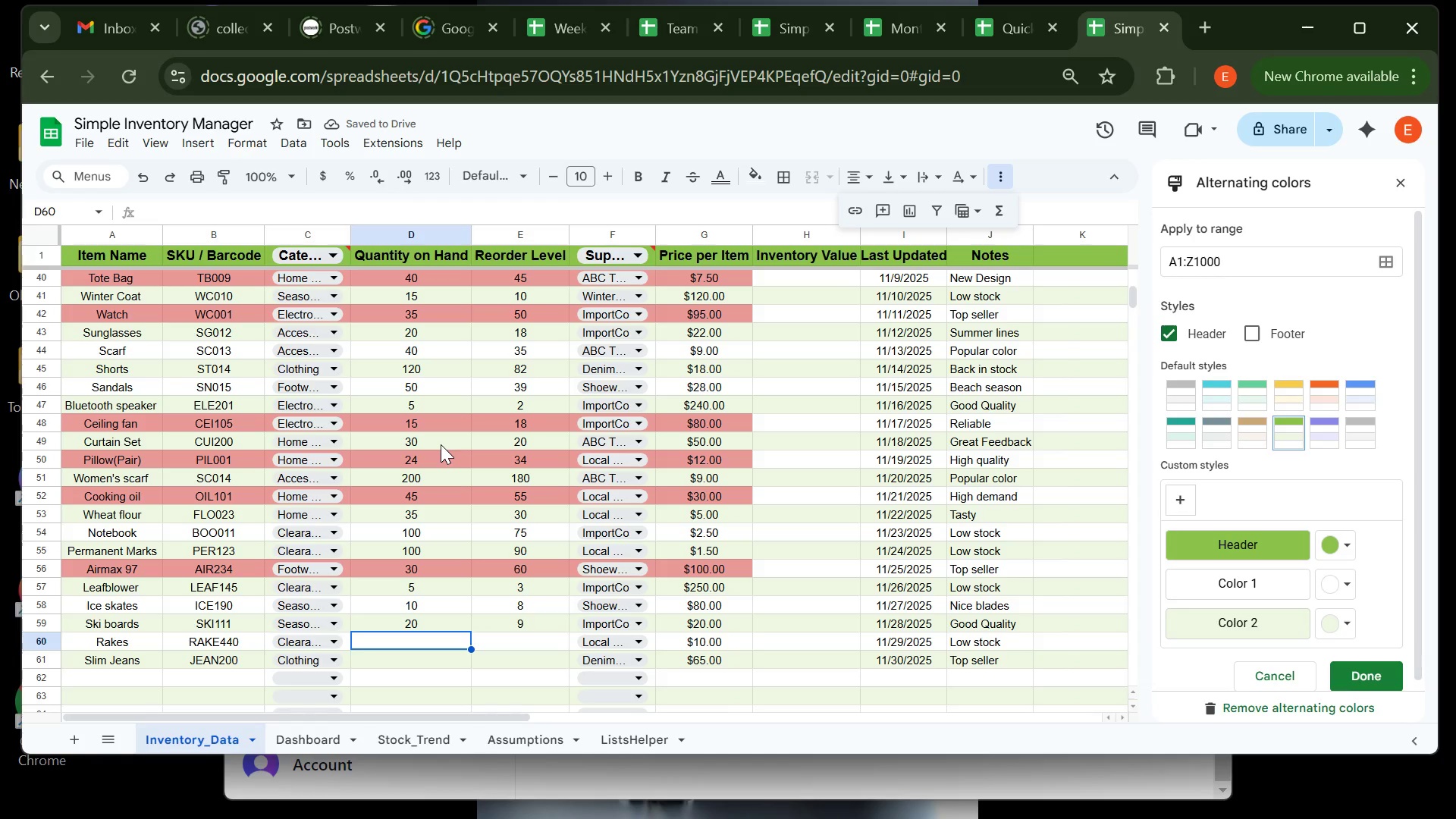 
key(5)
 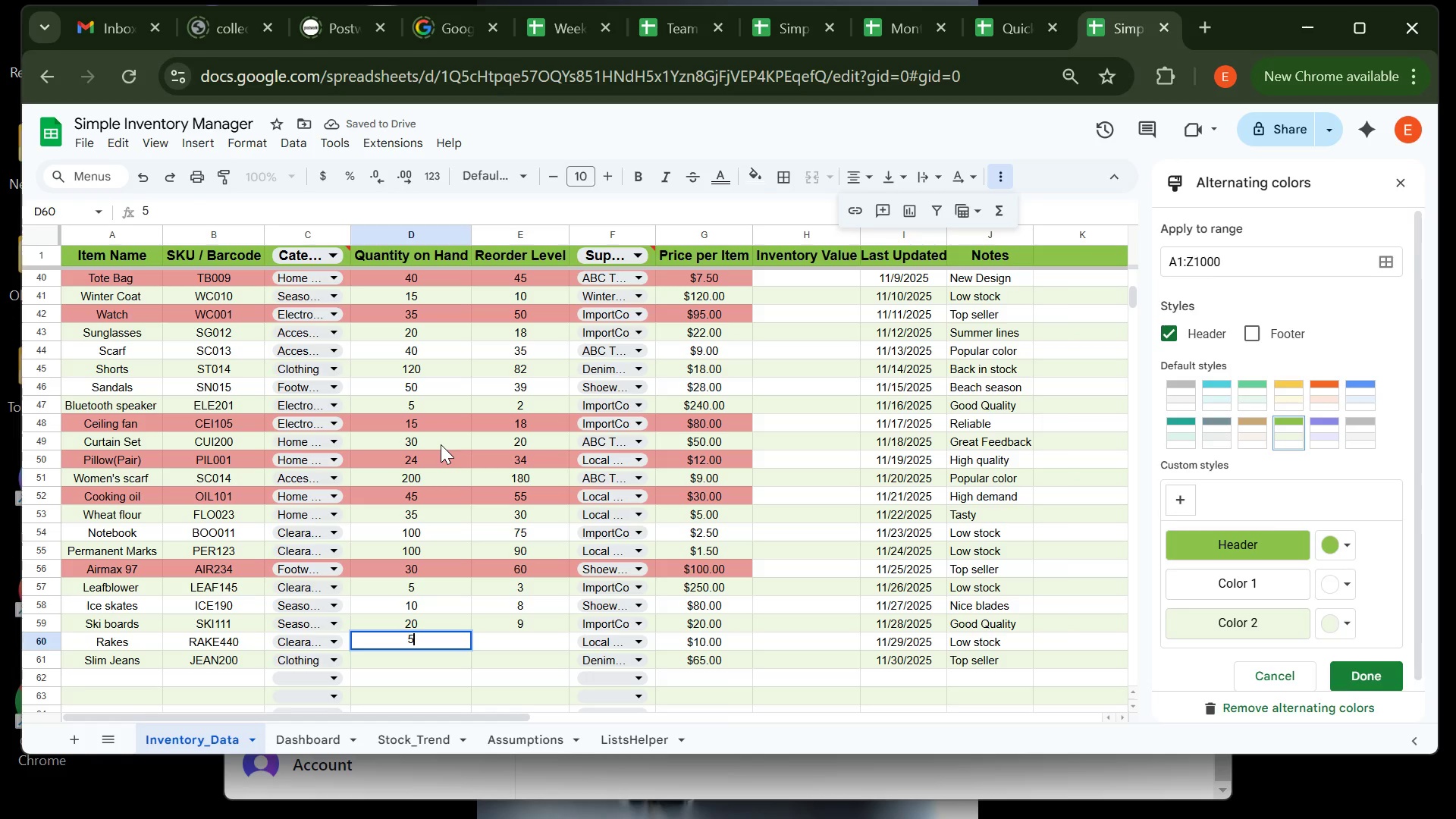 
key(ArrowRight)
 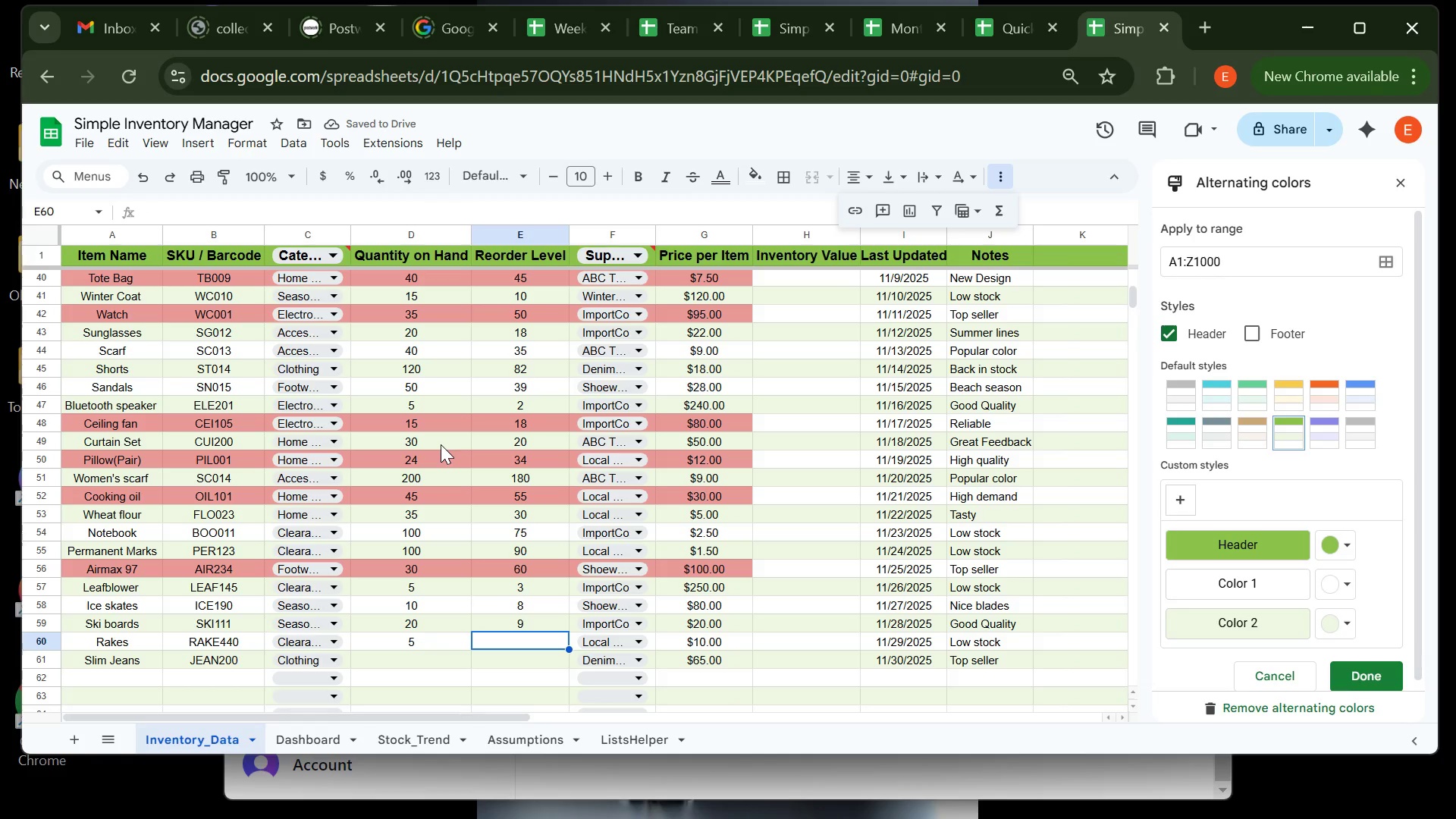 
key(ArrowLeft)
 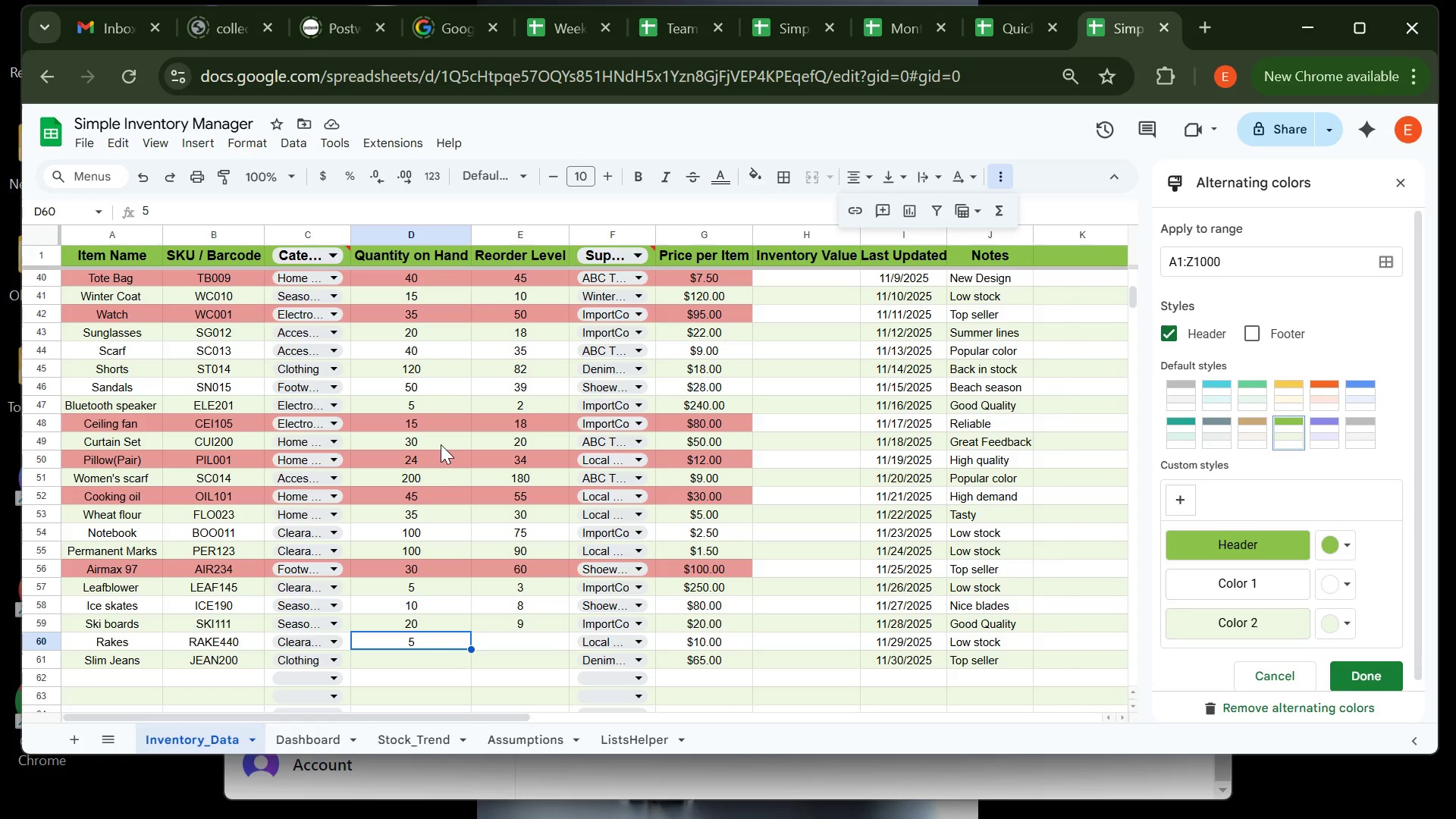 
type(5065)
 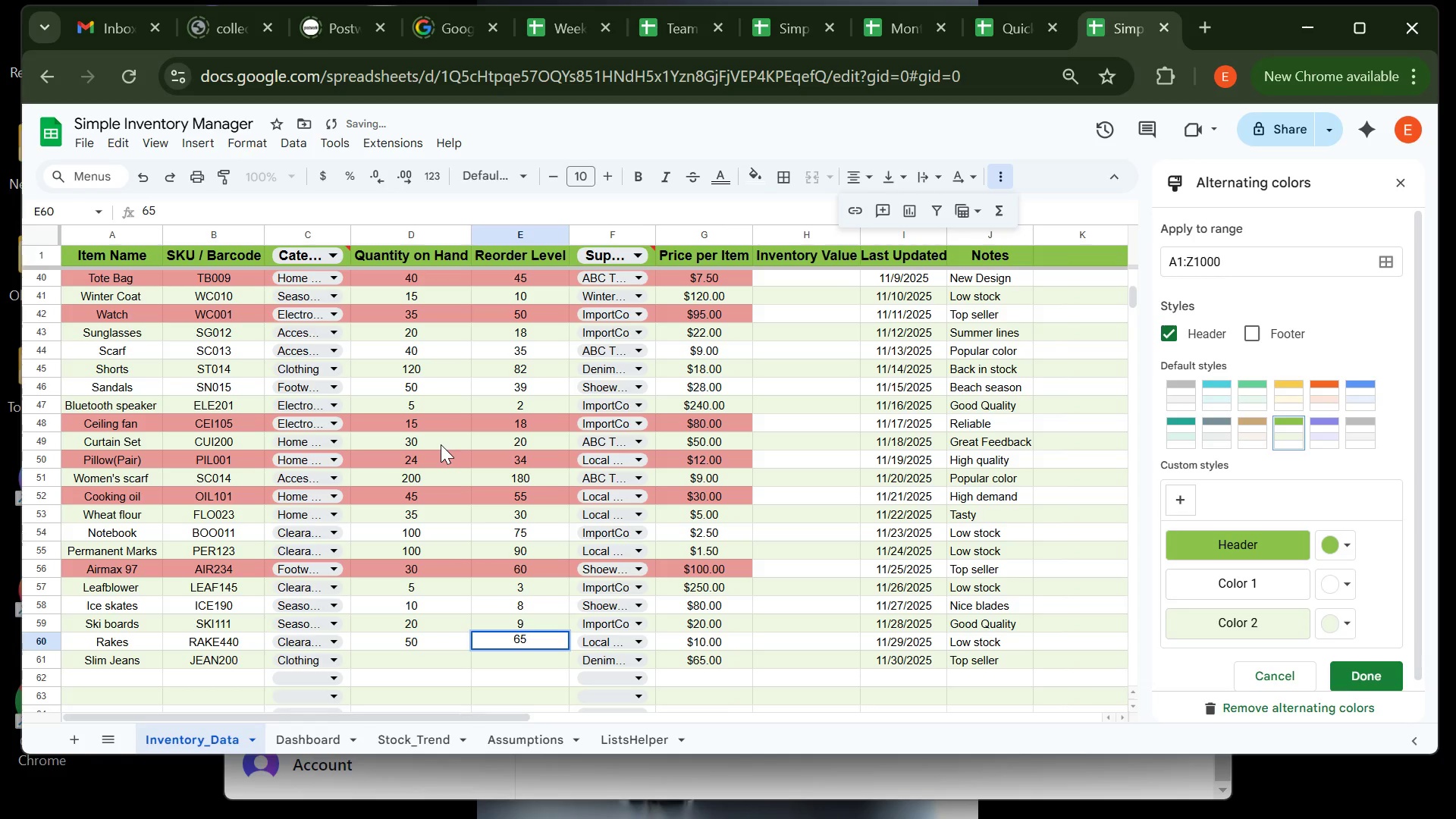 
hold_key(key=ArrowRight, duration=0.31)
 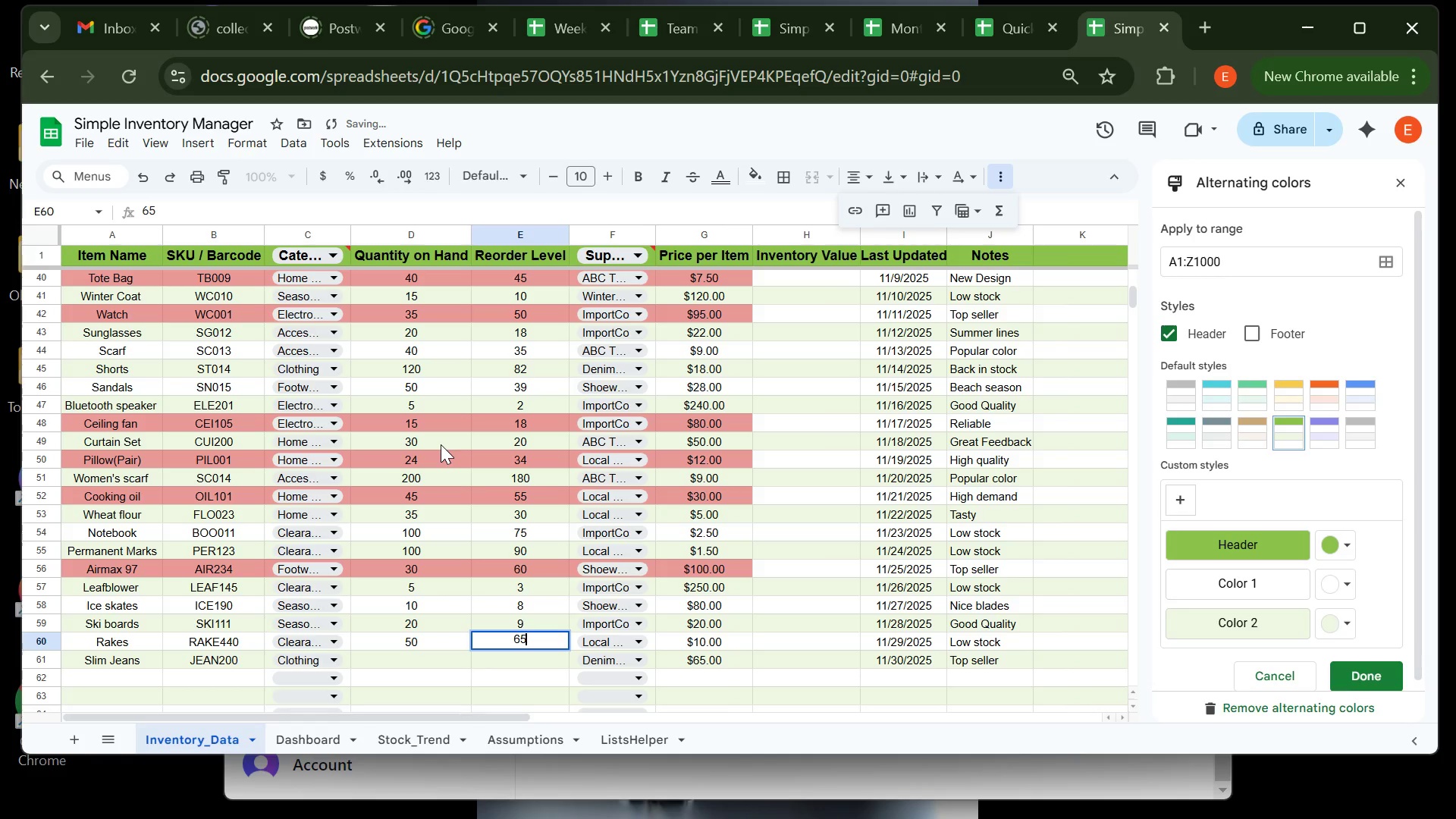 
key(ArrowDown)
 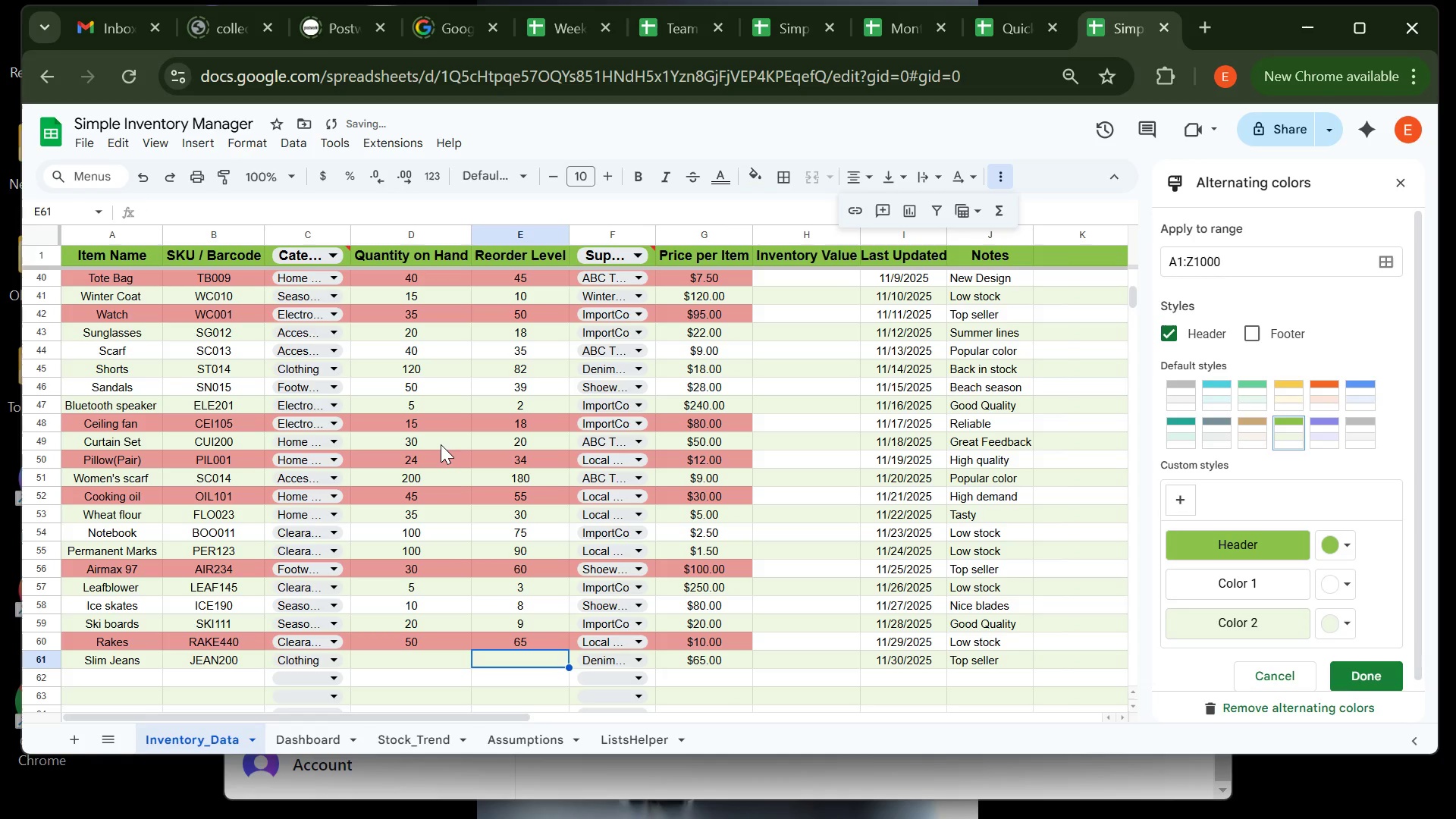 
key(ArrowLeft)
 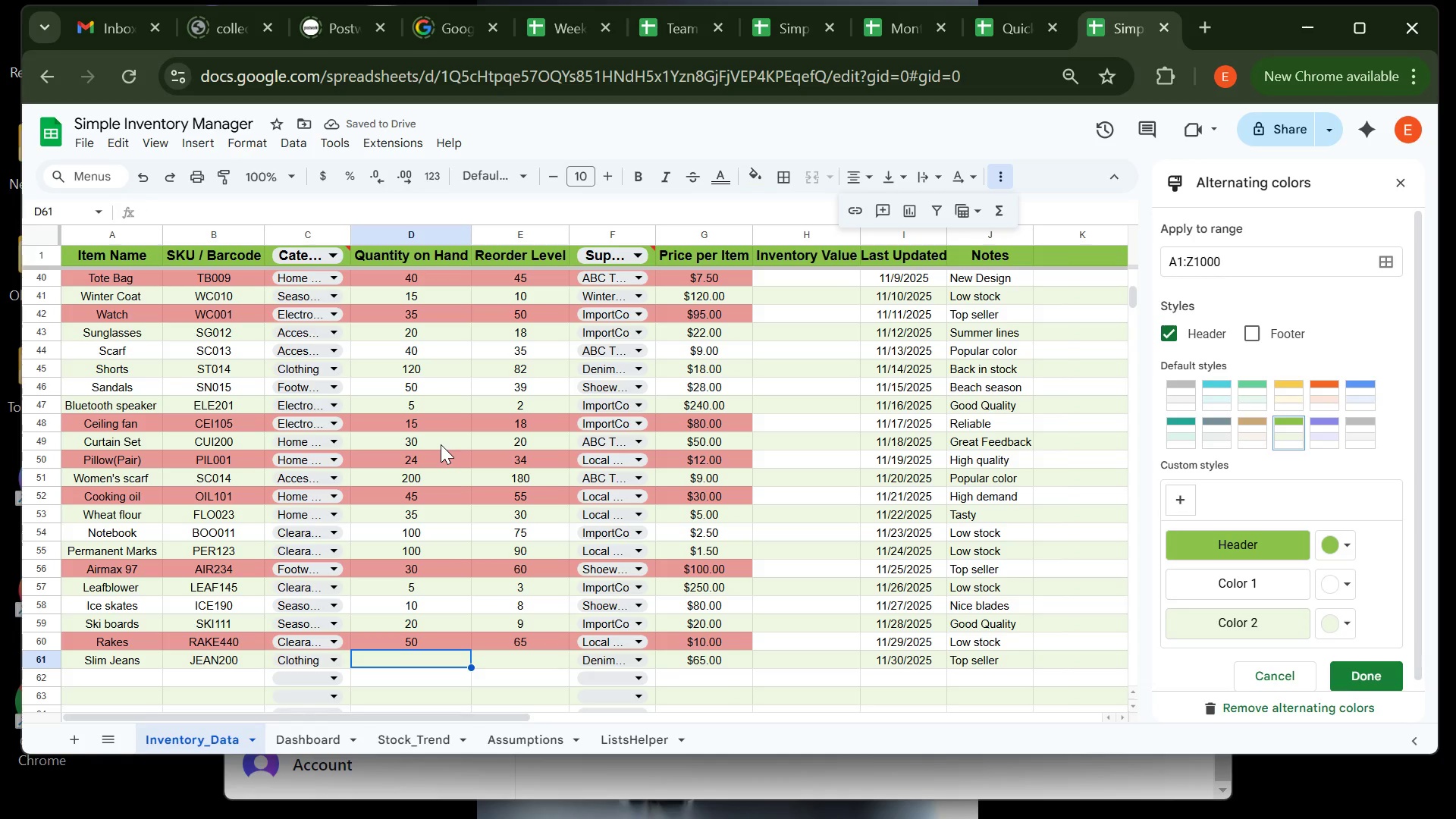 
type(30)
 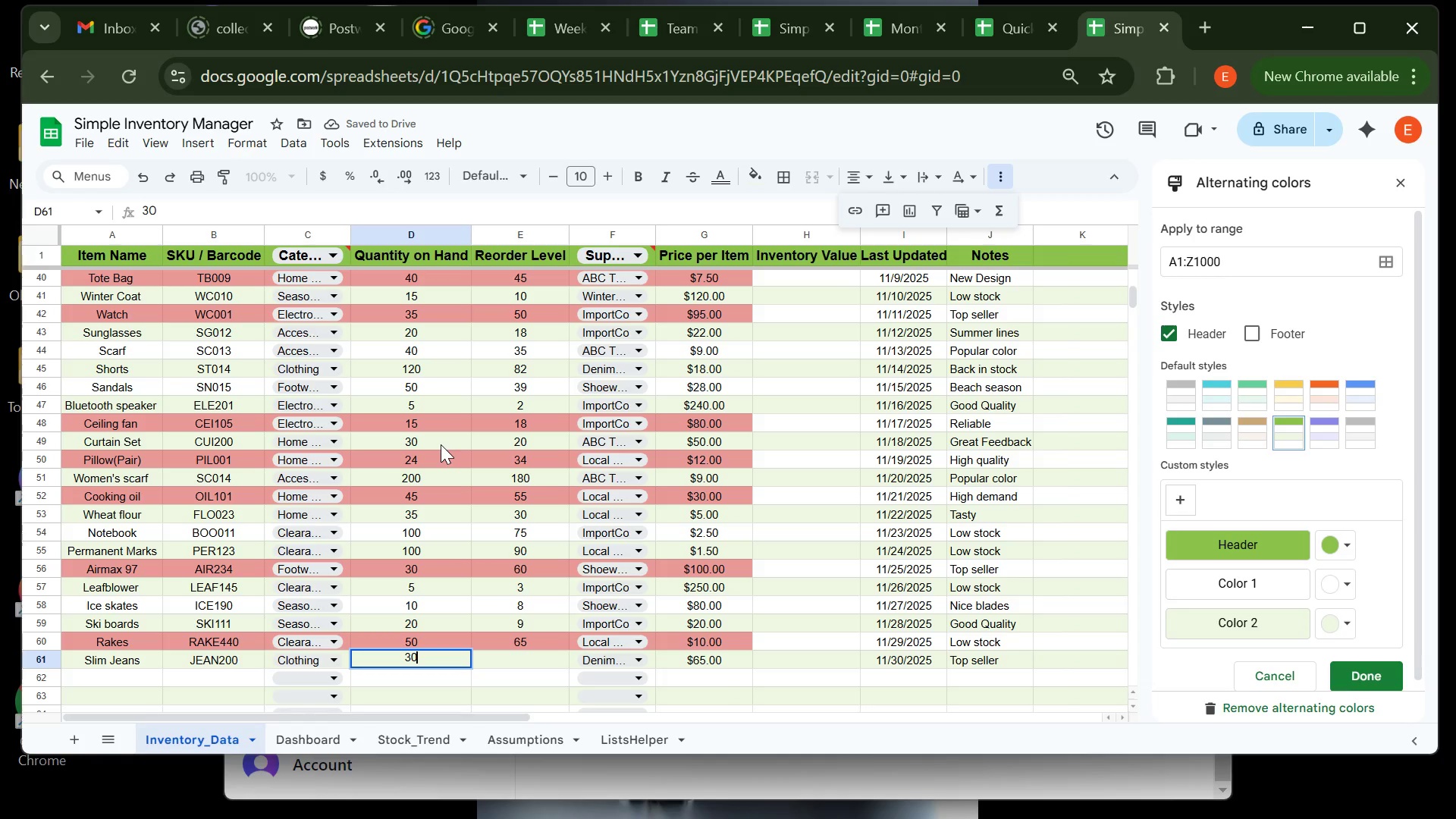 
key(ArrowRight)
 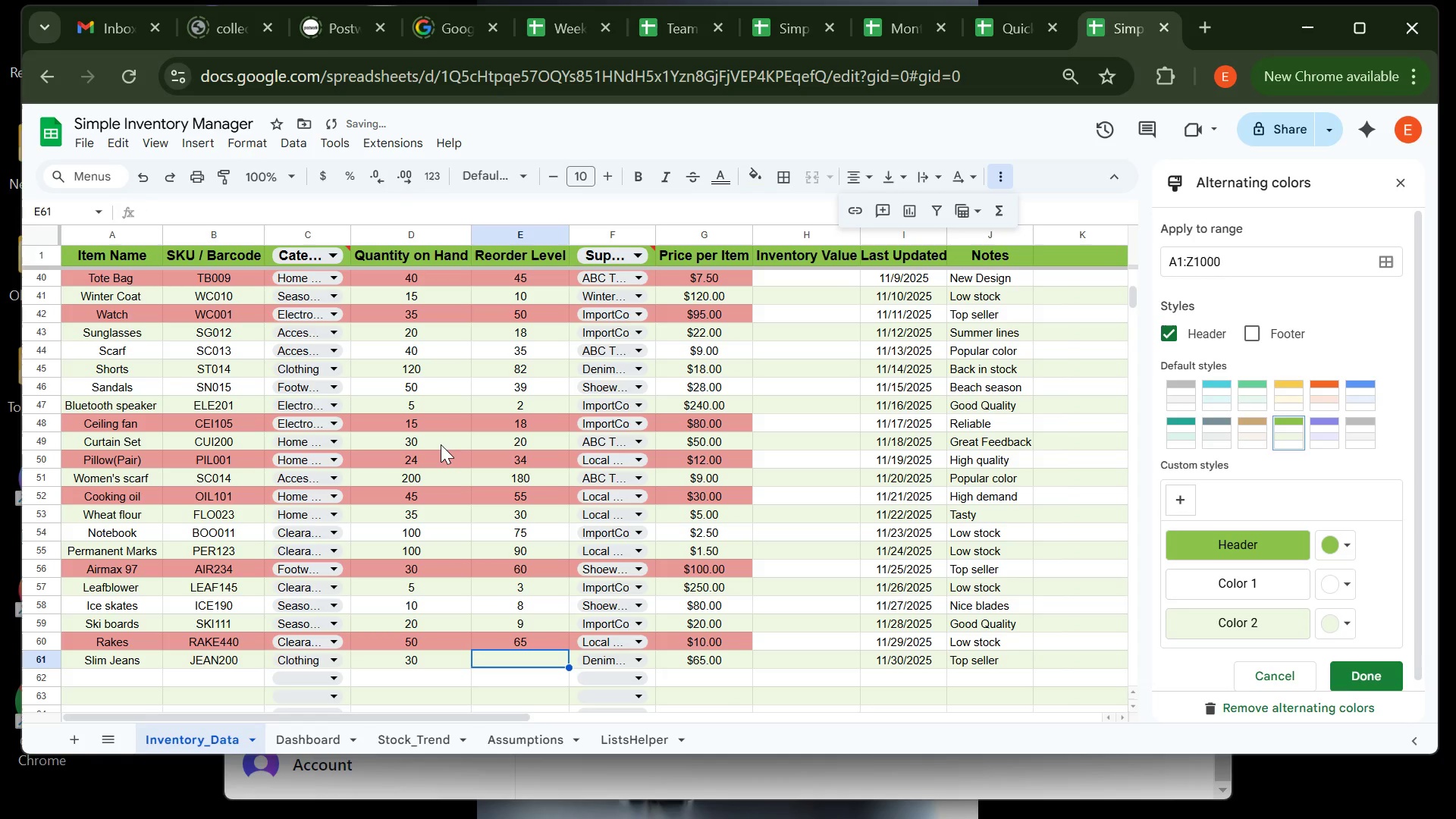 
key(ArrowRight)
 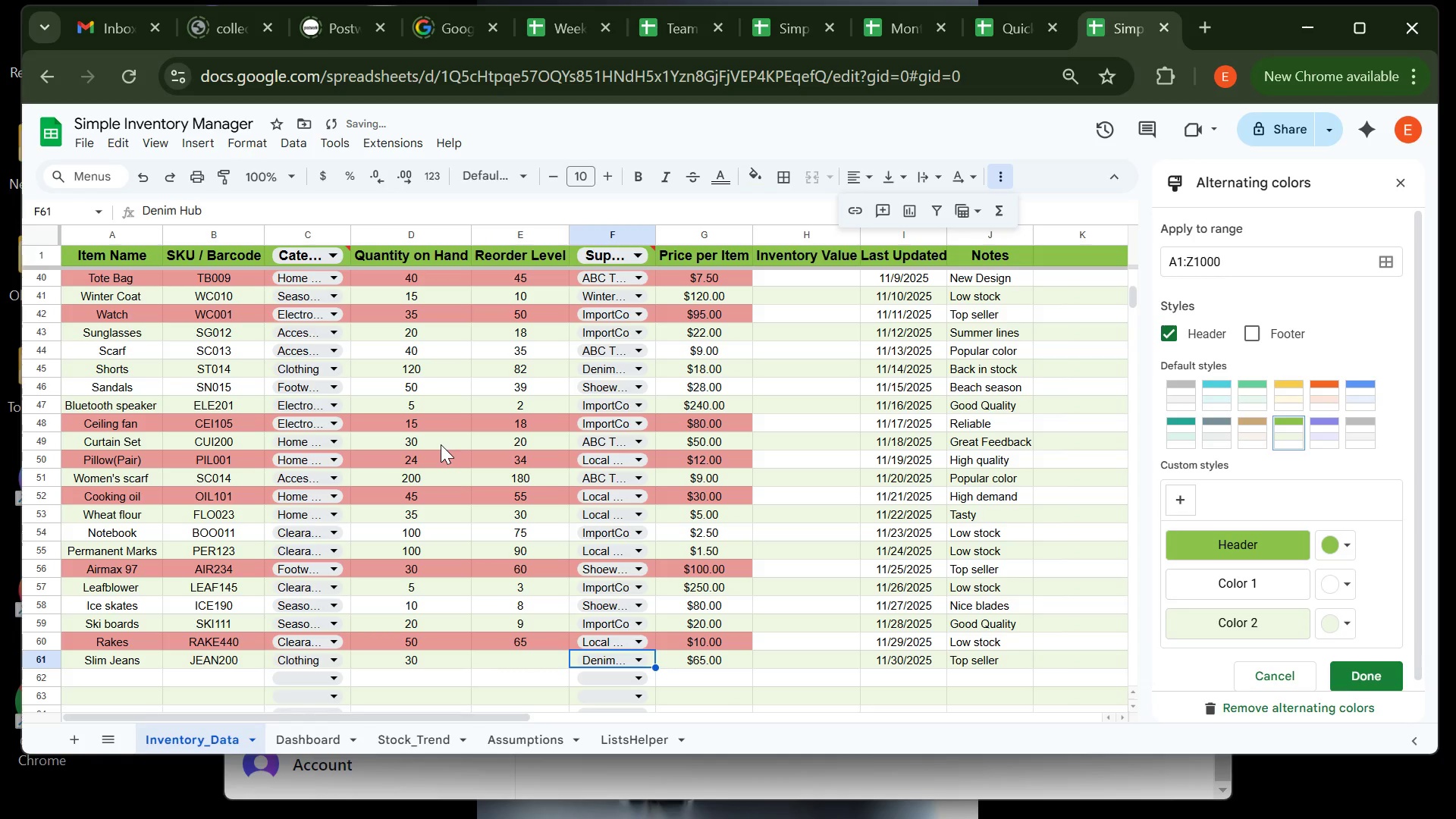 
key(ArrowLeft)
 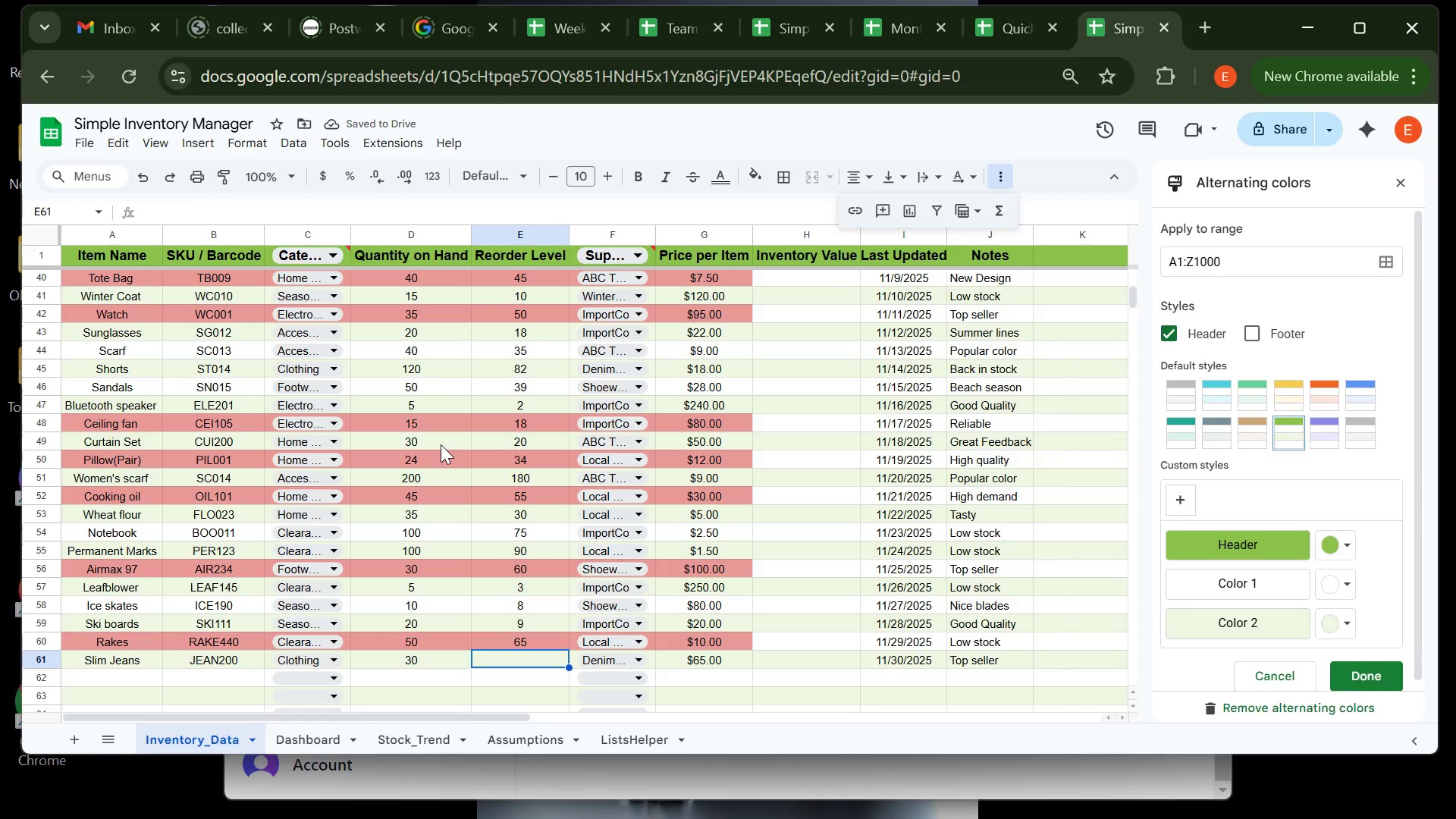 
type(25)
 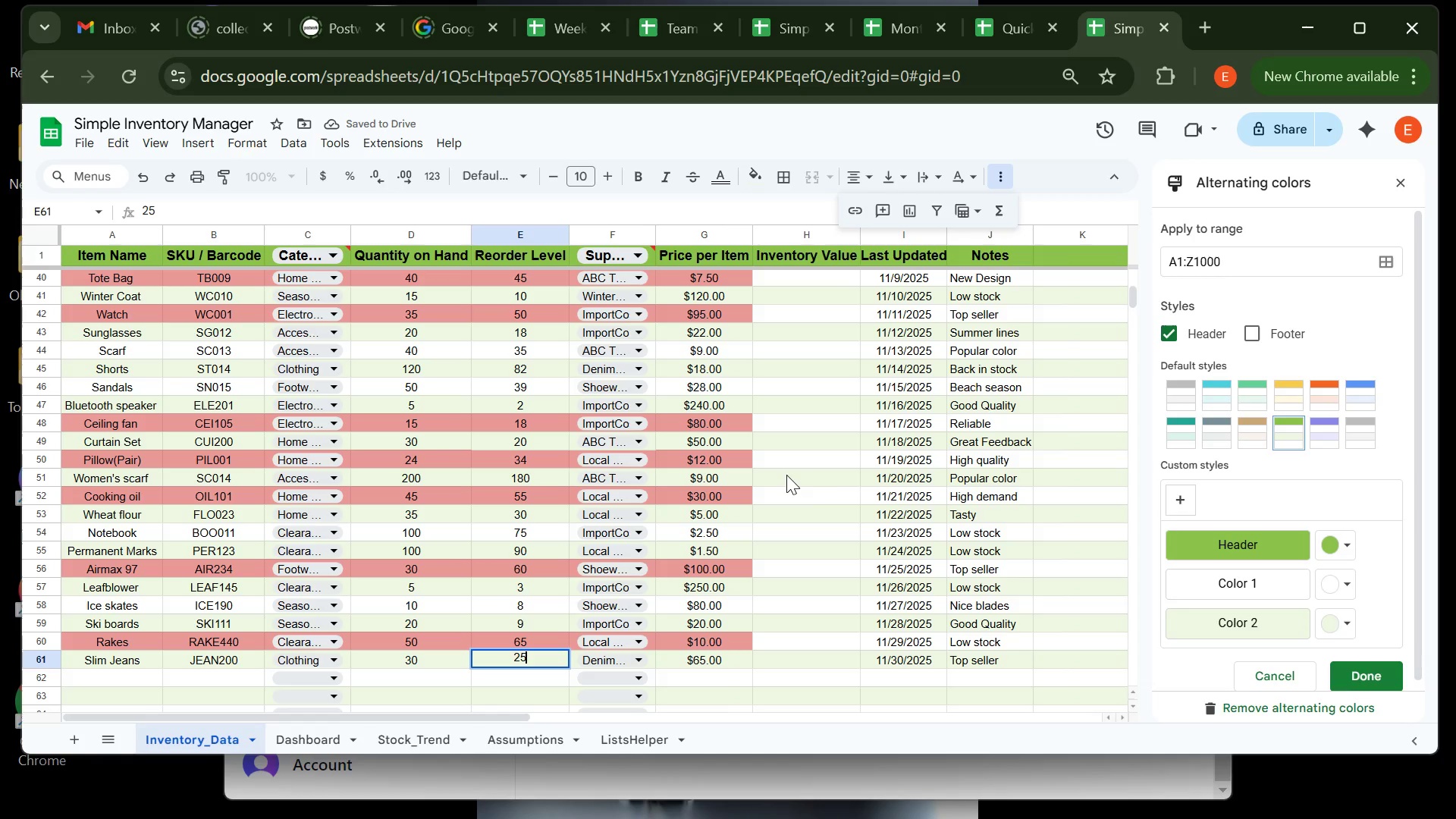 
left_click([834, 492])
 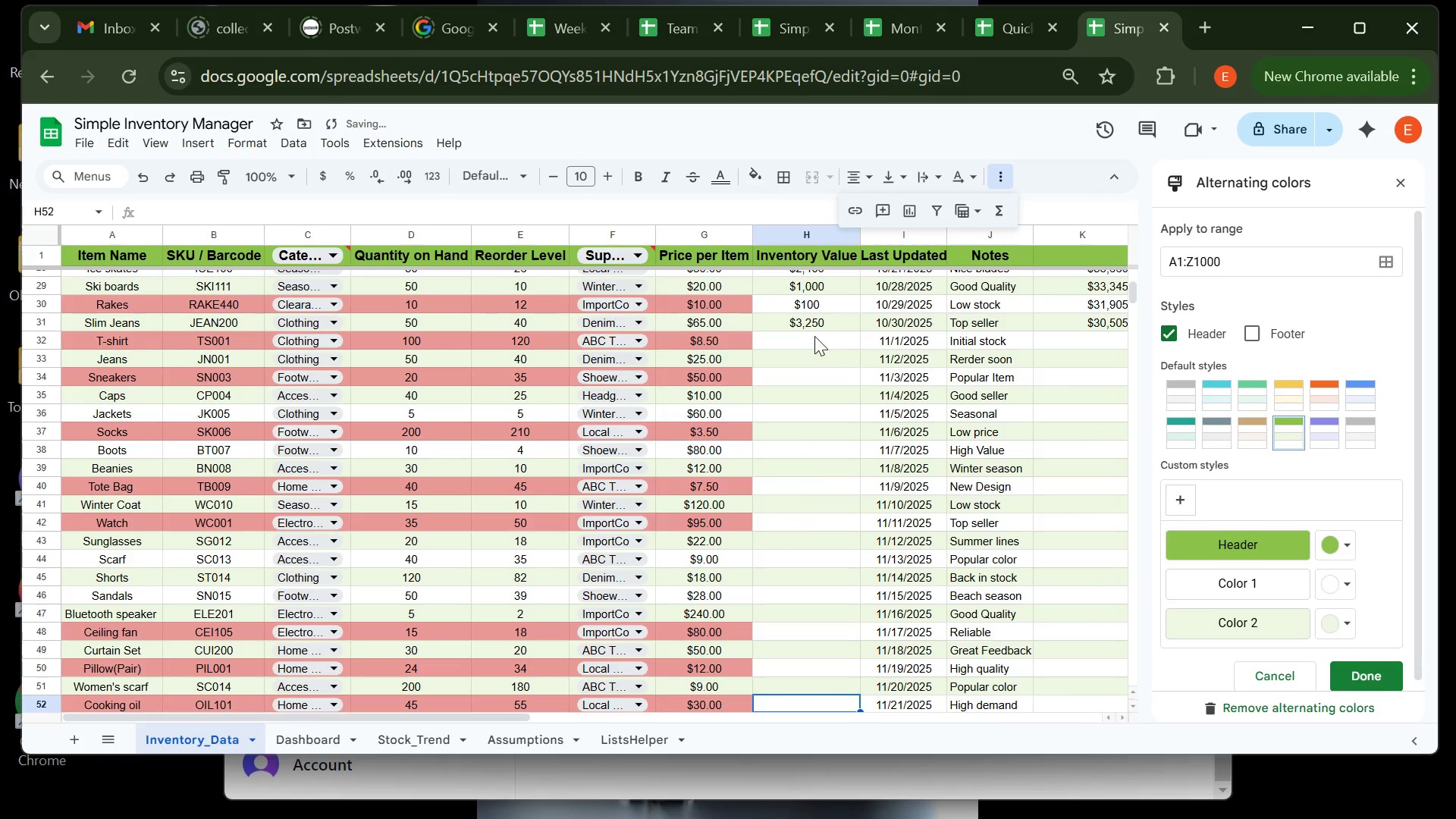 
left_click([816, 323])
 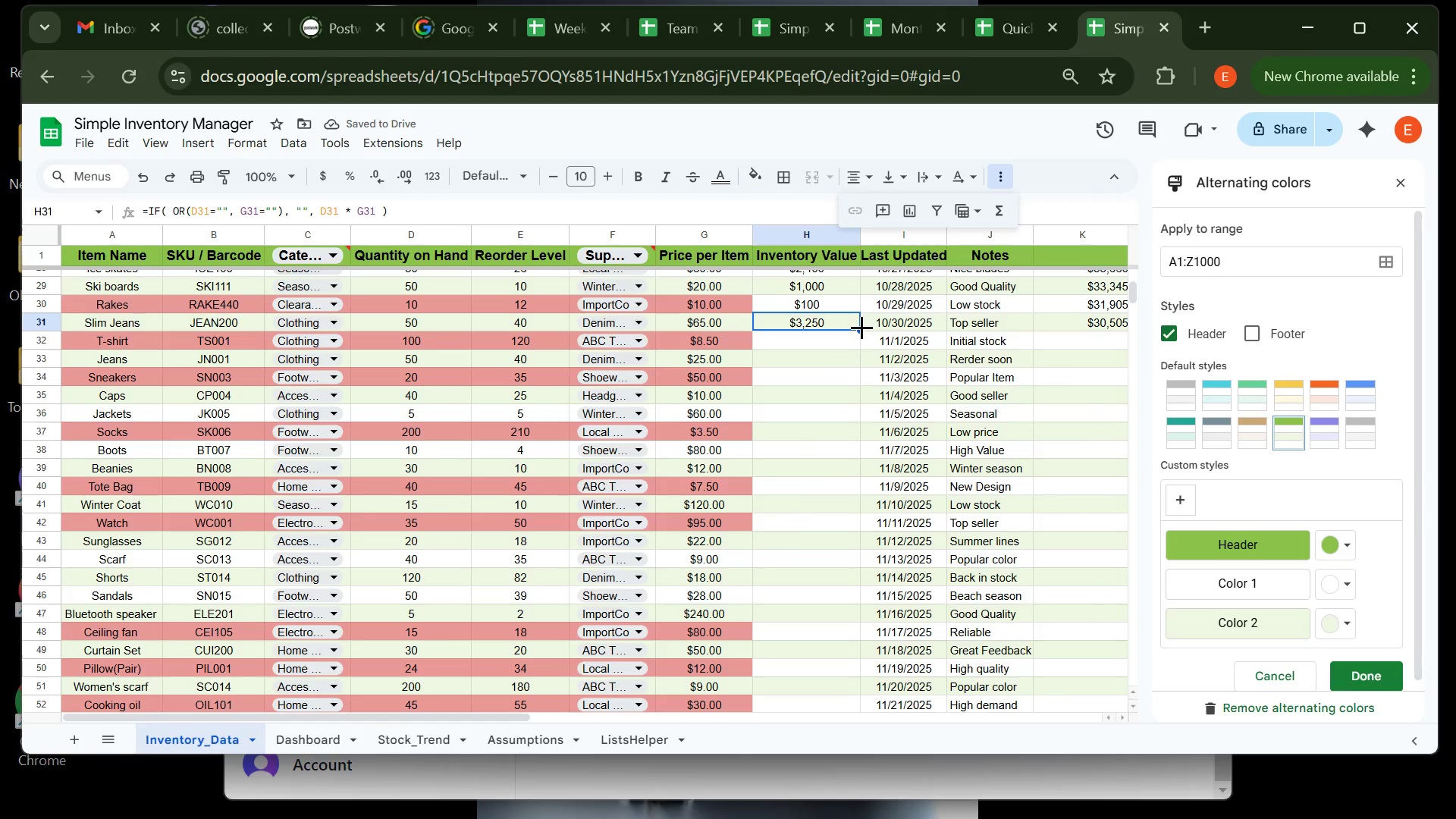 
double_click([861, 327])
 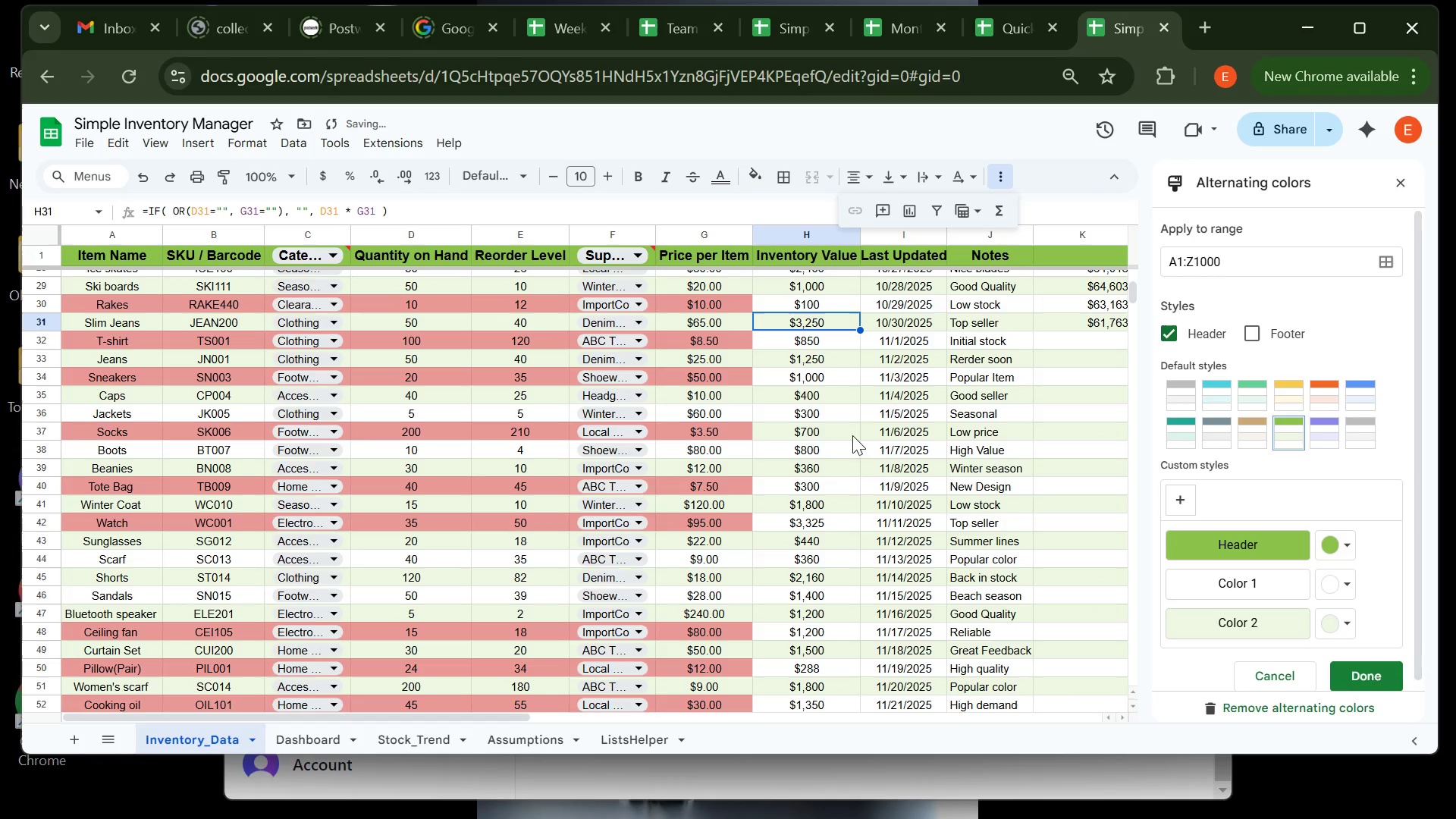 
mouse_move([864, 488])
 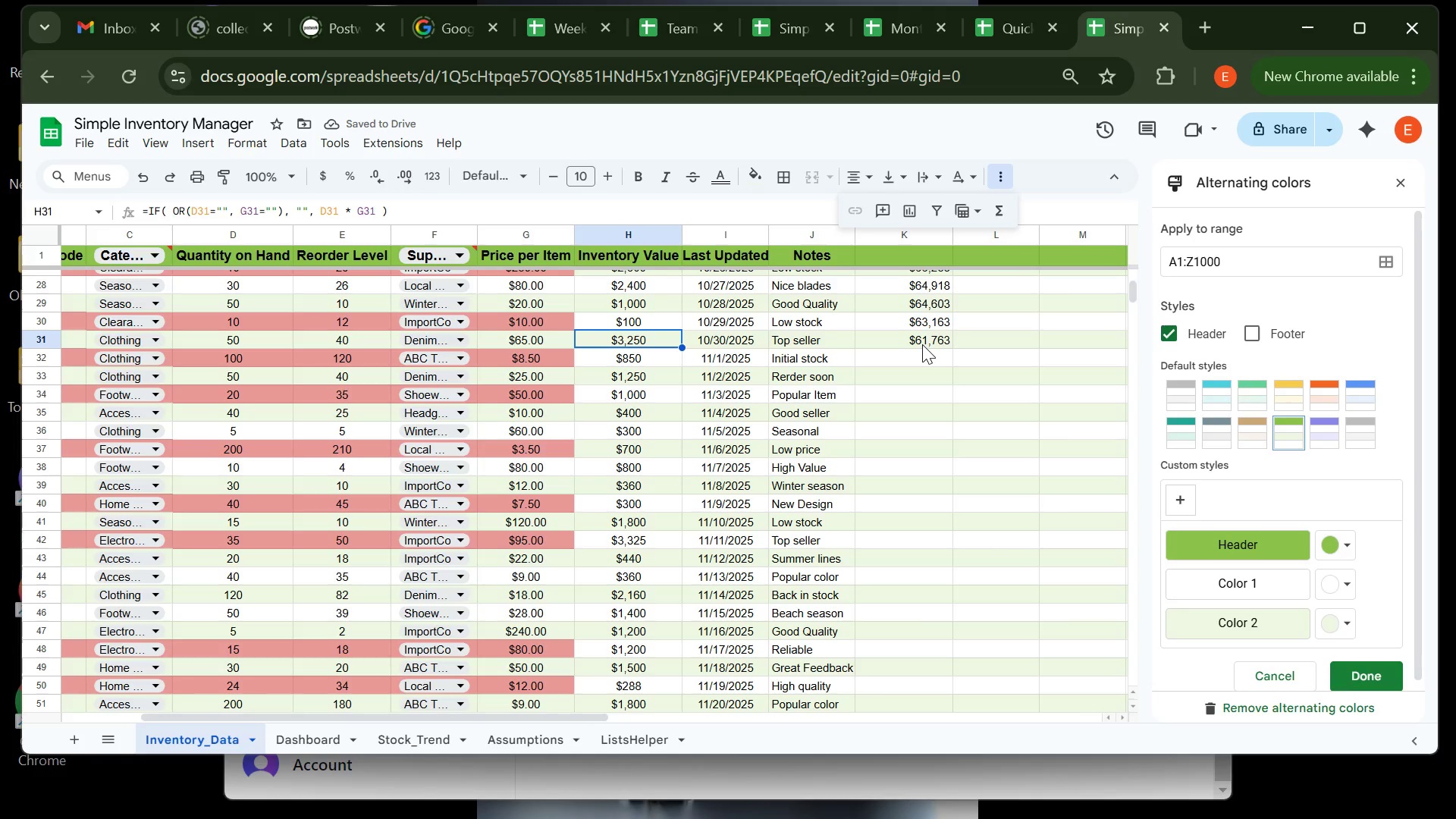 
left_click([922, 344])
 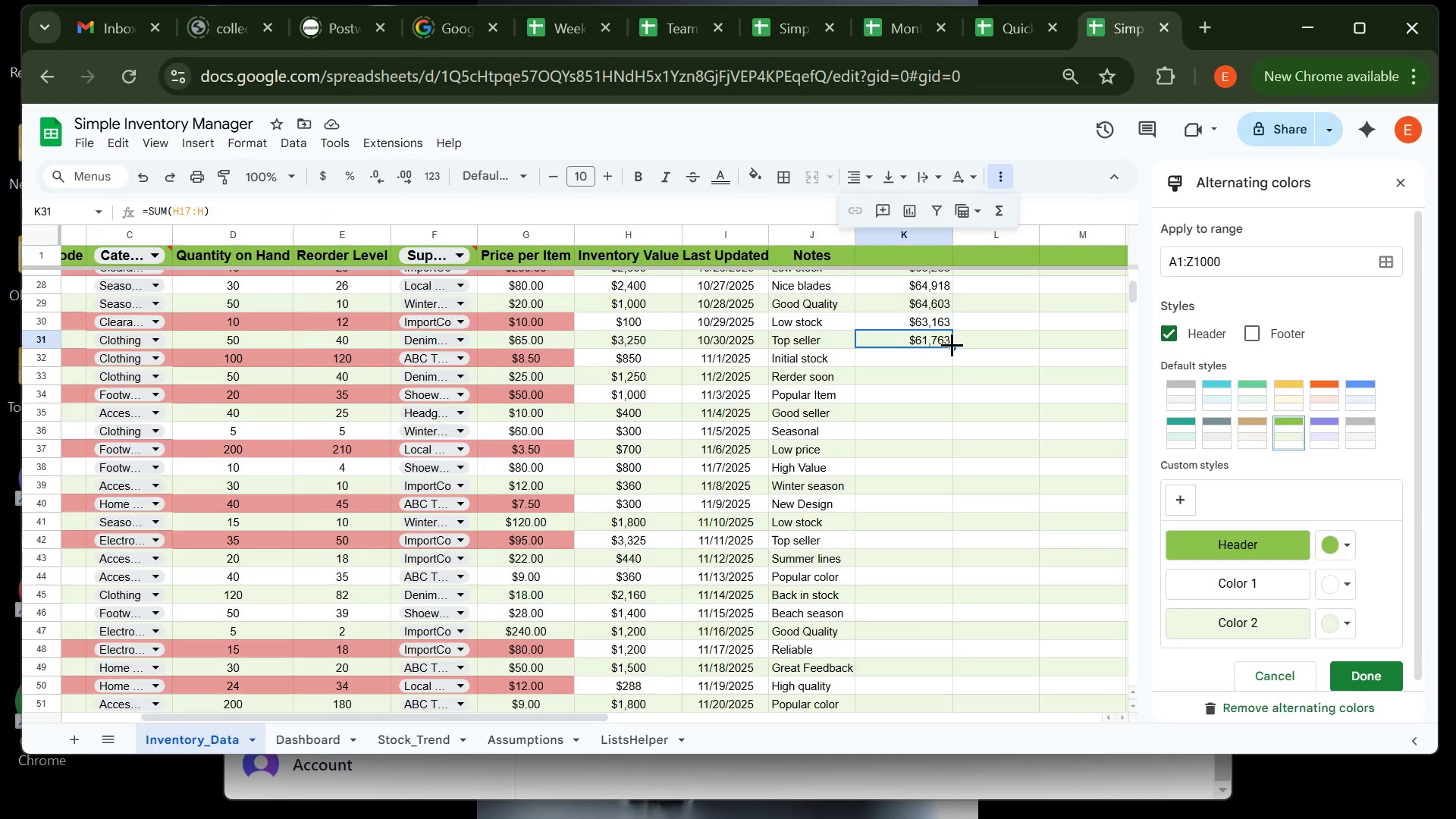 
double_click([952, 344])
 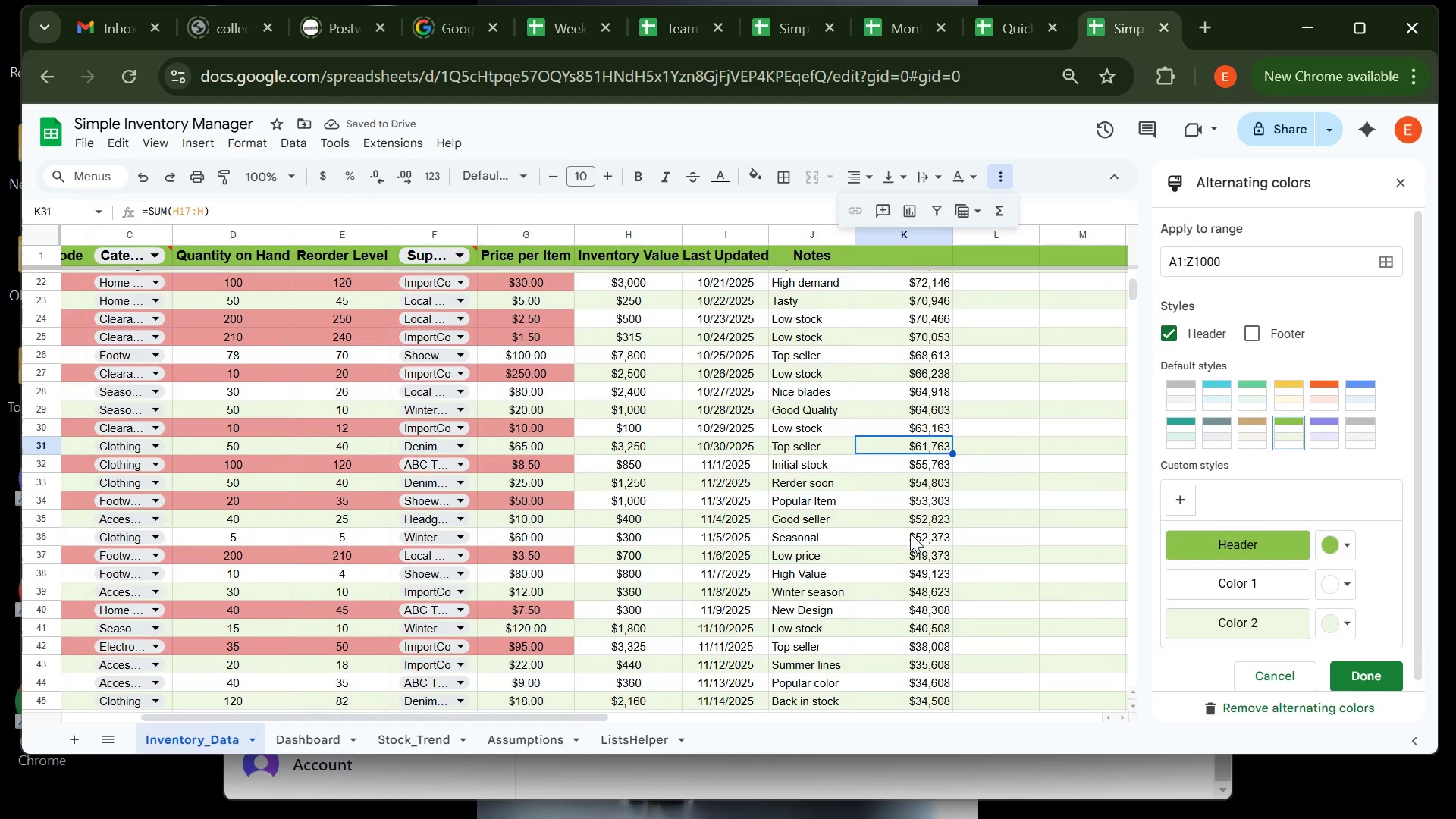 
wait(9.3)
 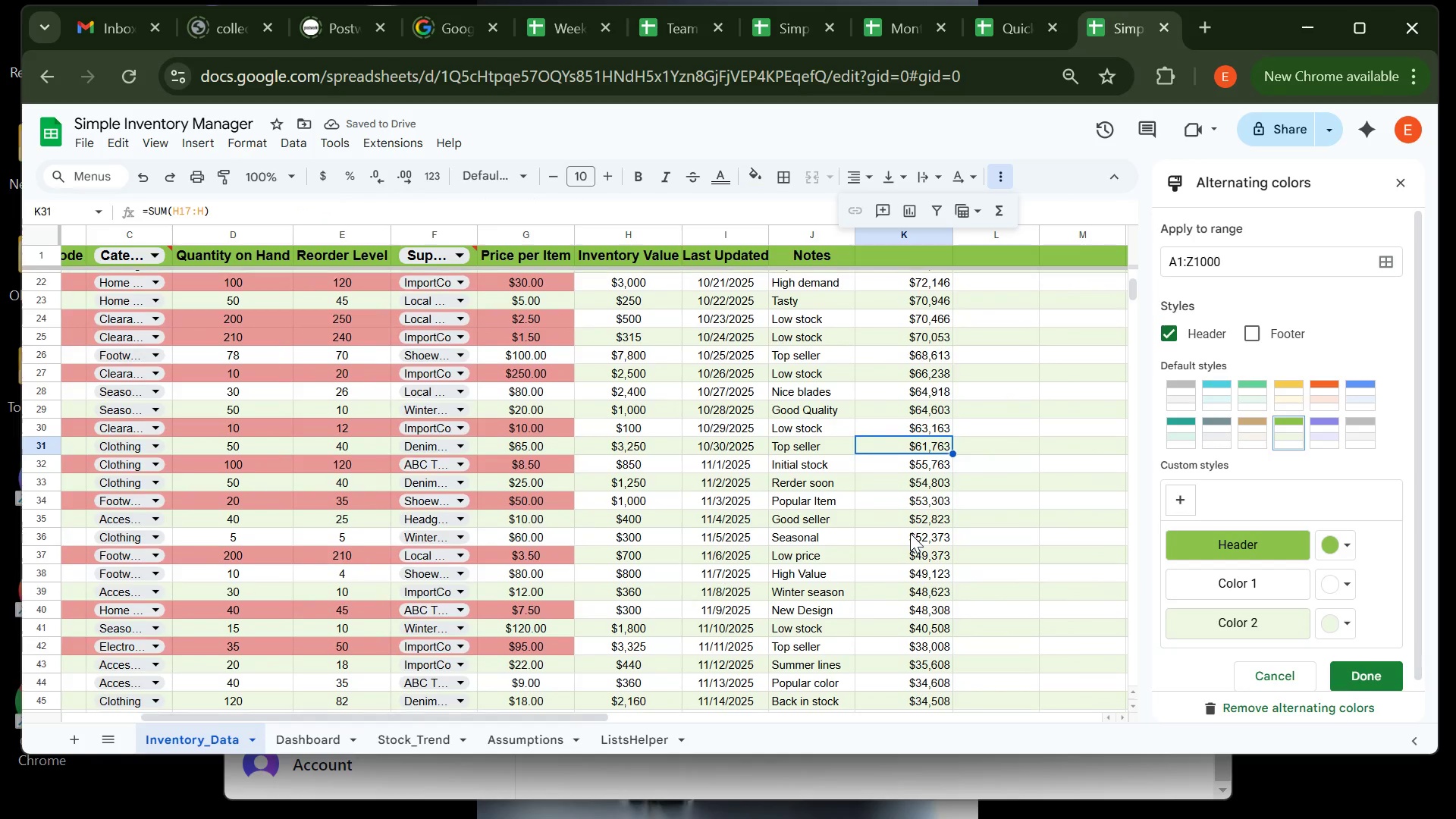 
left_click([914, 240])
 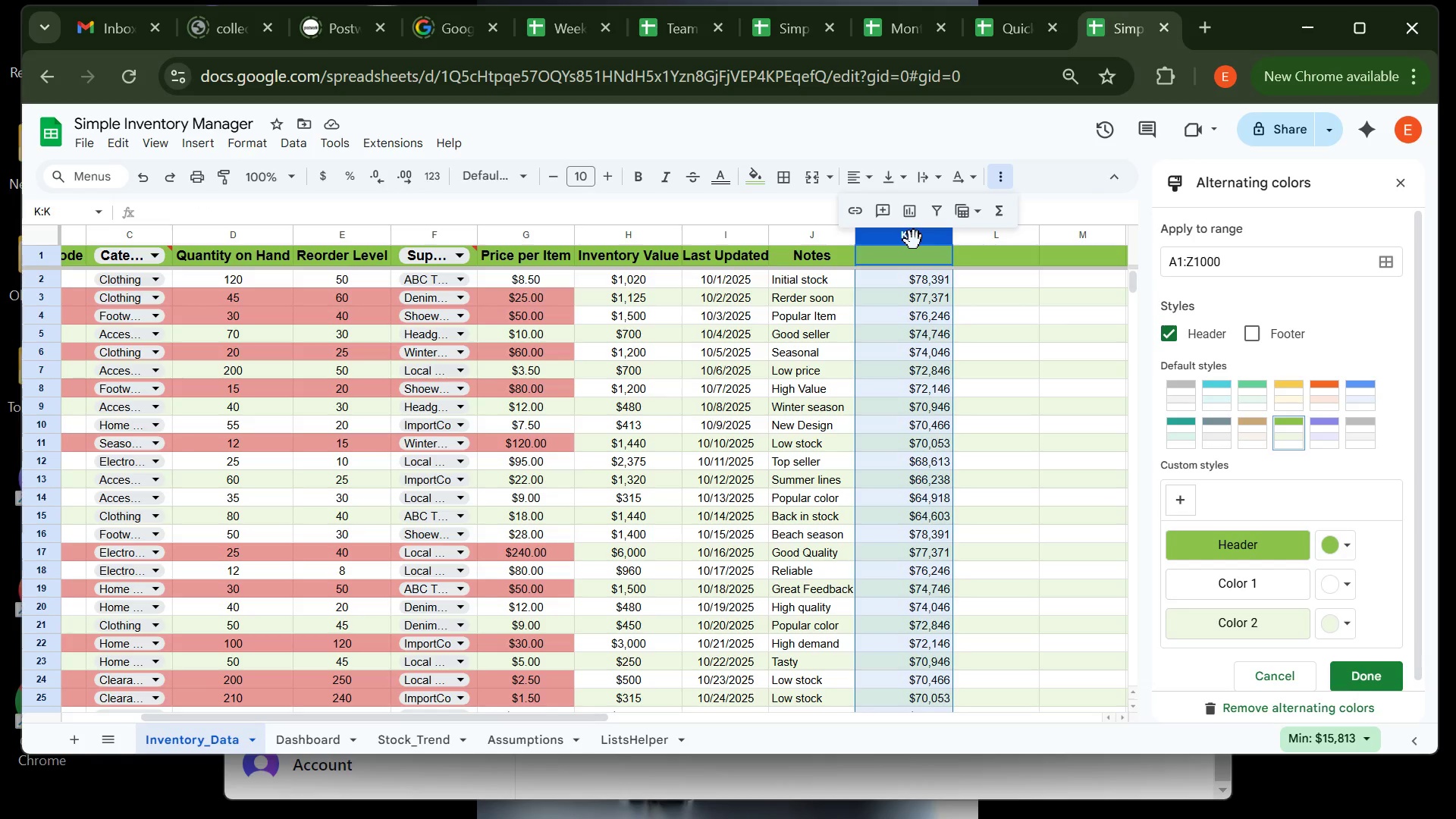 
wait(12.1)
 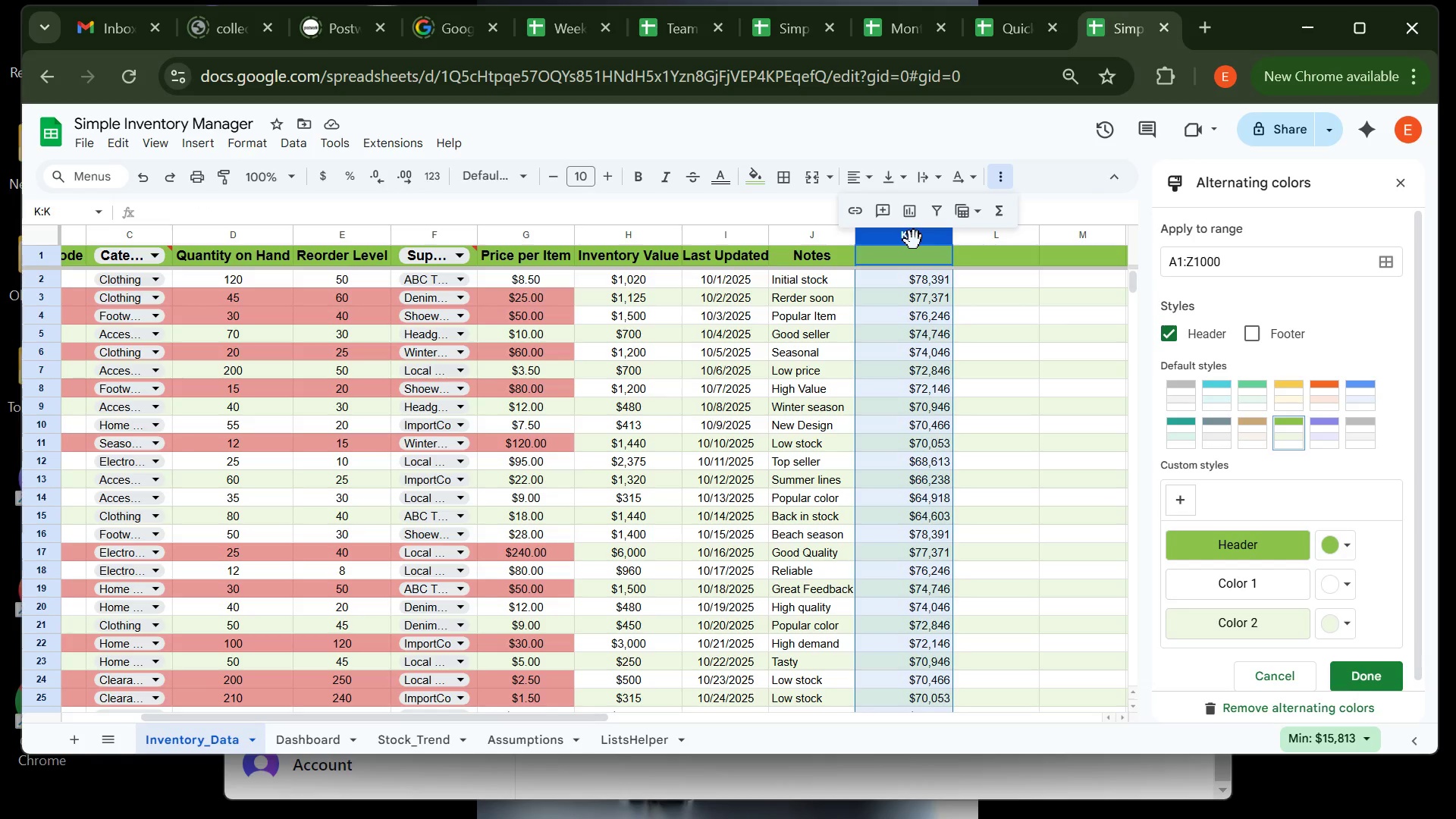 
right_click([914, 240])
 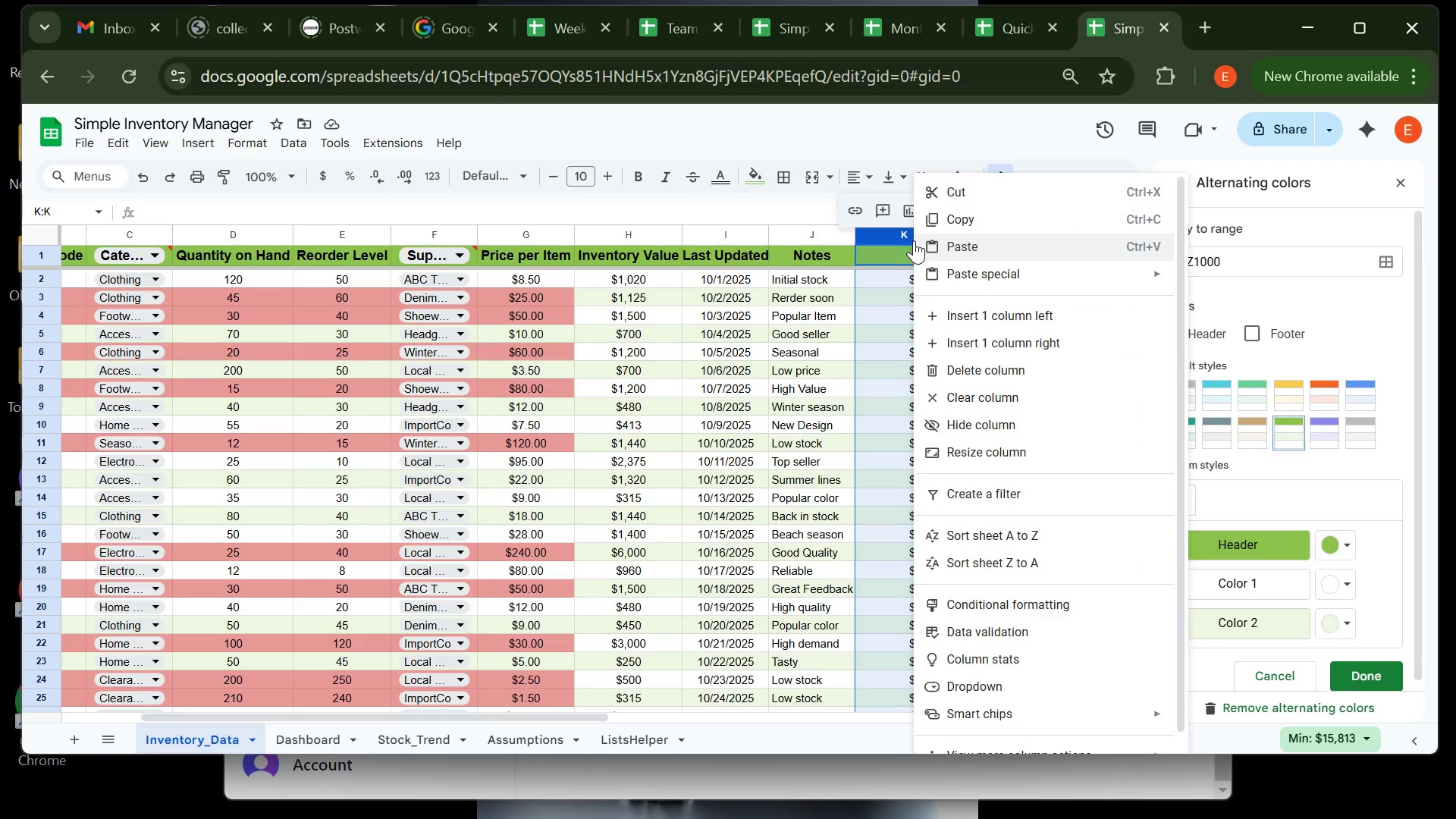 
wait(10.0)
 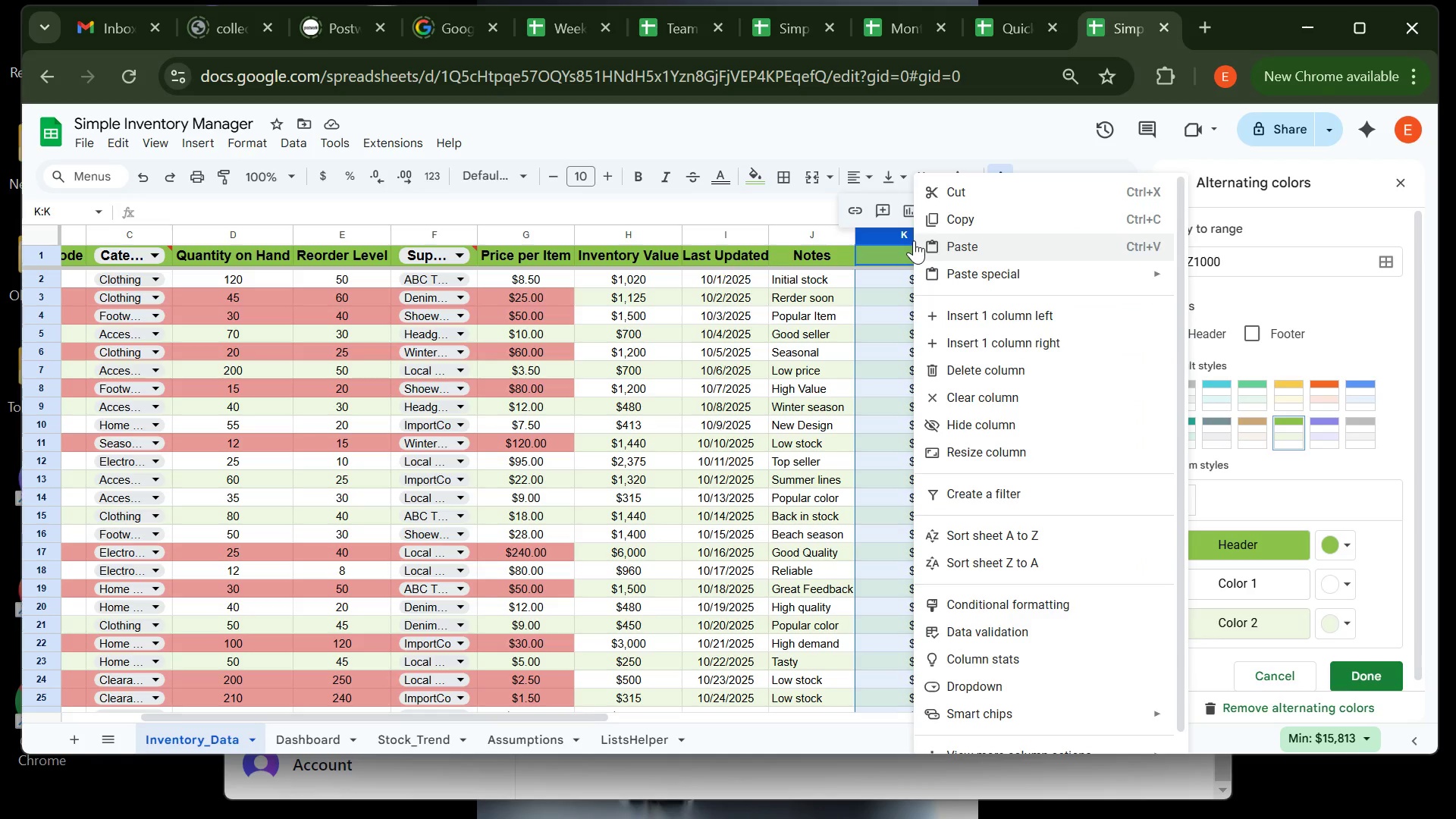 
left_click([1055, 319])
 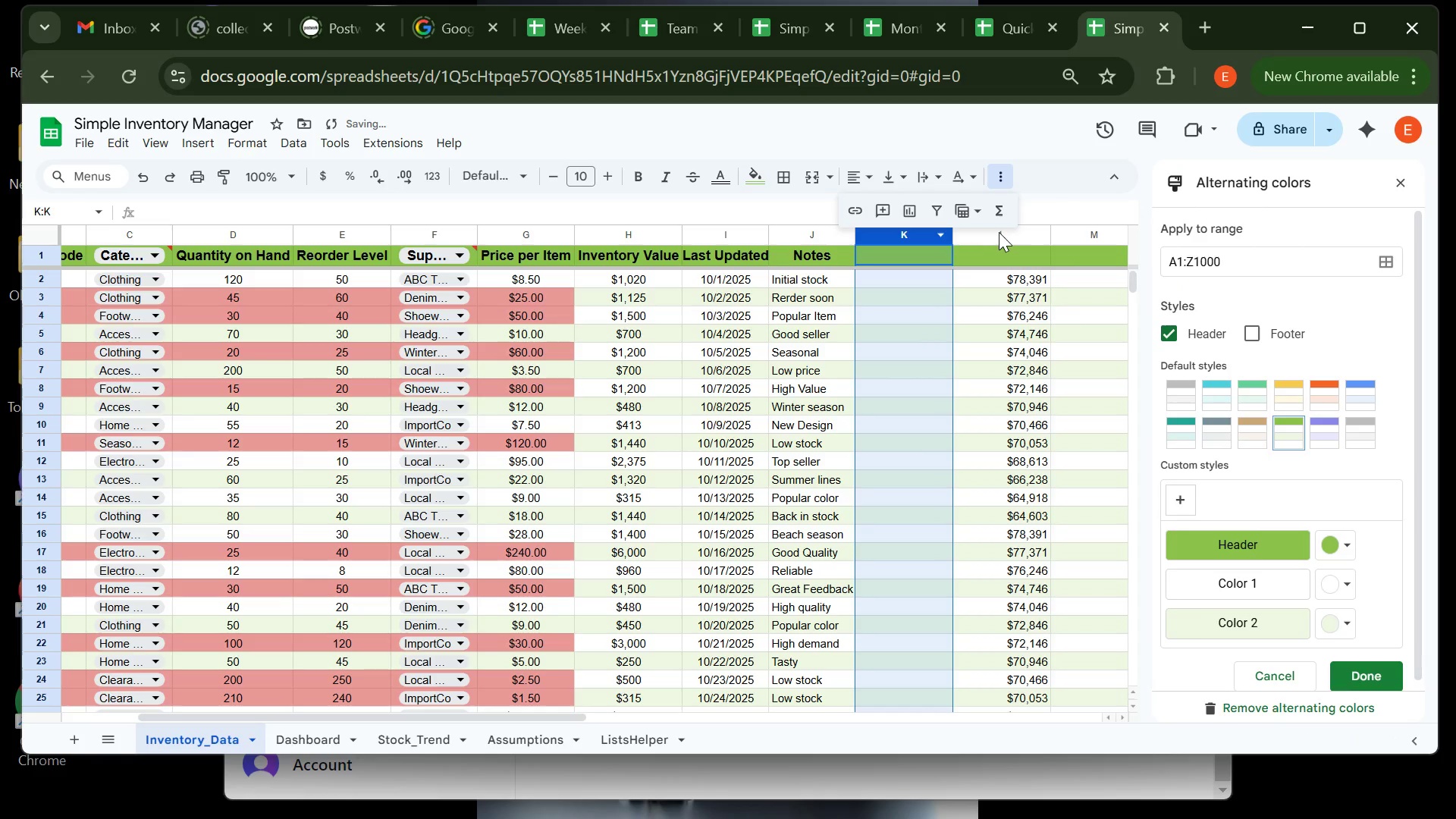 
left_click([1000, 232])
 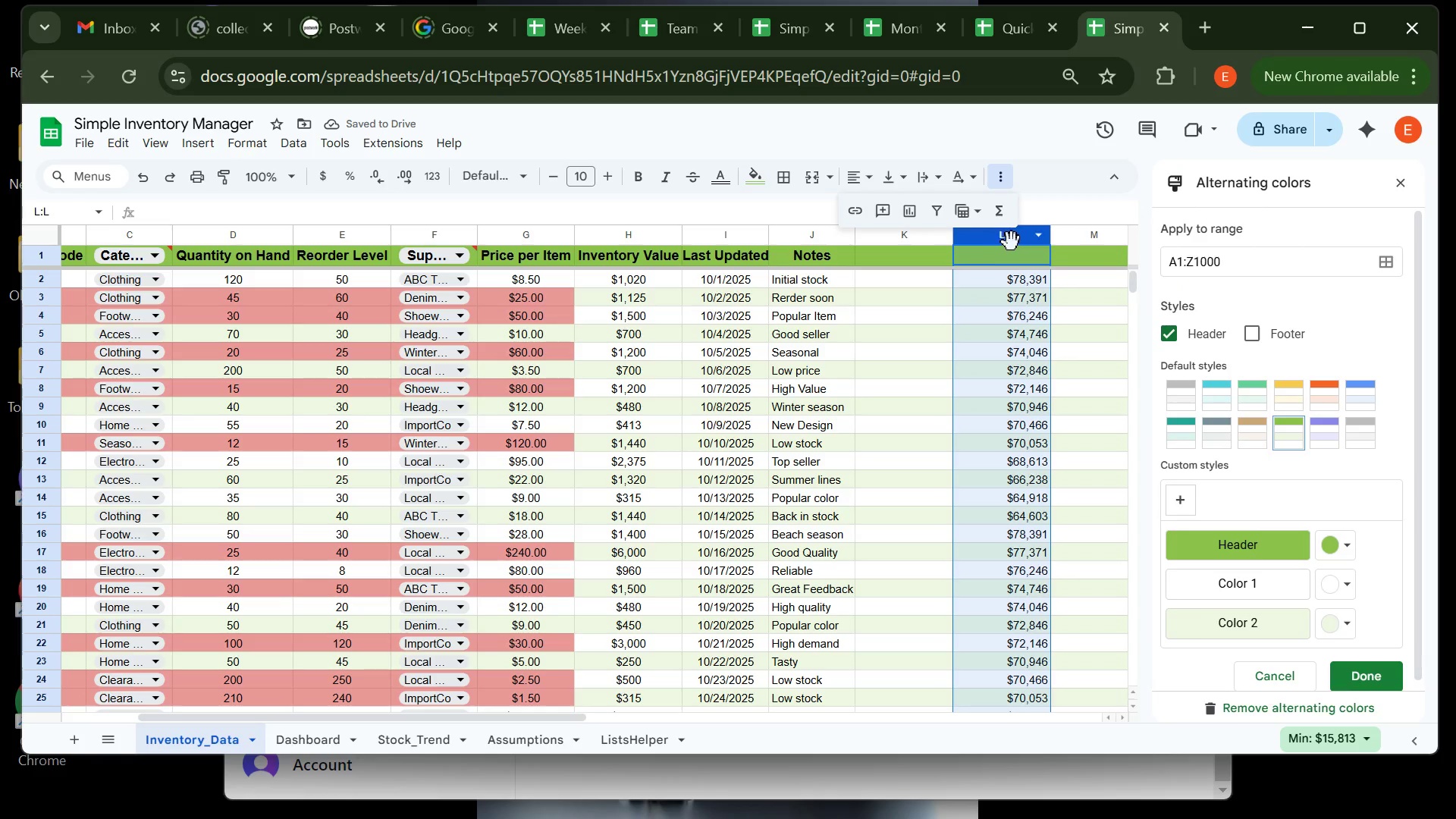 
right_click([1012, 242])
 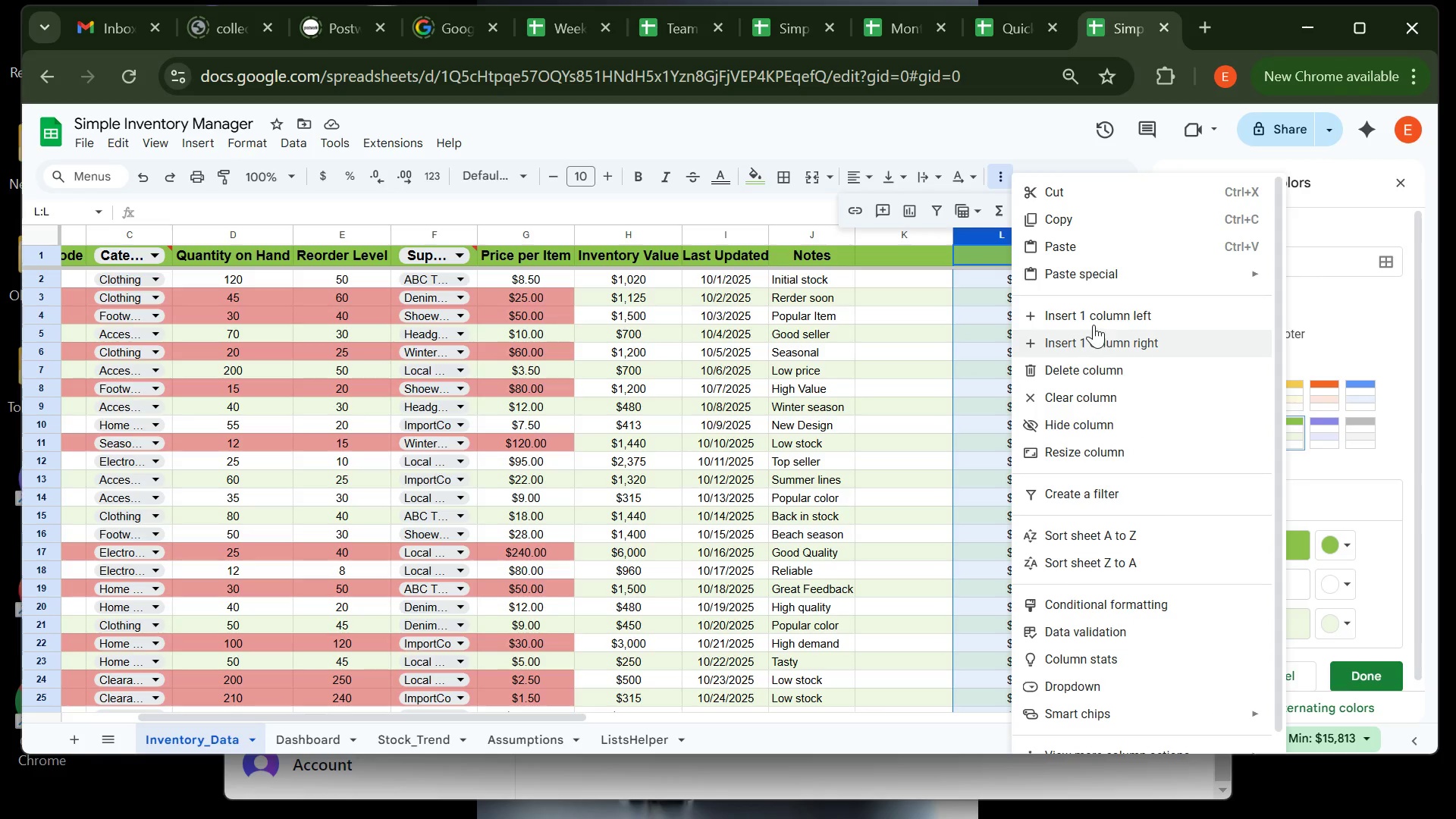 
left_click([1093, 321])
 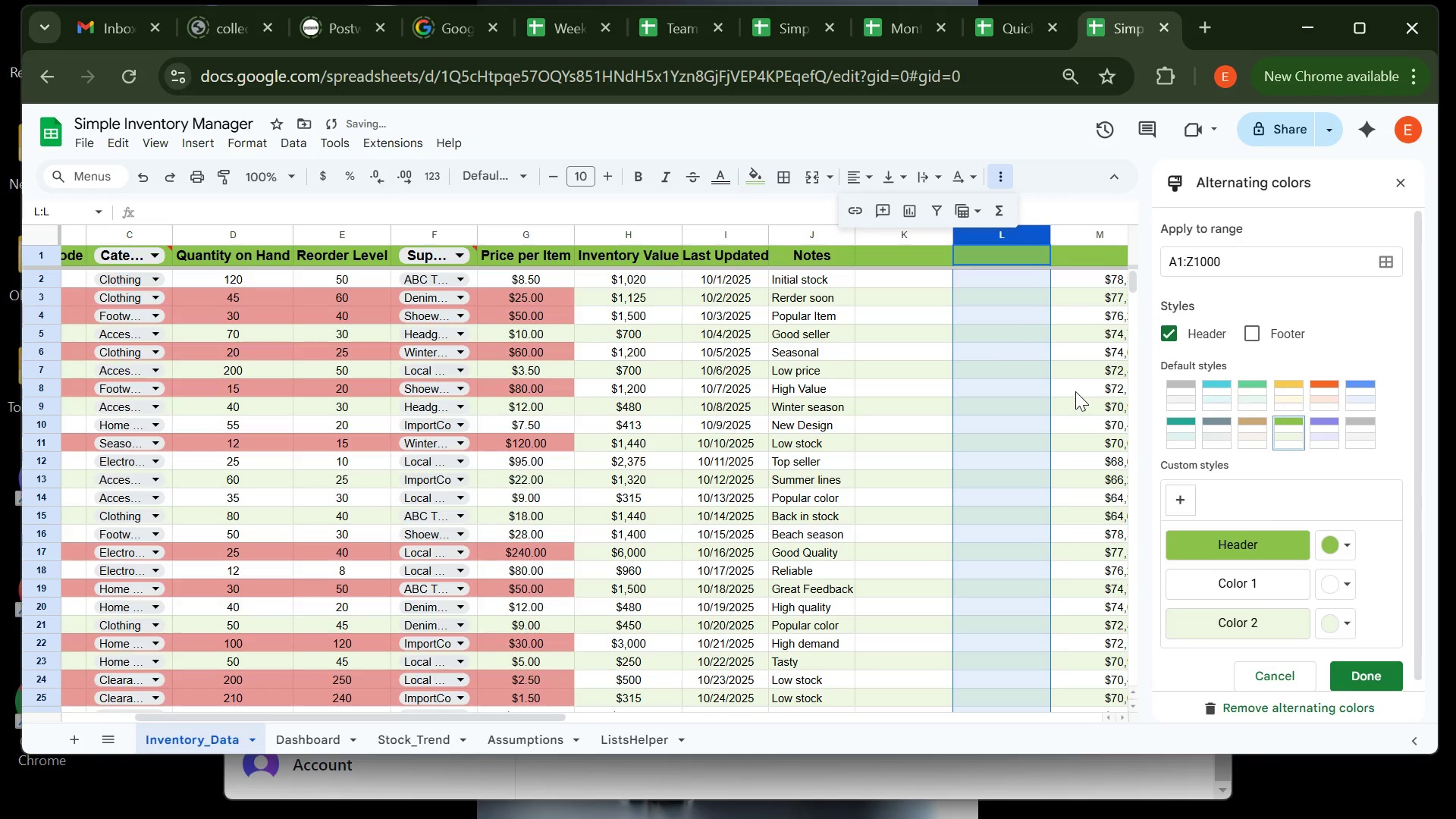 
left_click([1078, 393])
 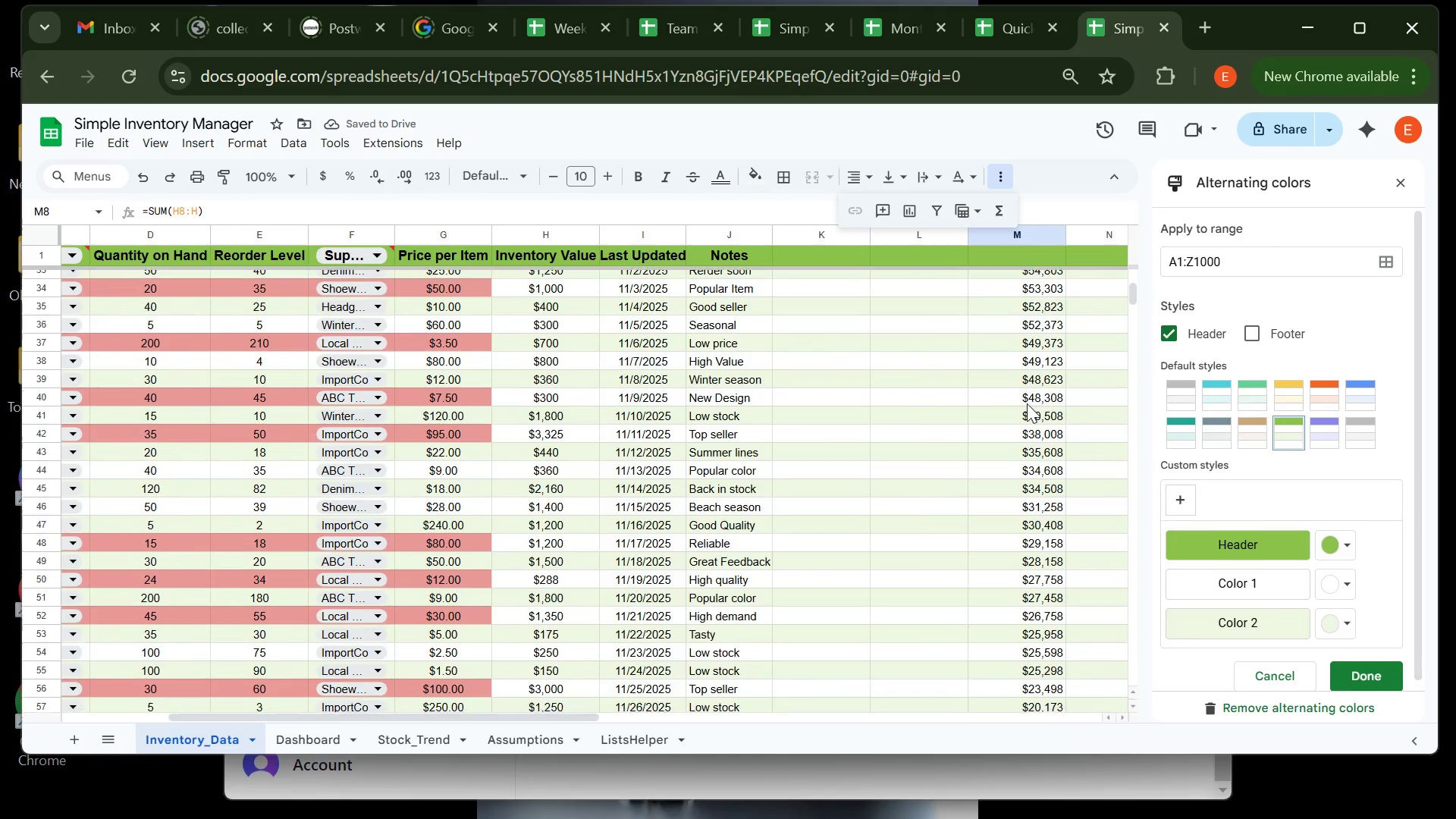 
wait(8.14)
 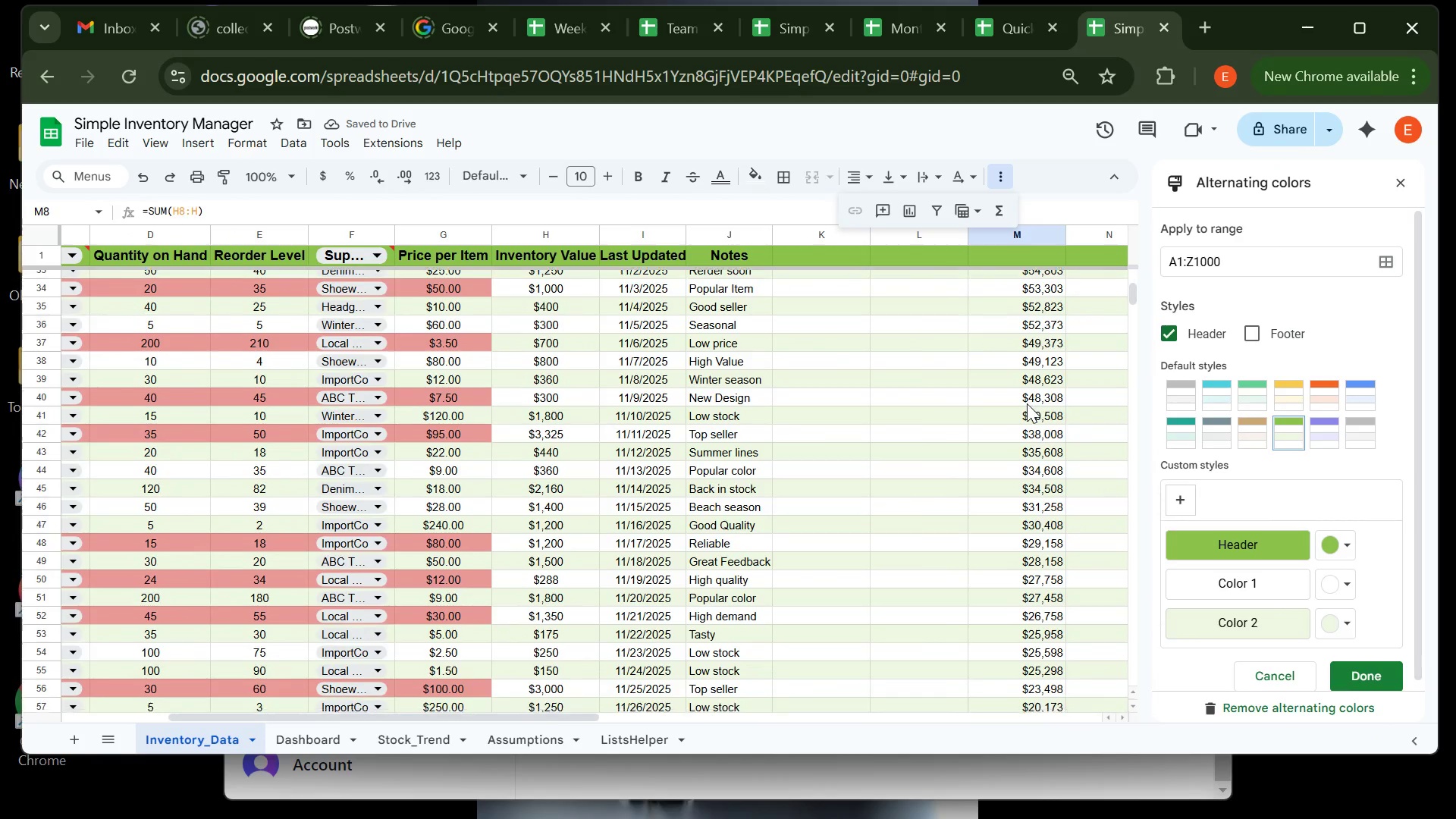 
left_click([1040, 356])
 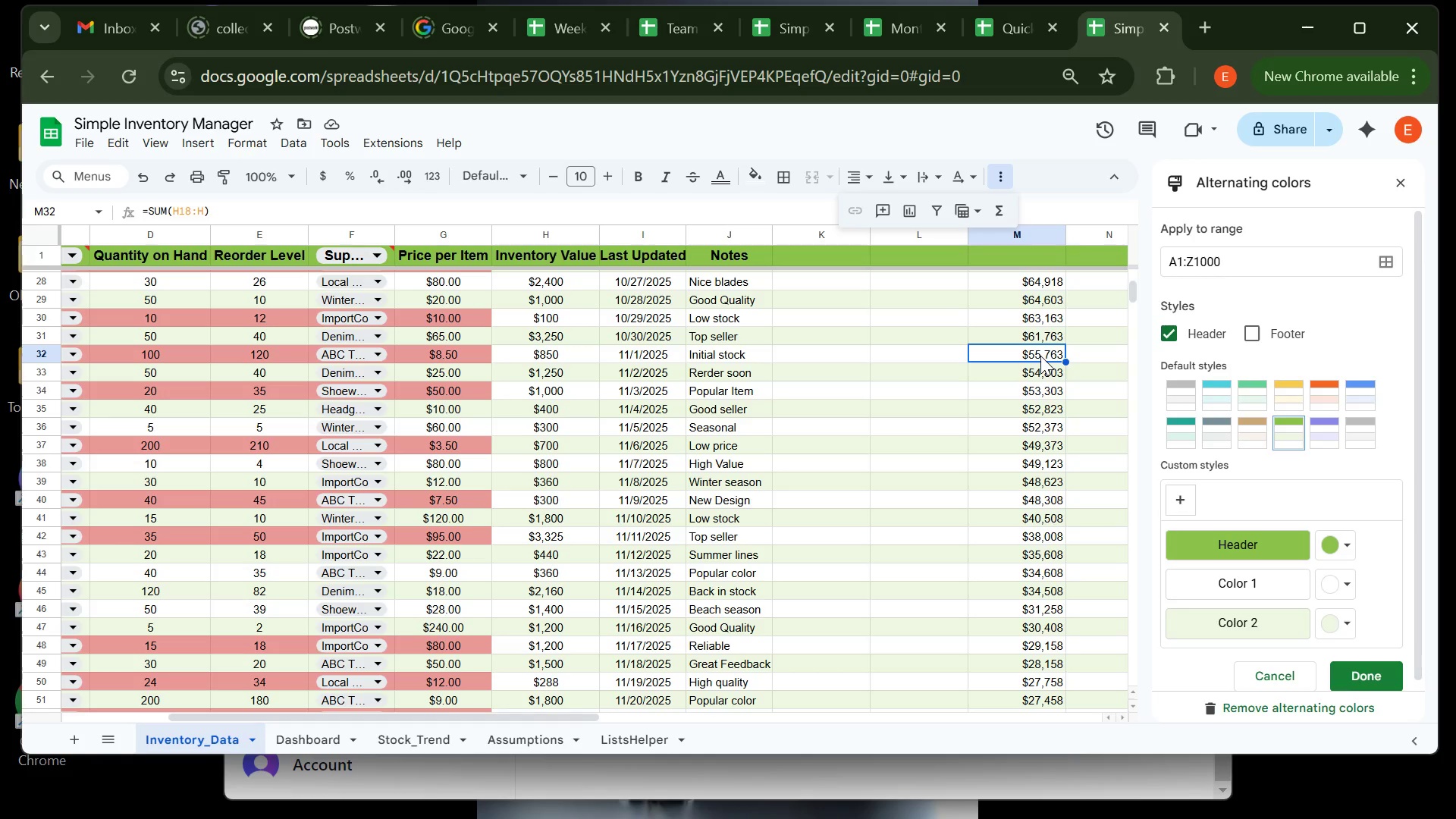 
left_click_drag(start_coordinate=[1040, 356], to_coordinate=[1024, 598])
 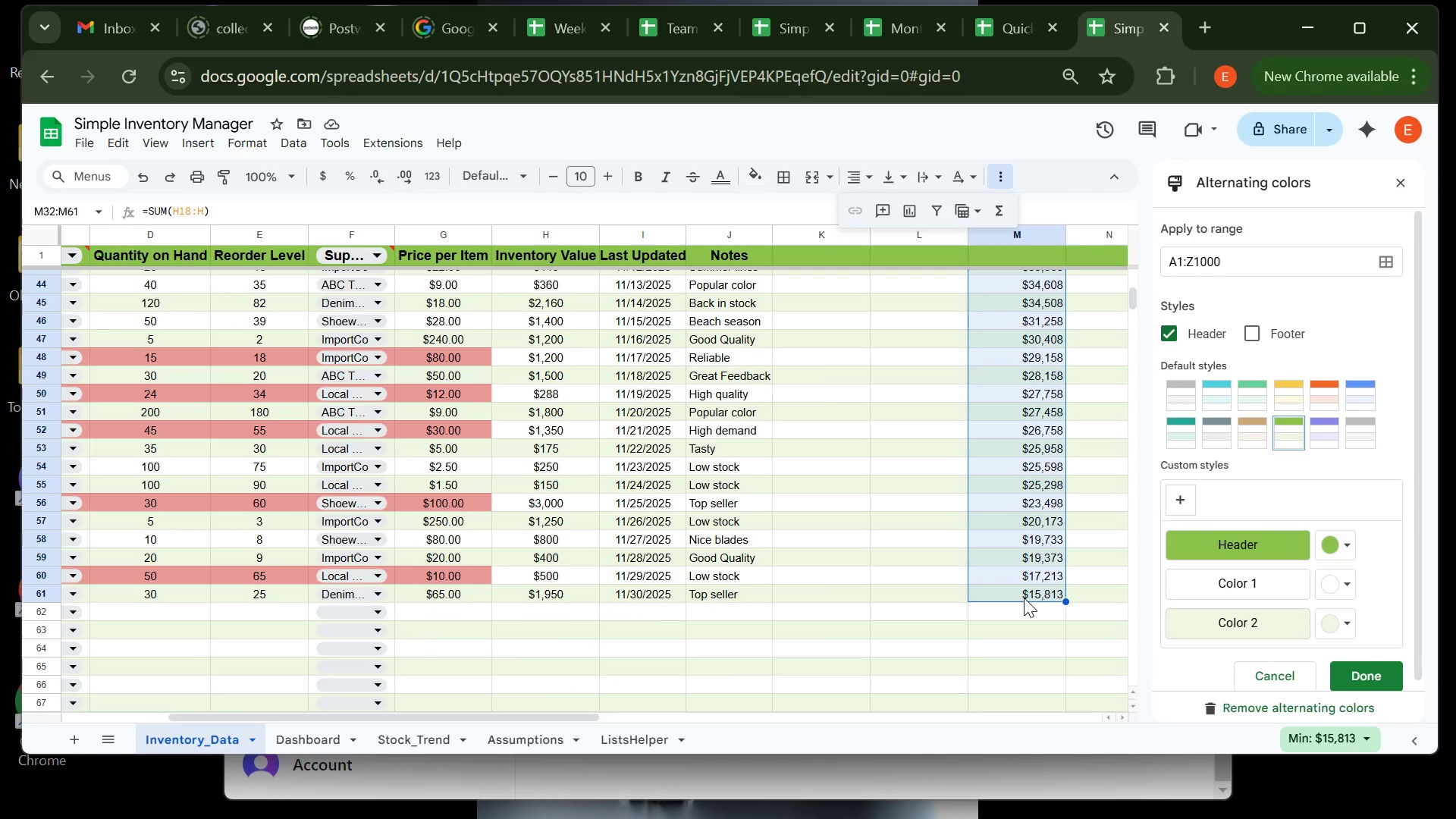 
key(Control+C)
 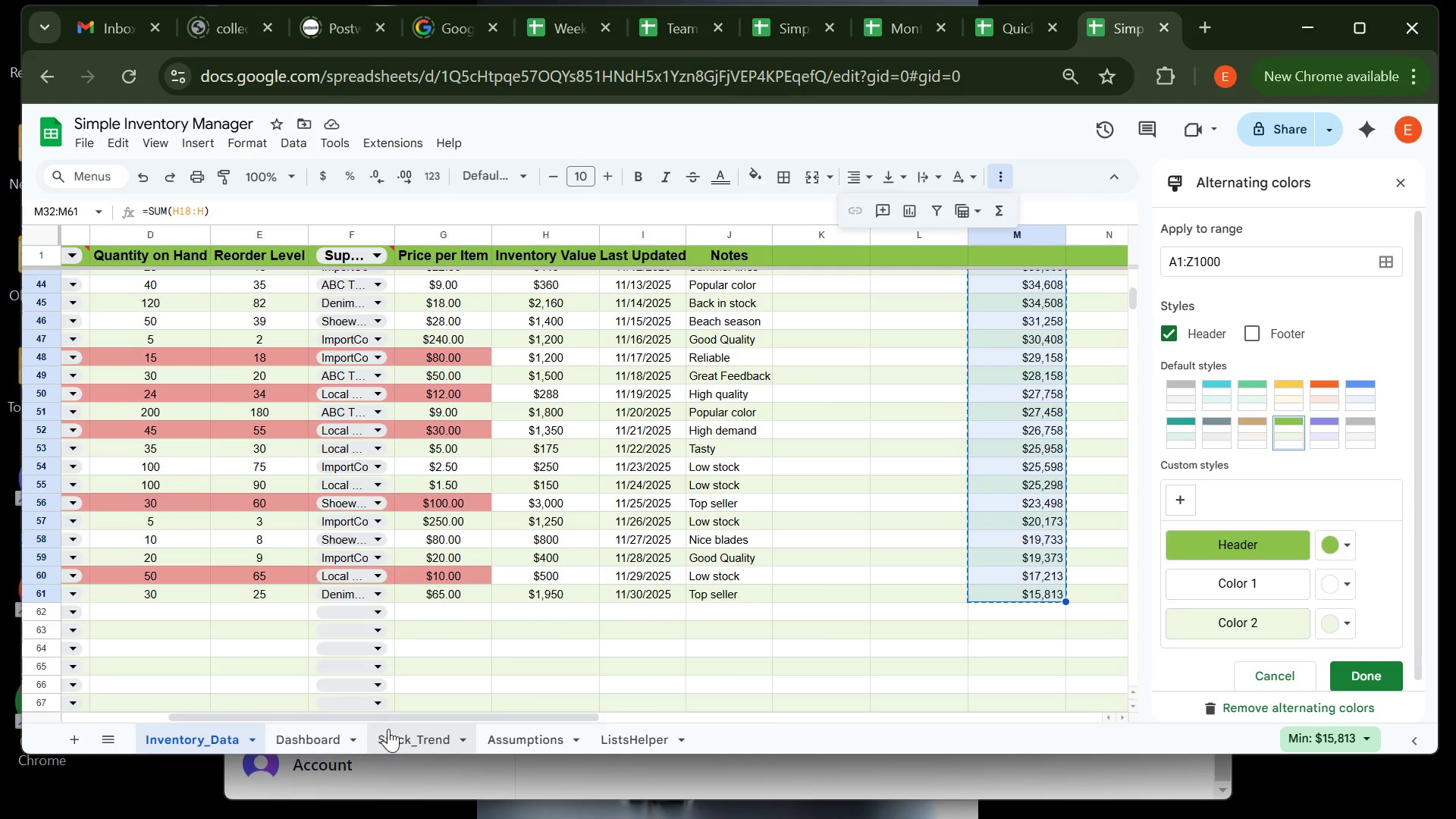 
left_click([401, 729])
 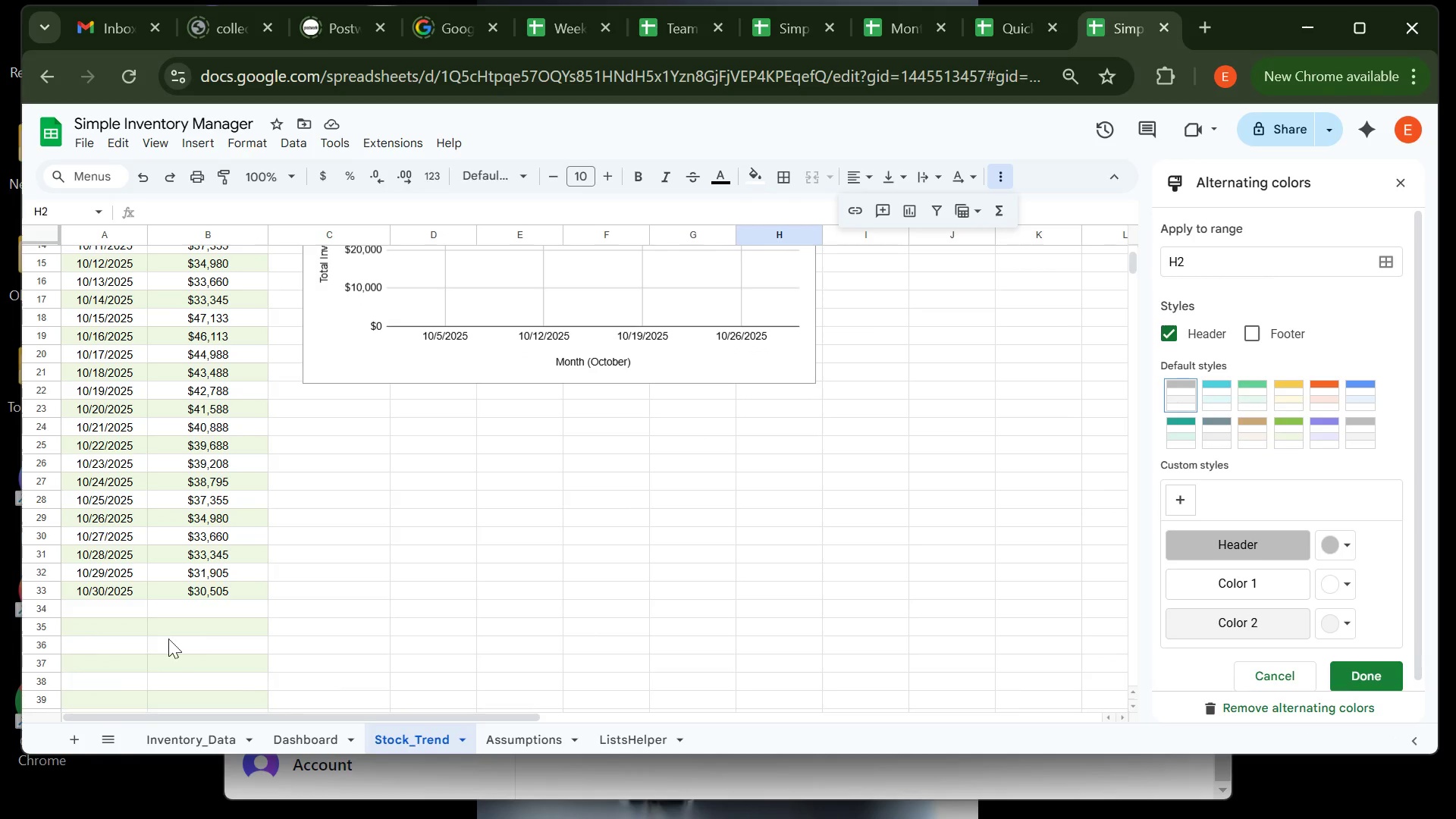 
left_click([107, 625])
 